 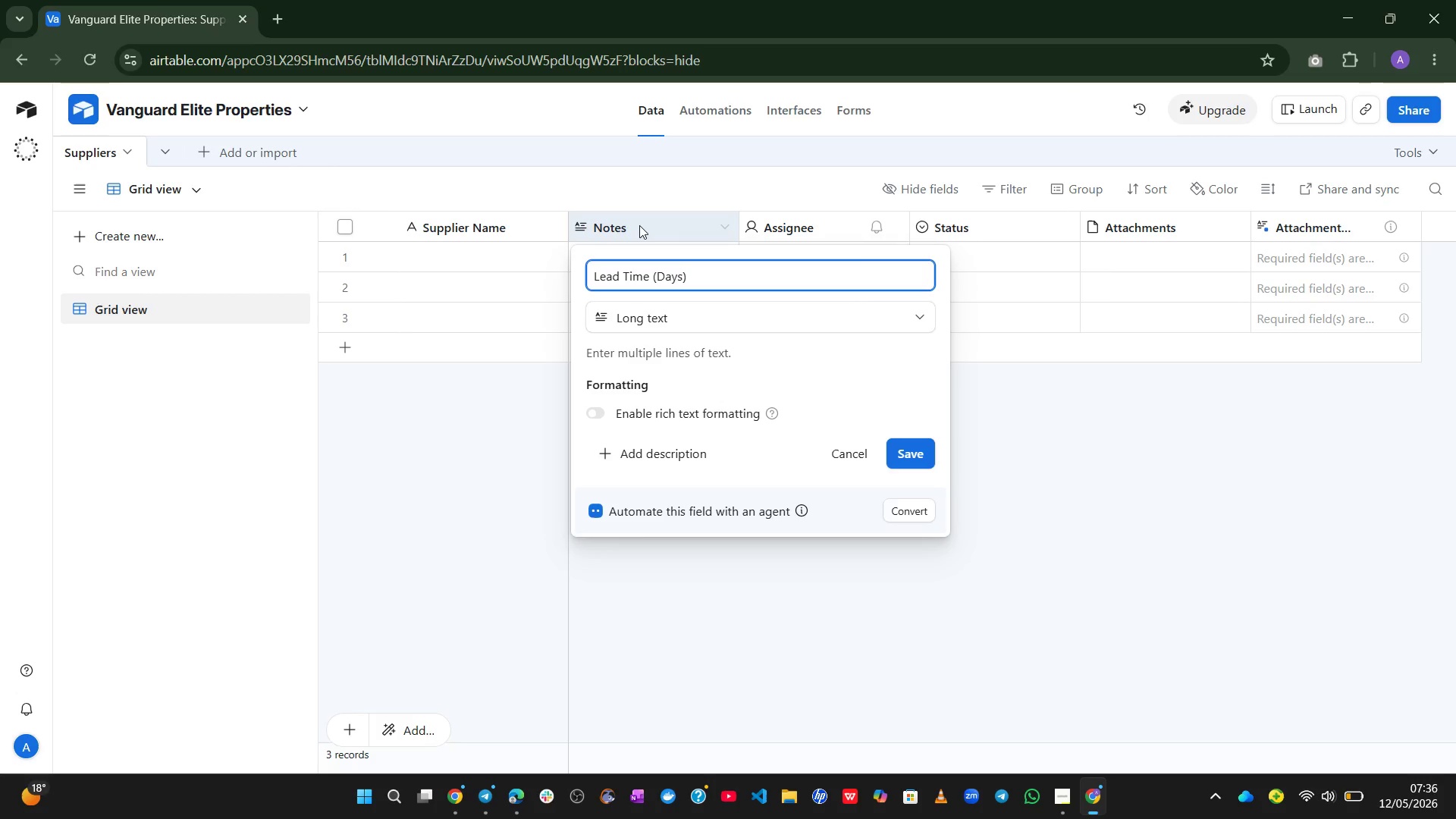 
left_click([754, 317])
 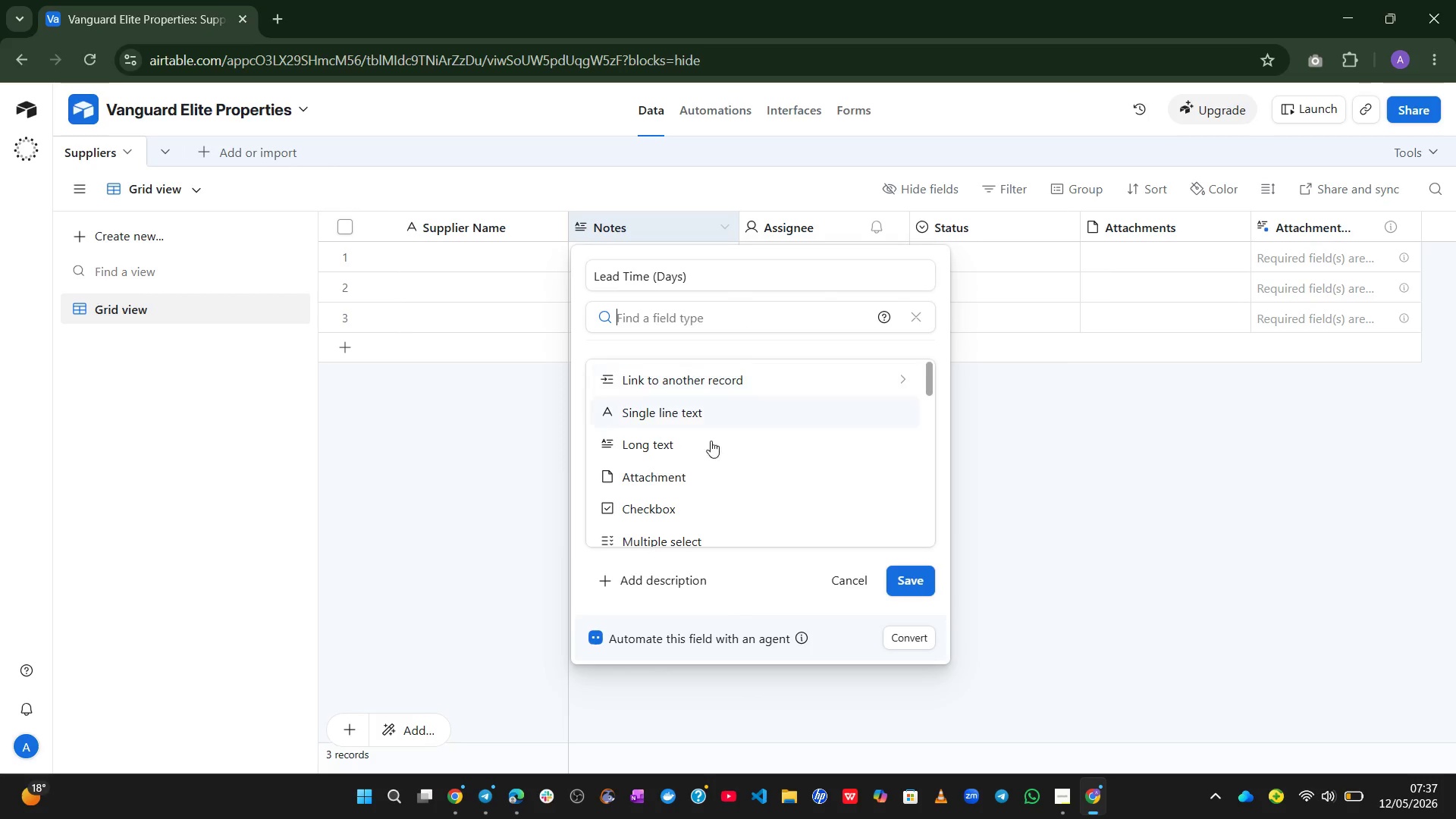 
mouse_move([701, 472])
 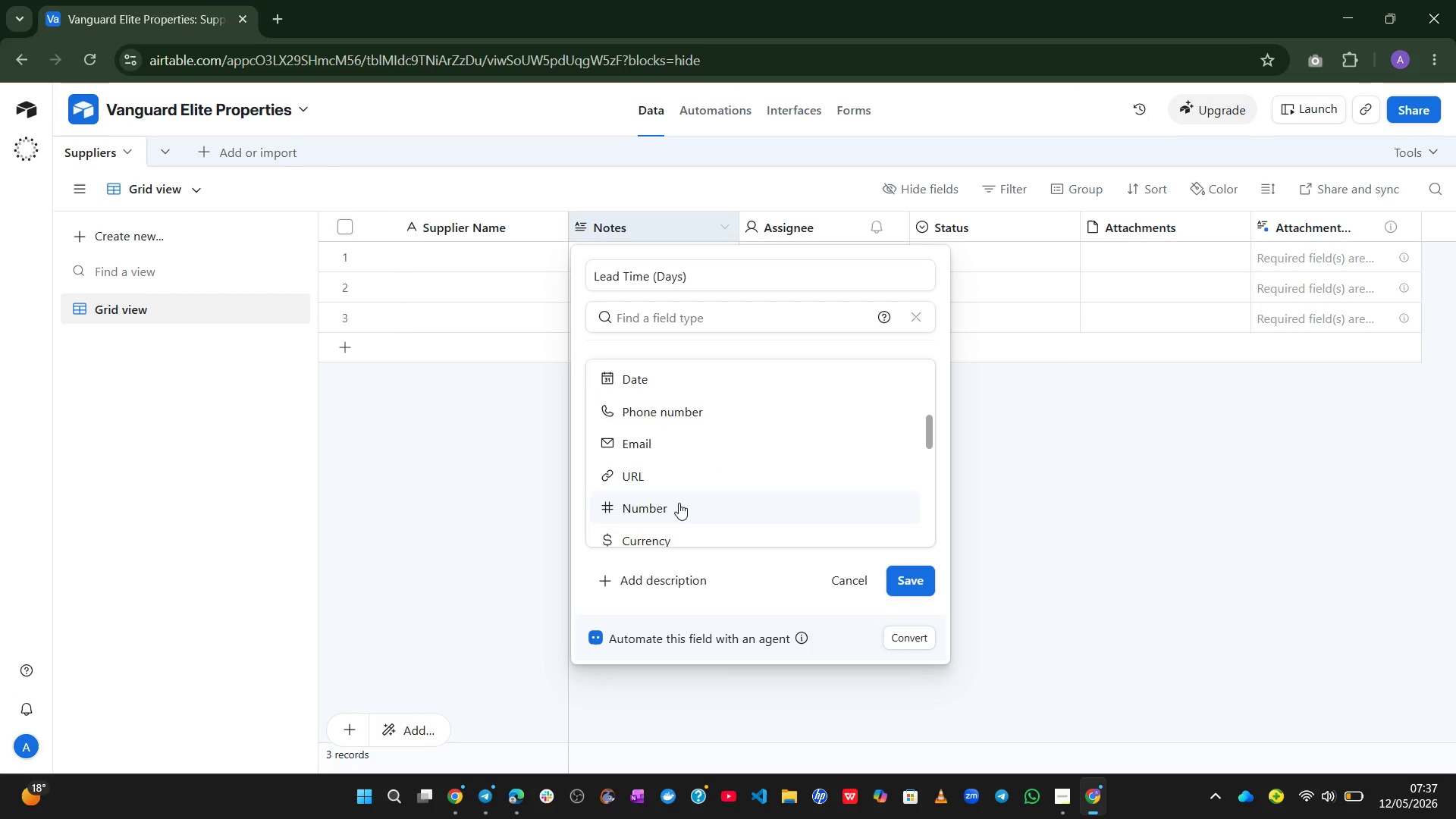 
left_click([679, 503])
 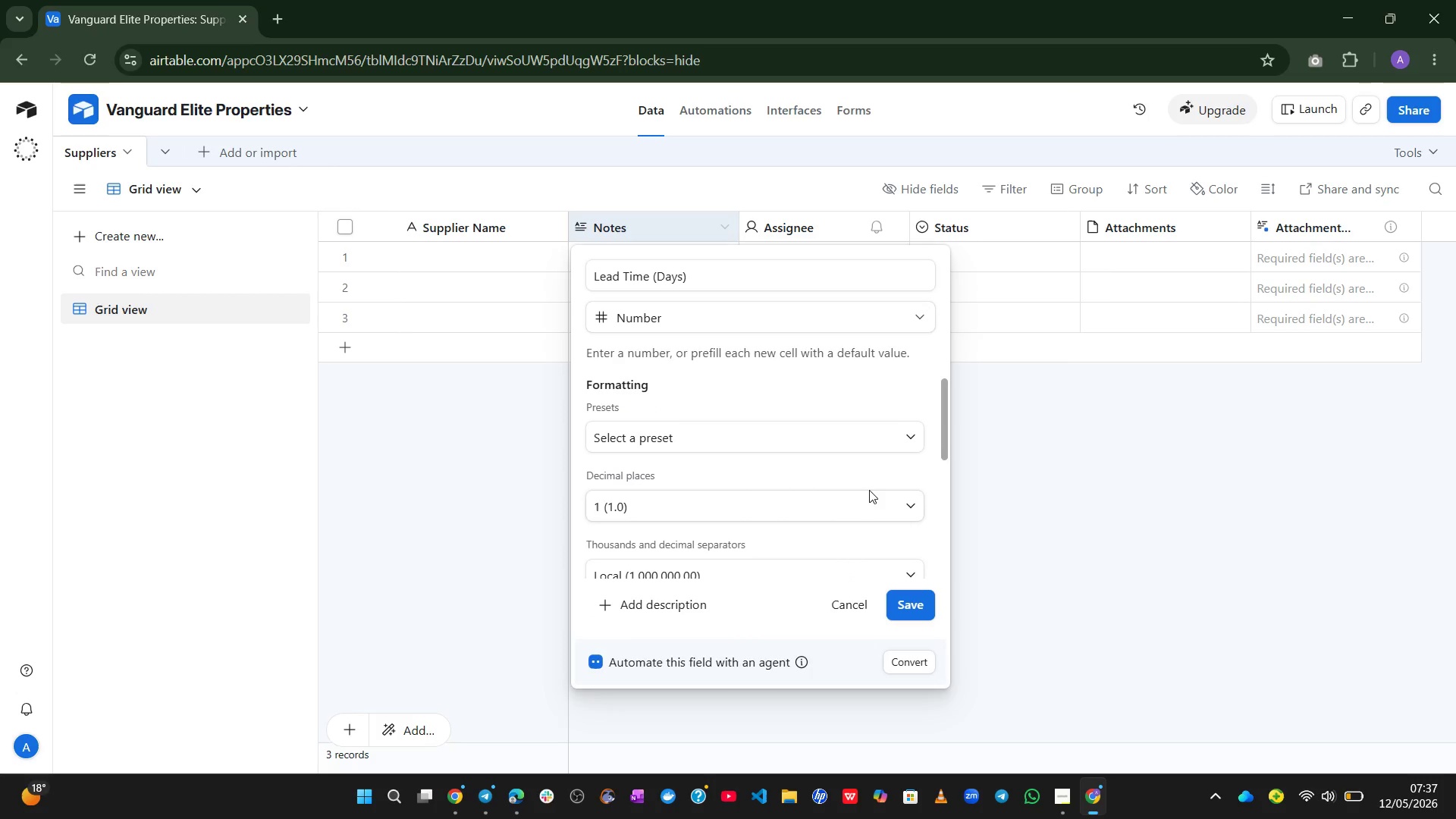 
left_click([868, 492])
 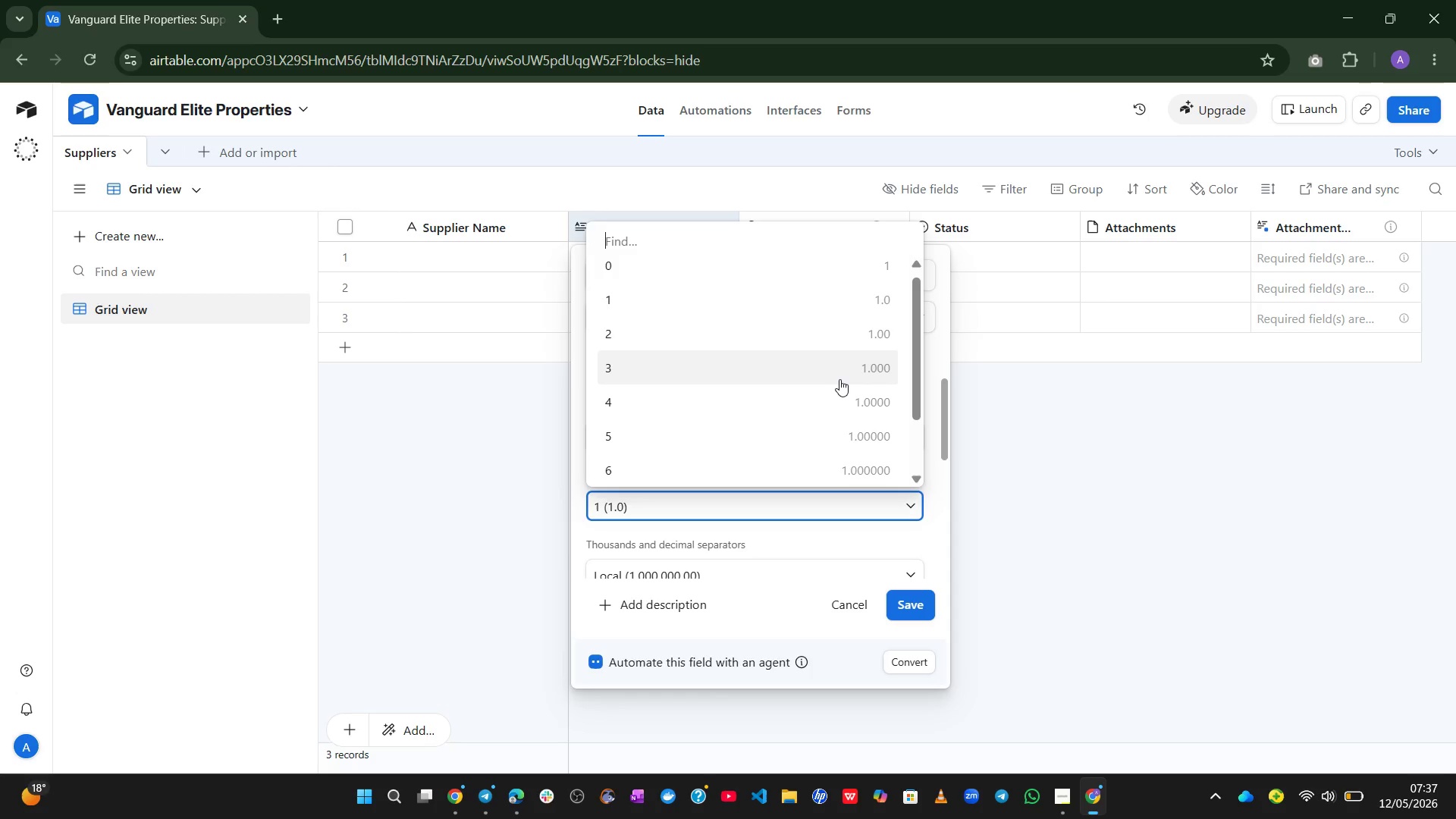 
wait(6.14)
 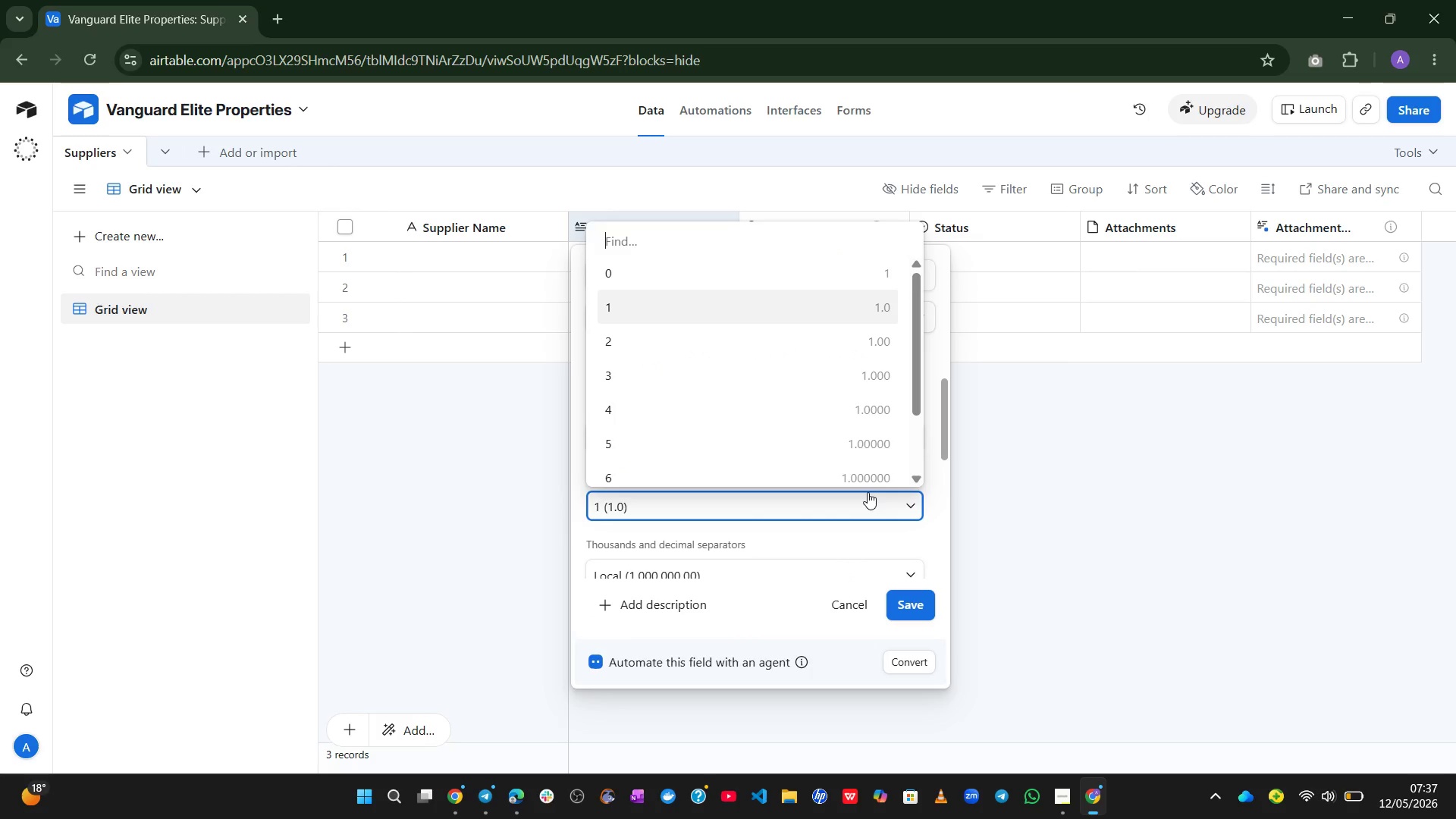 
left_click([860, 279])
 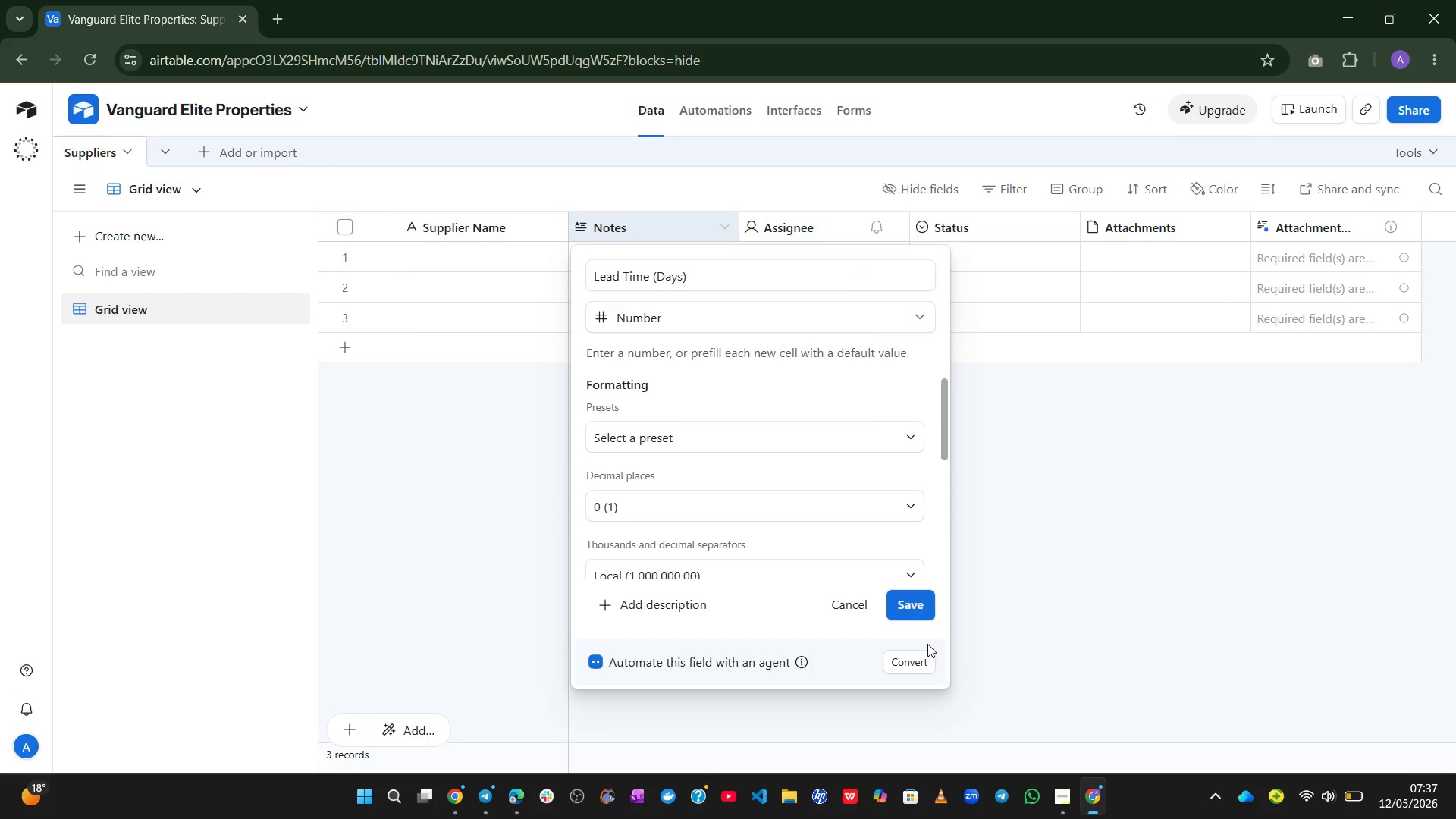 
left_click([917, 617])
 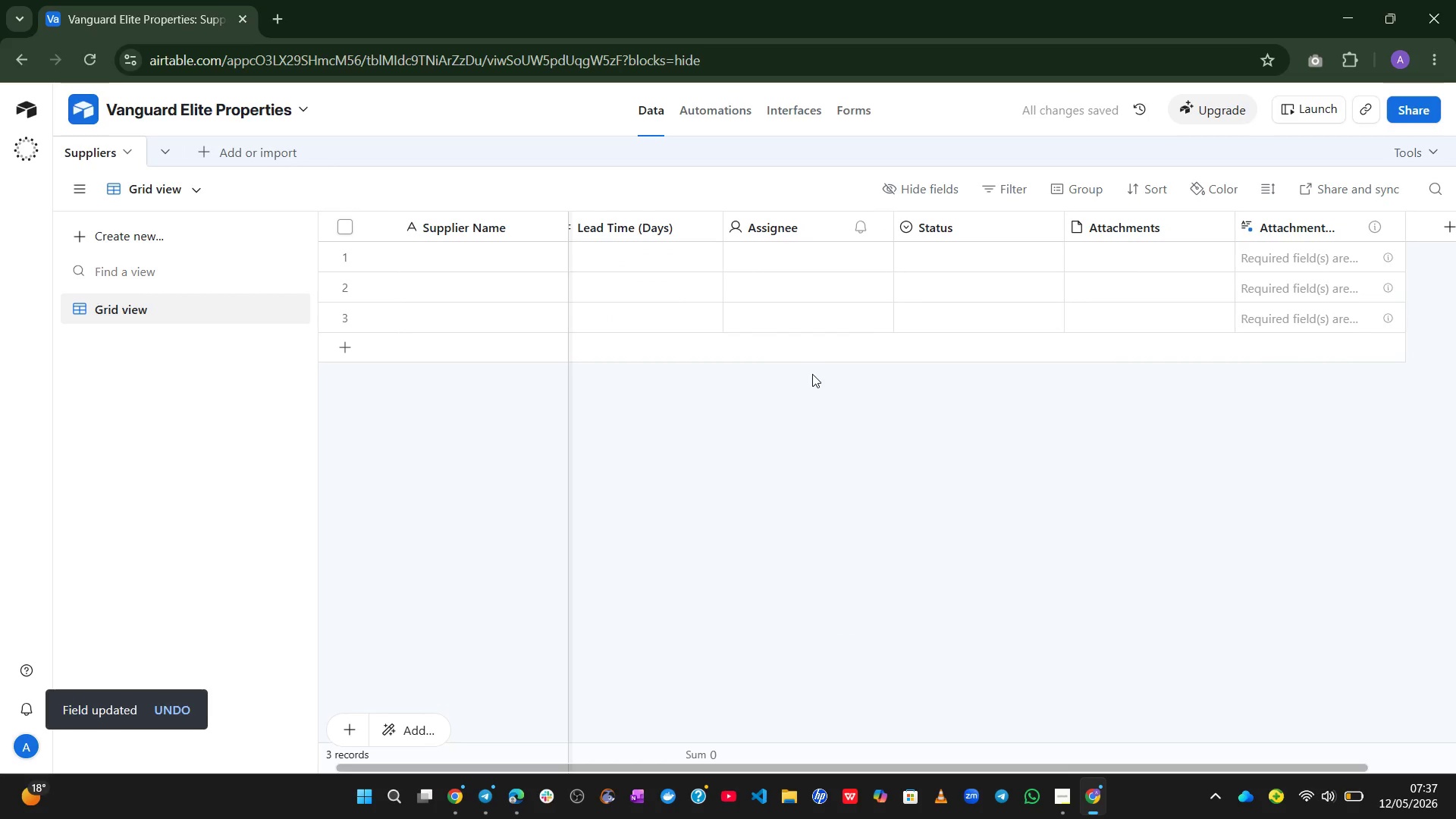 
wait(6.78)
 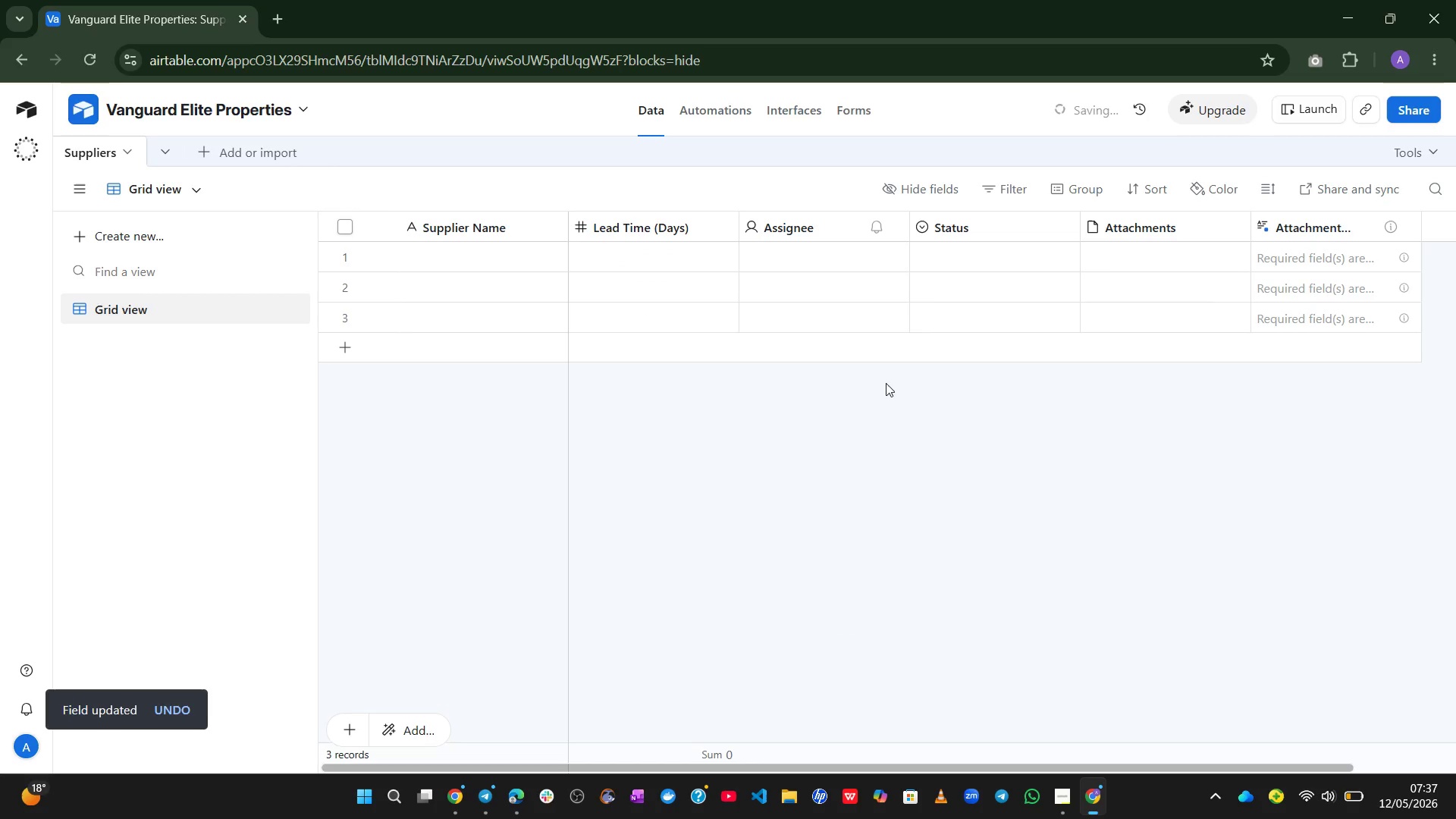 
double_click([800, 227])
 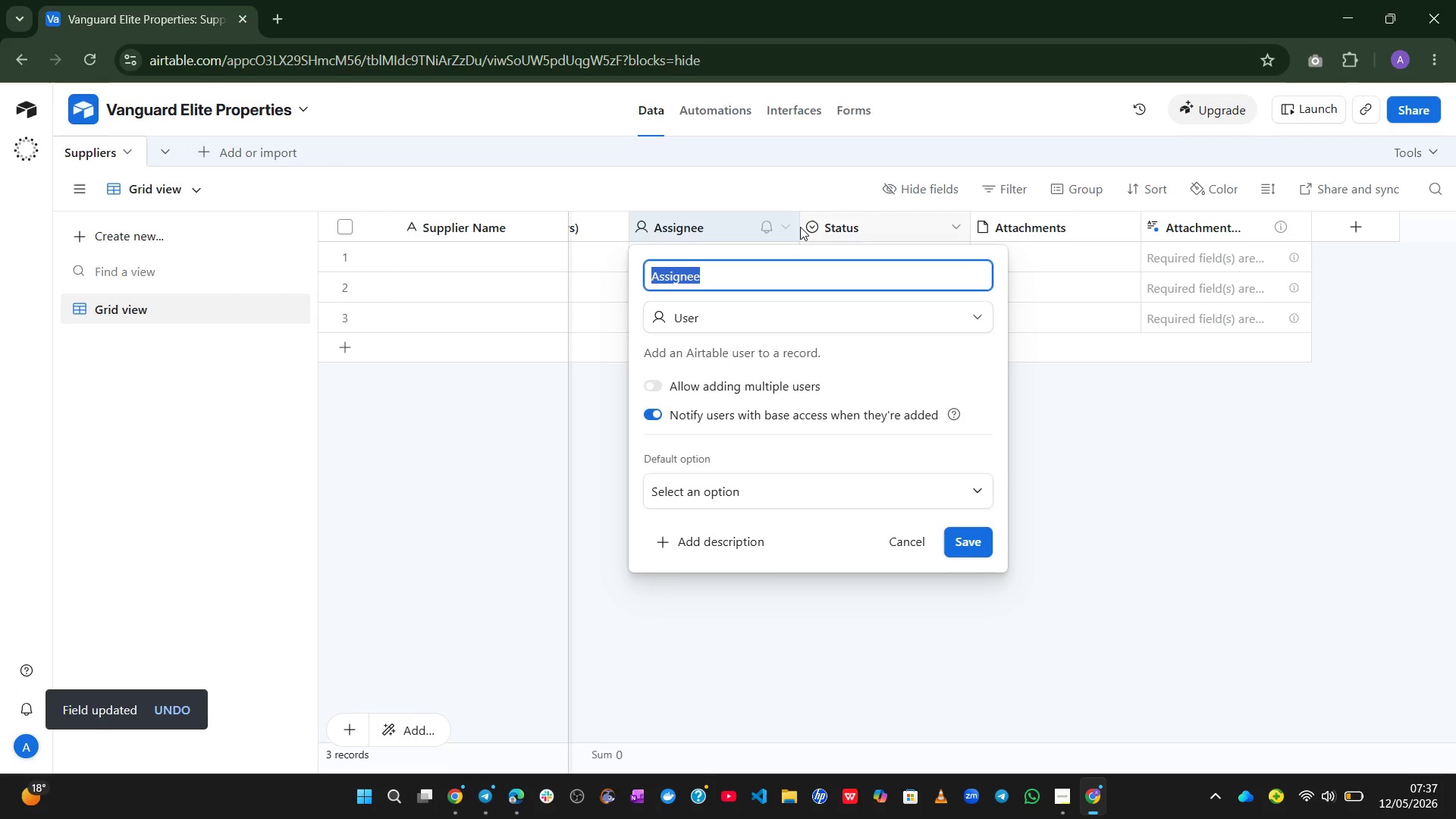 
type(Contac )
key(Backspace)
type(t Emil)
 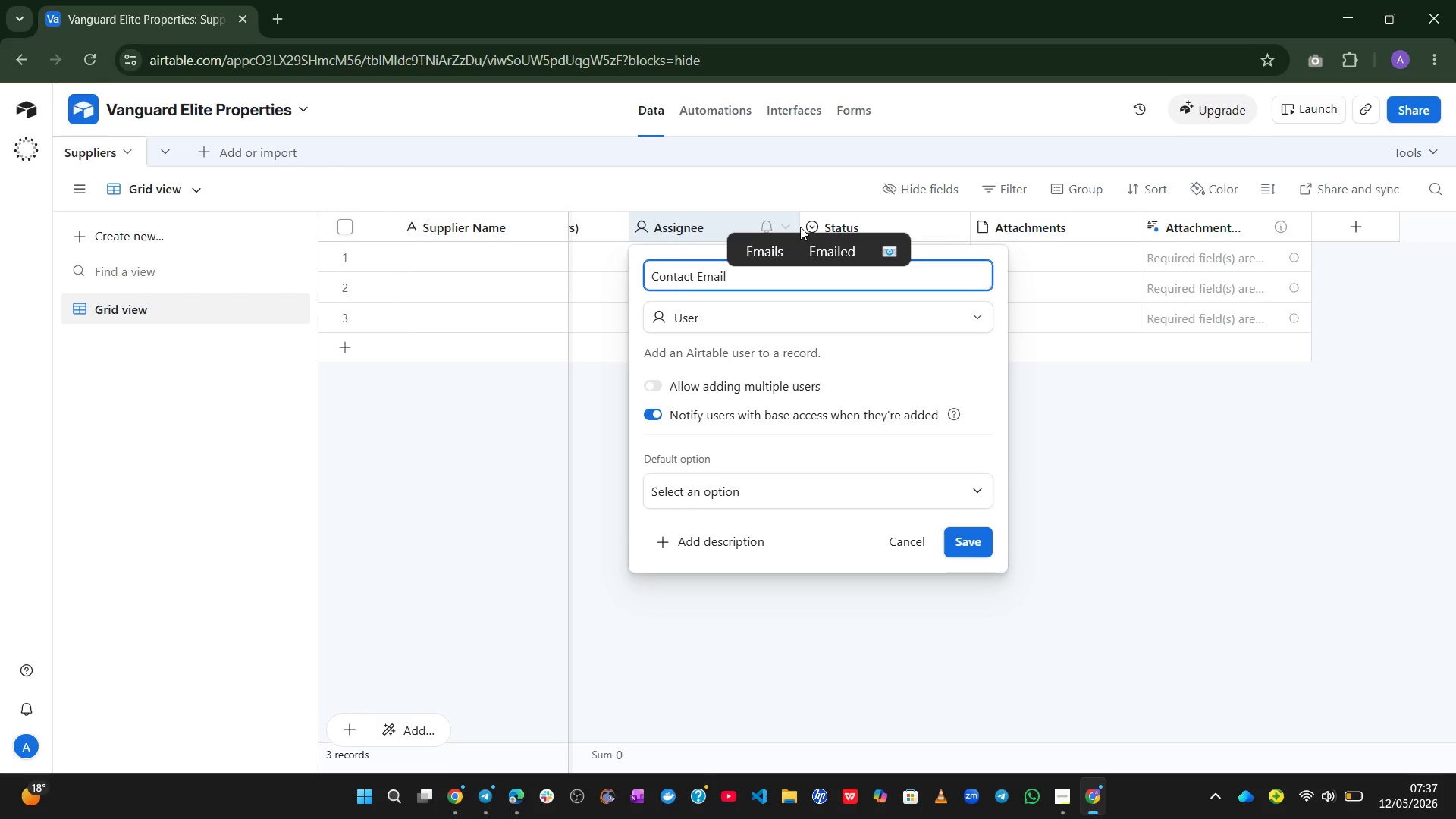 
left_click([754, 320])
 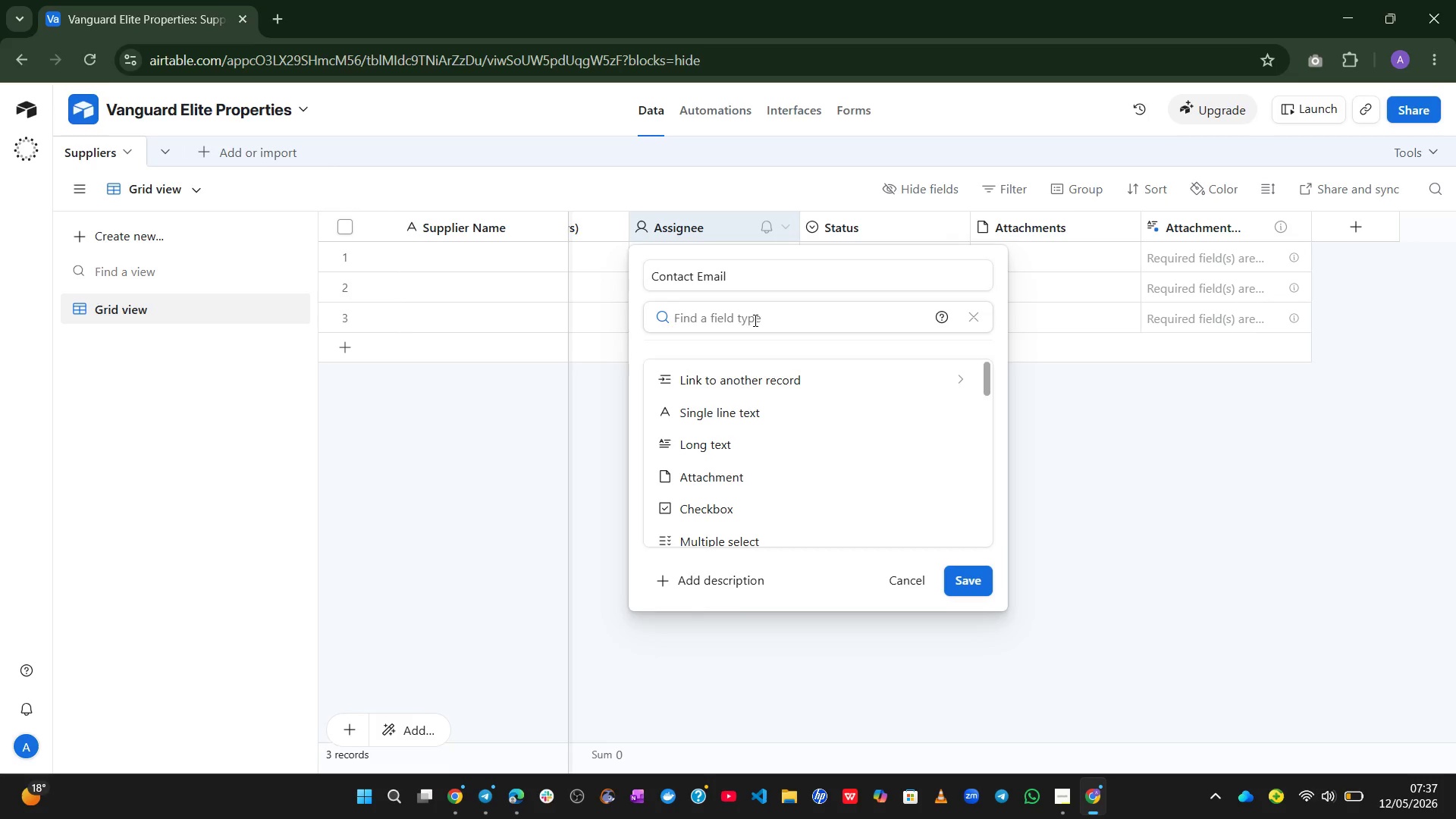 
key(Shift+E)
 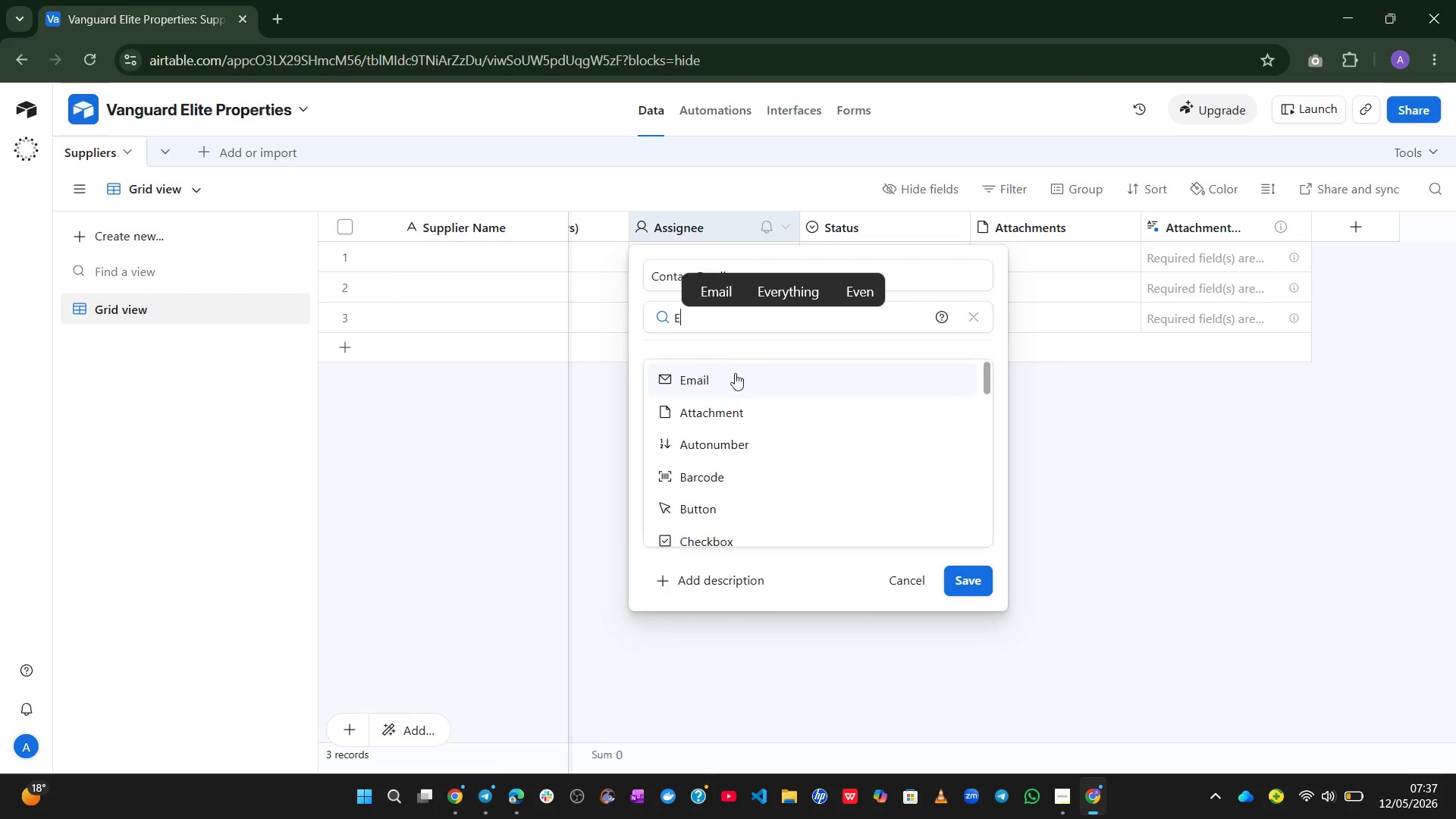 
left_click([733, 379])
 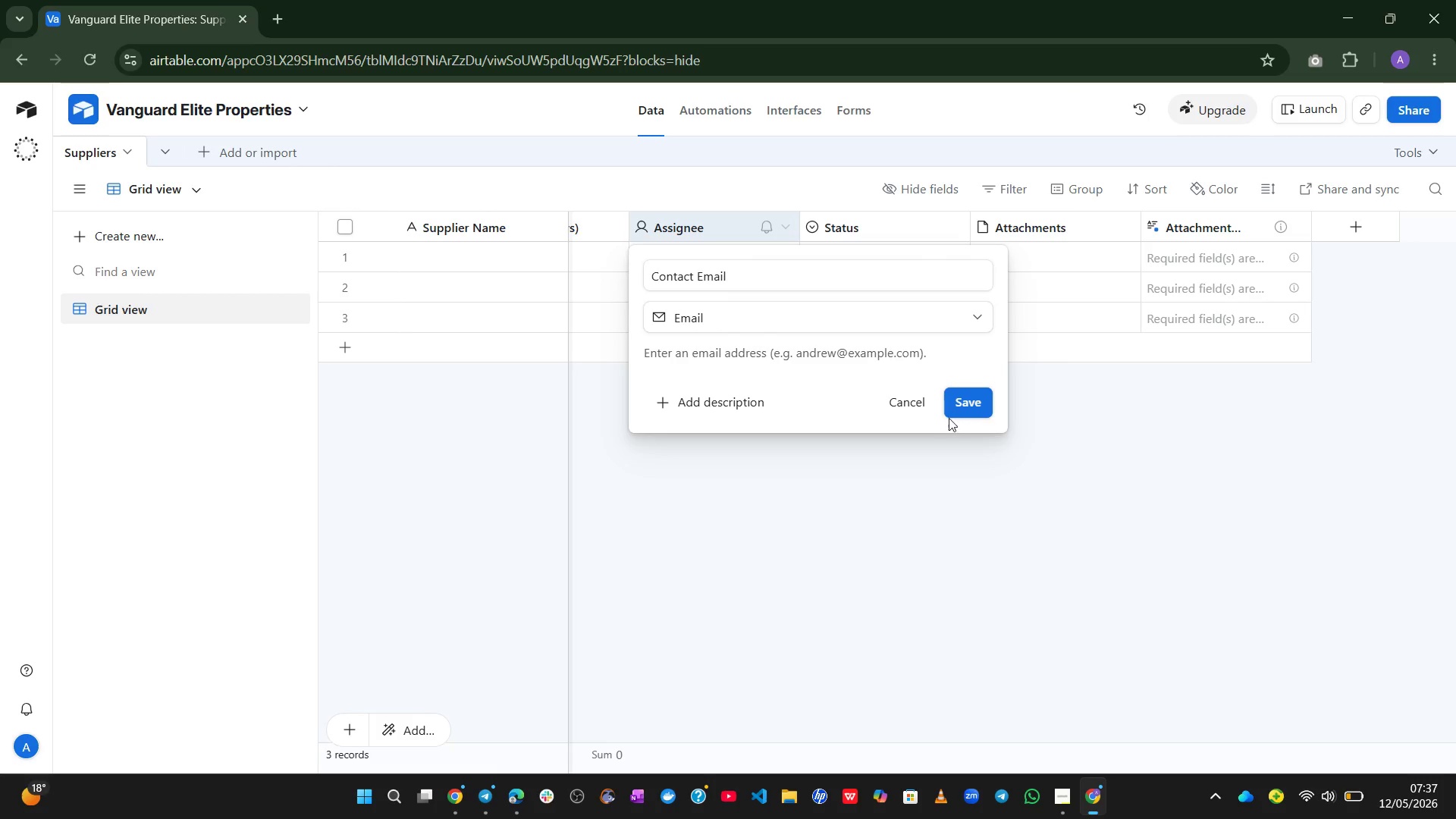 
left_click([949, 418])
 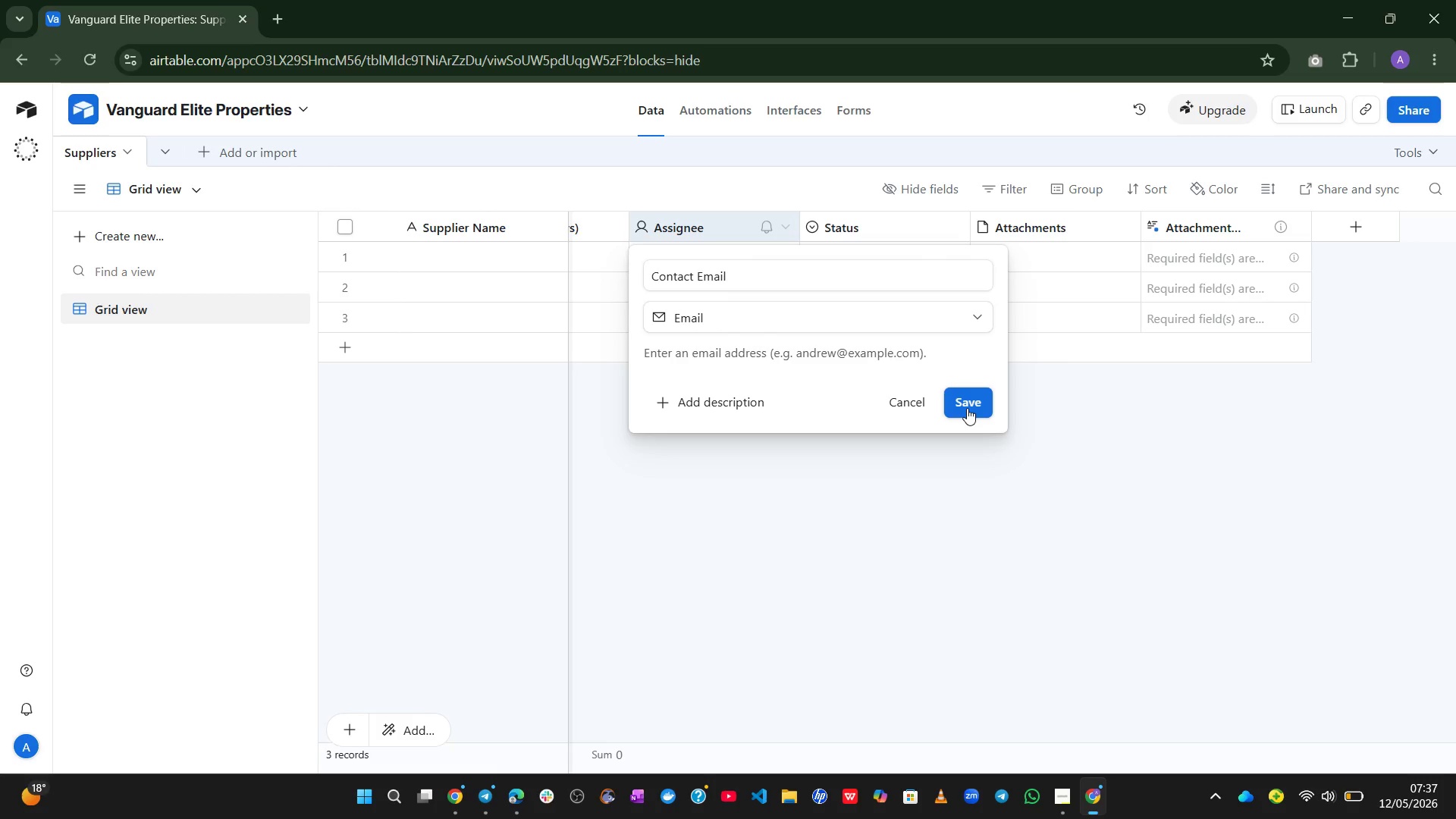 
left_click([967, 408])
 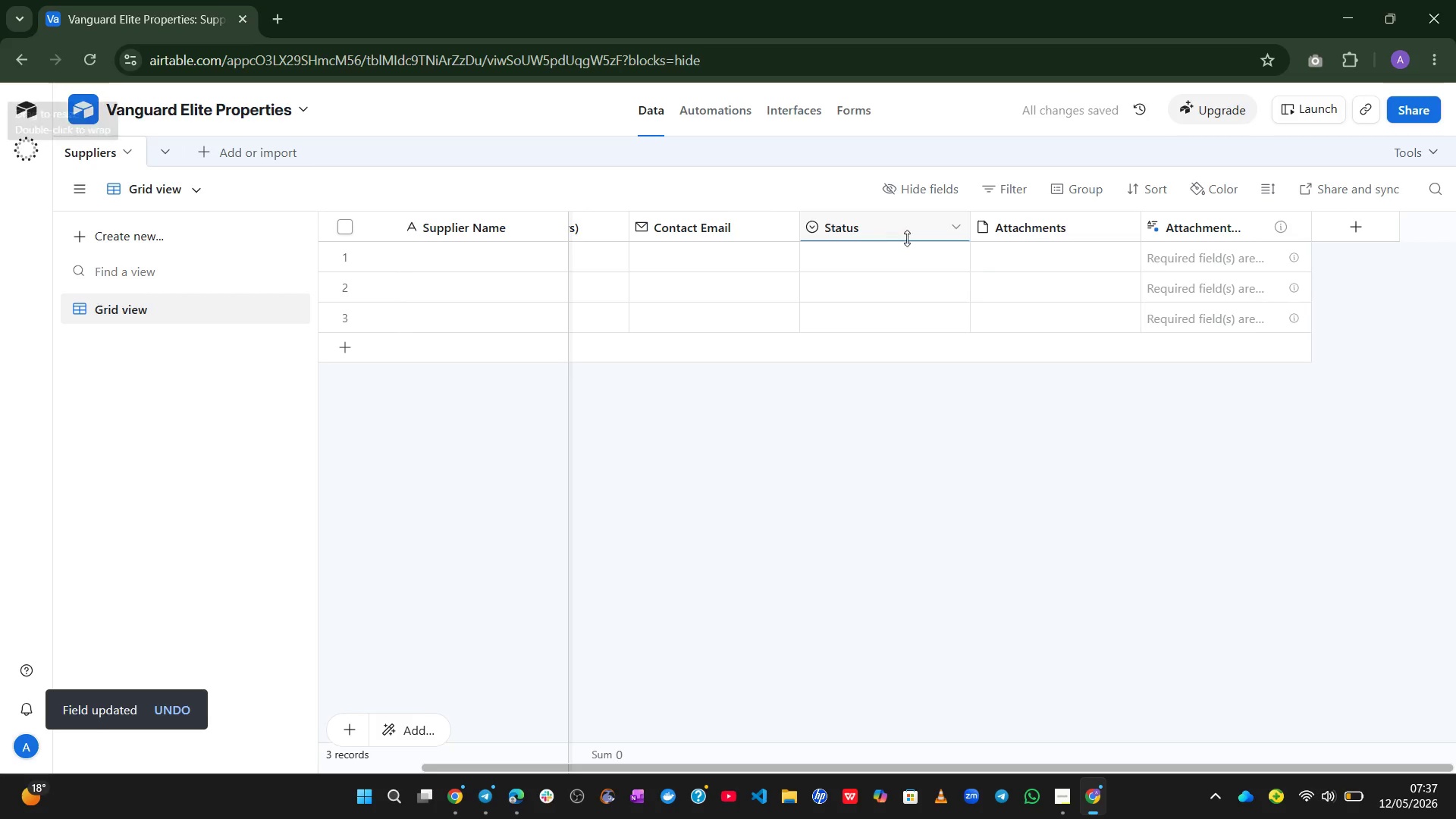 
wait(7.8)
 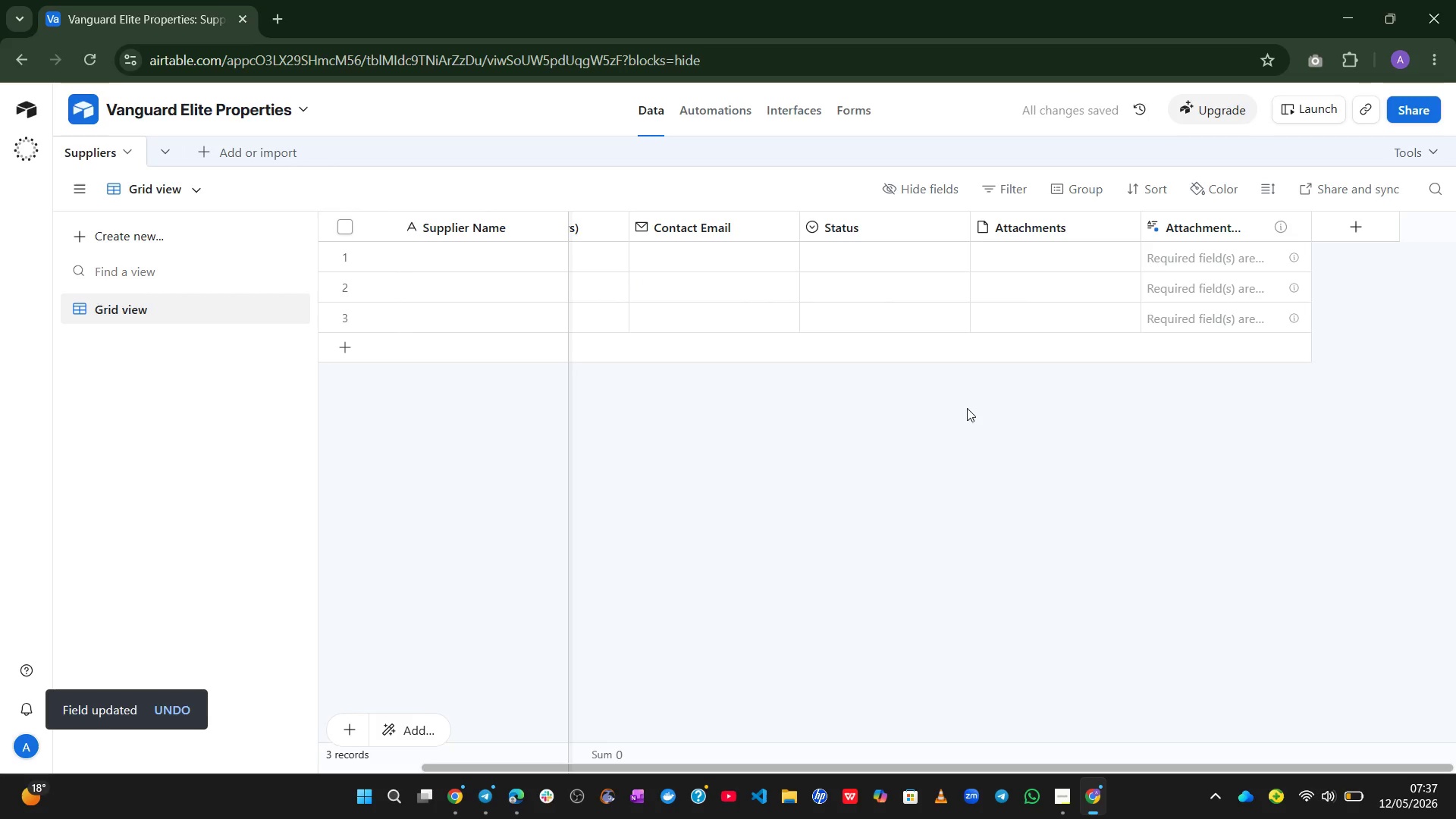 
right_click([1166, 234])
 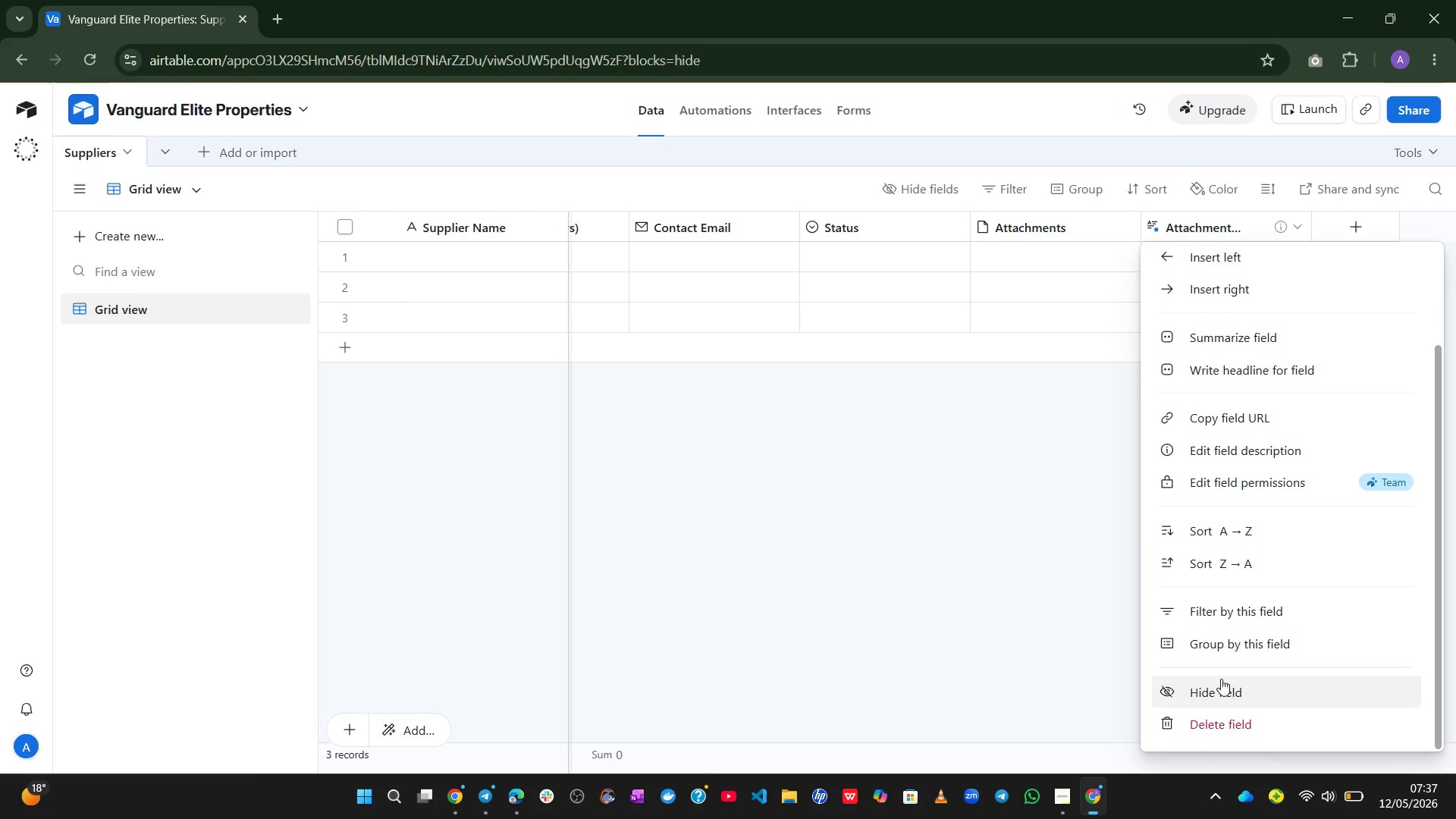 
left_click([1192, 710])
 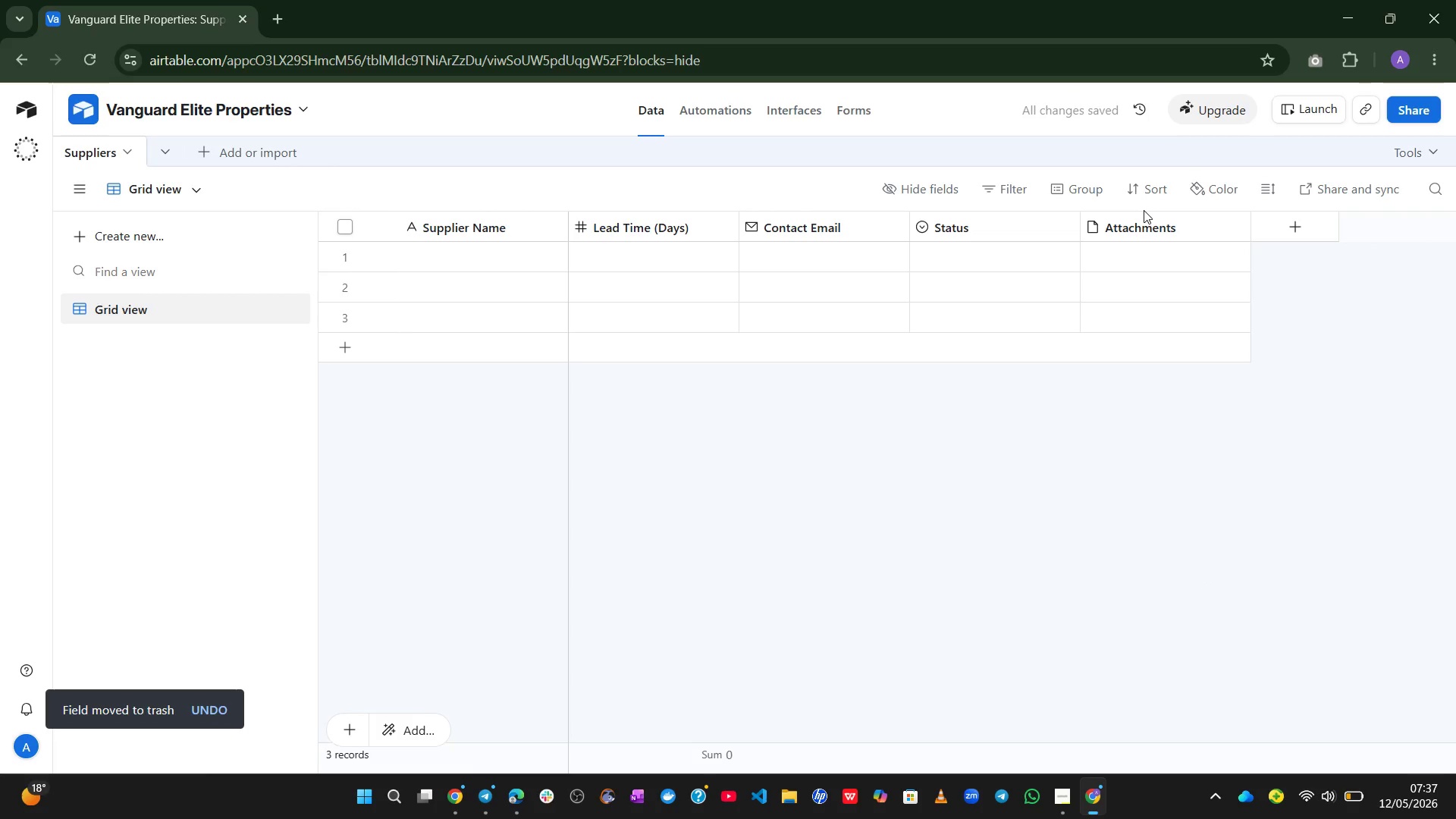 
right_click([1150, 218])
 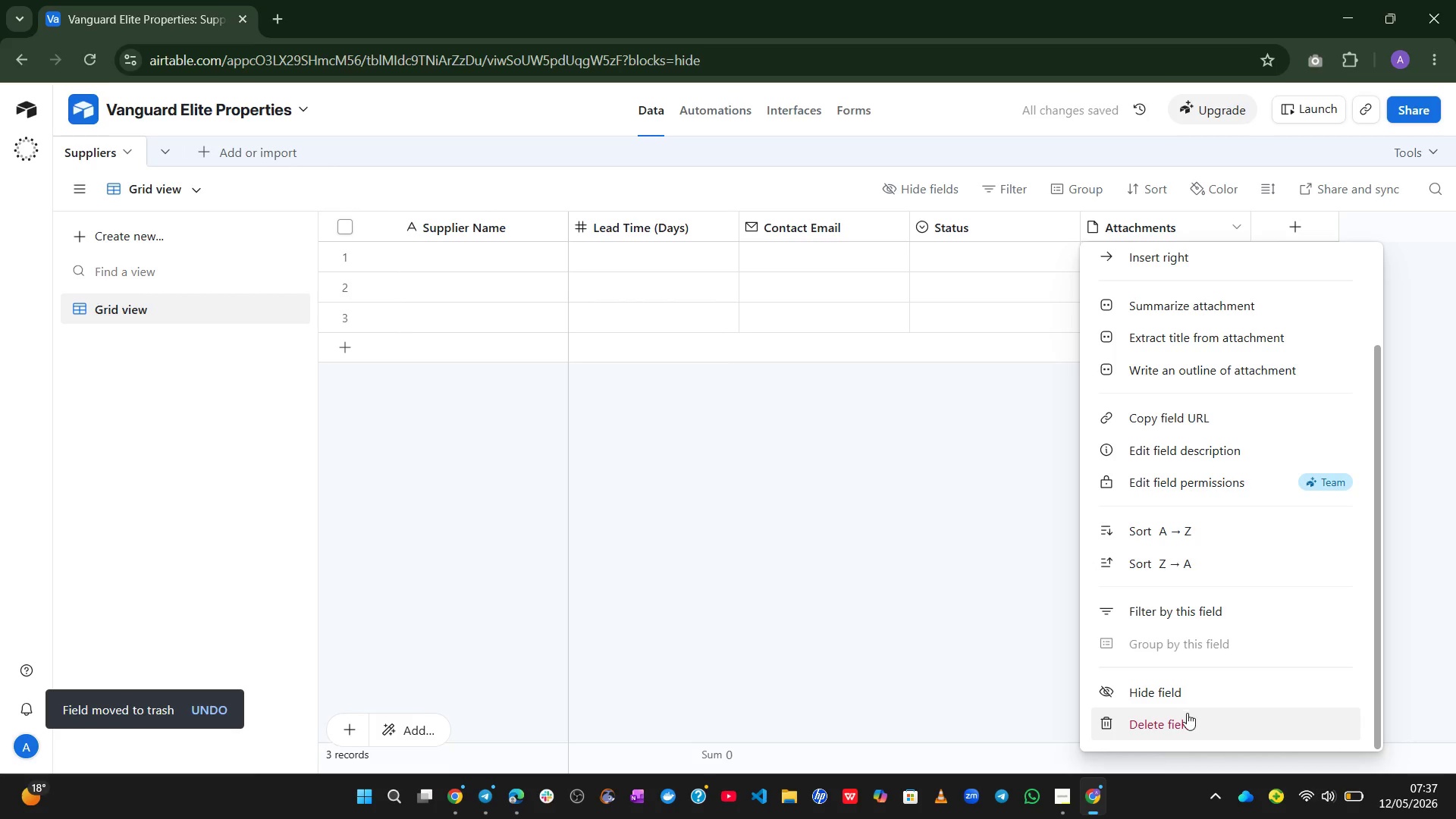 
left_click([1147, 741])
 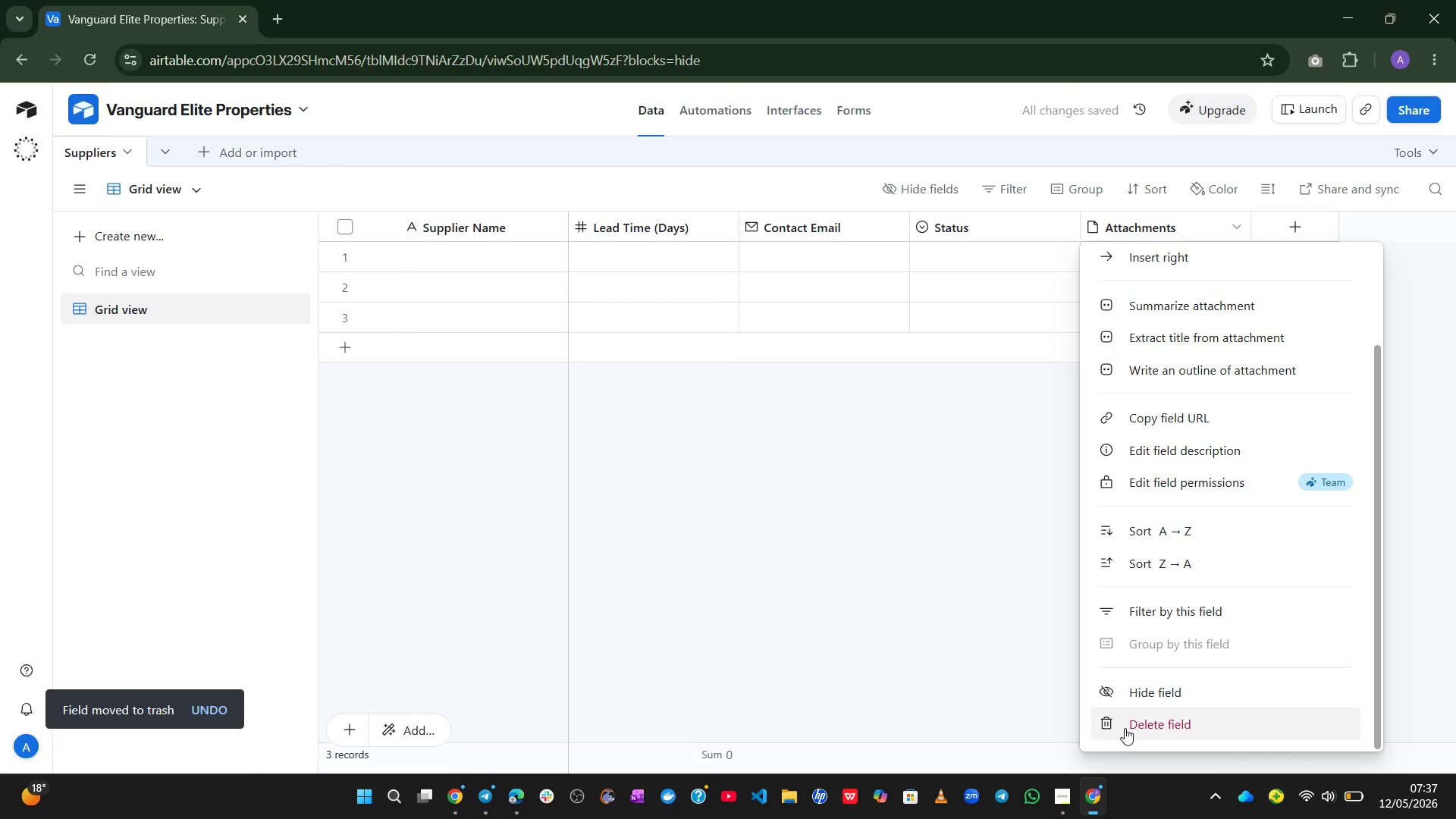 
left_click([1122, 733])
 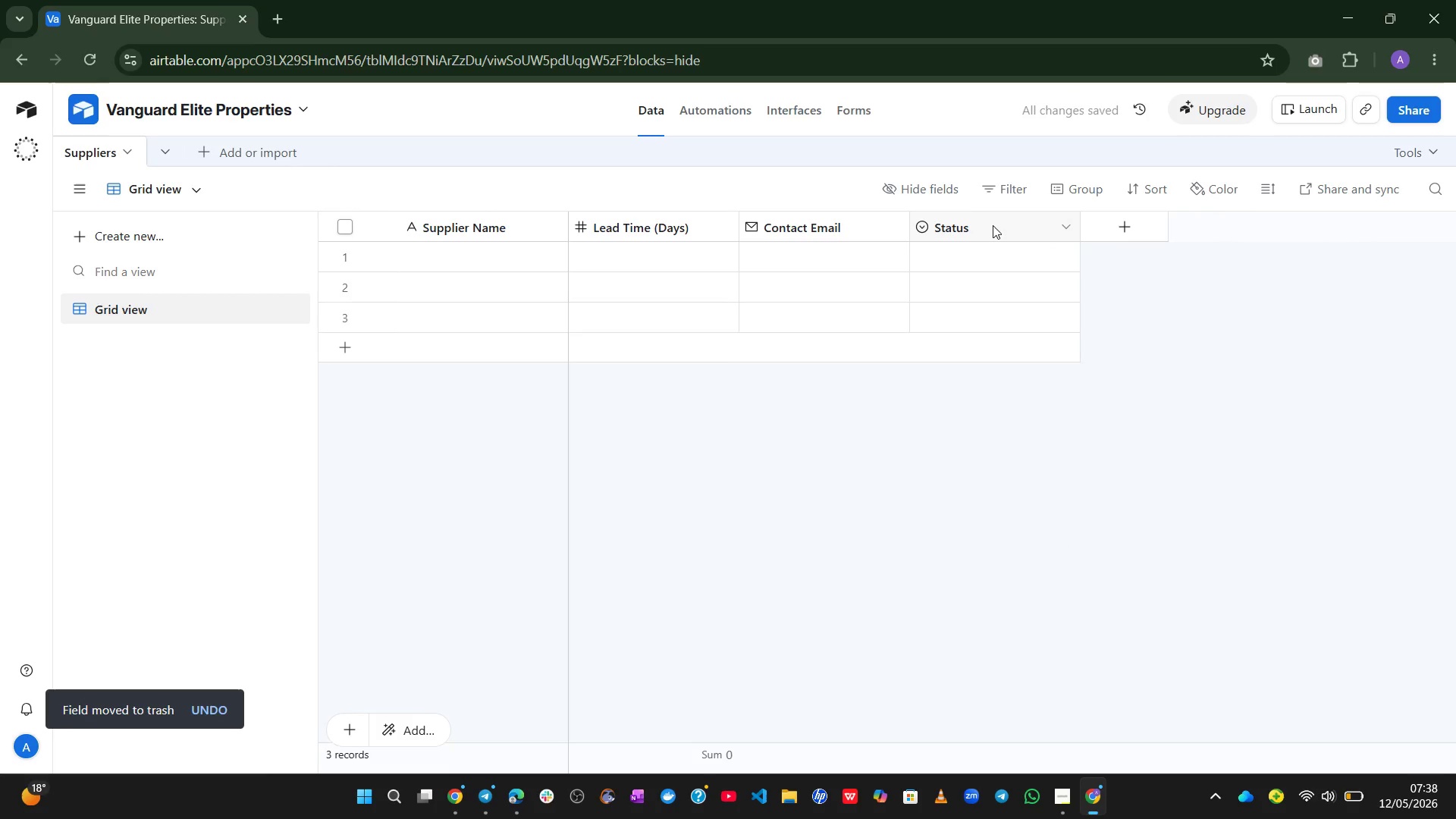 
double_click([988, 222])
 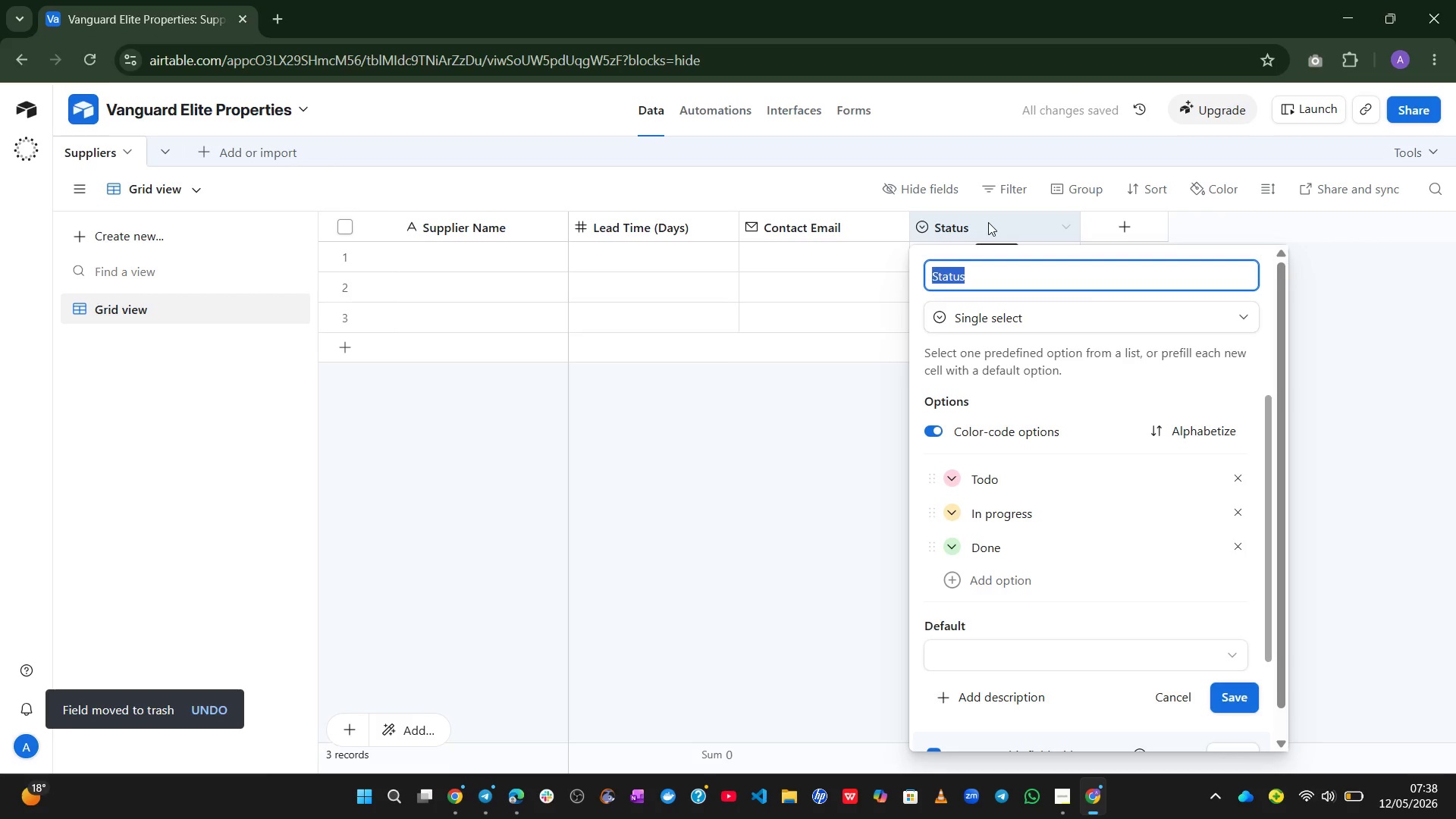 
type(Phone Number)
 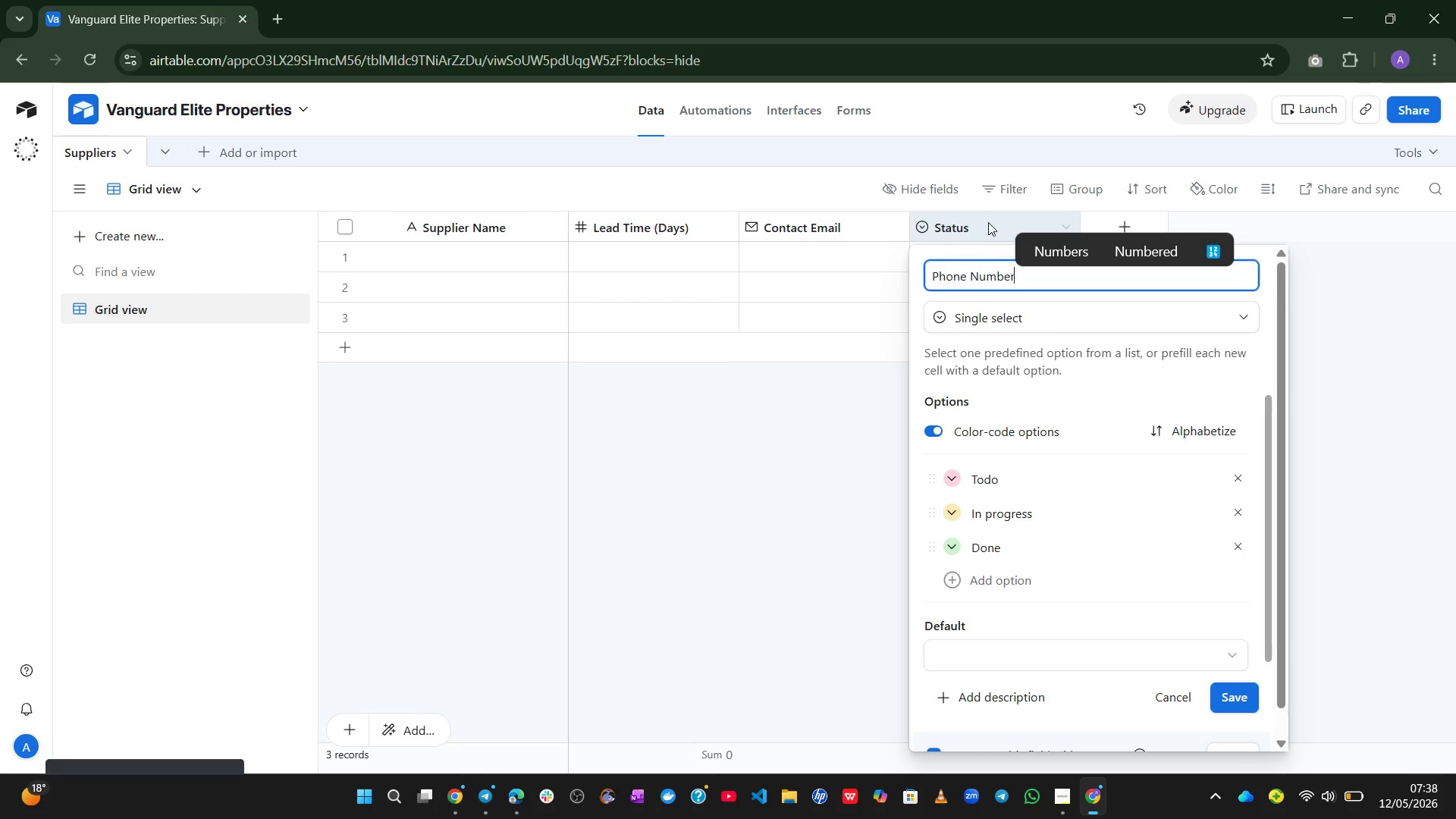 
left_click([1021, 315])
 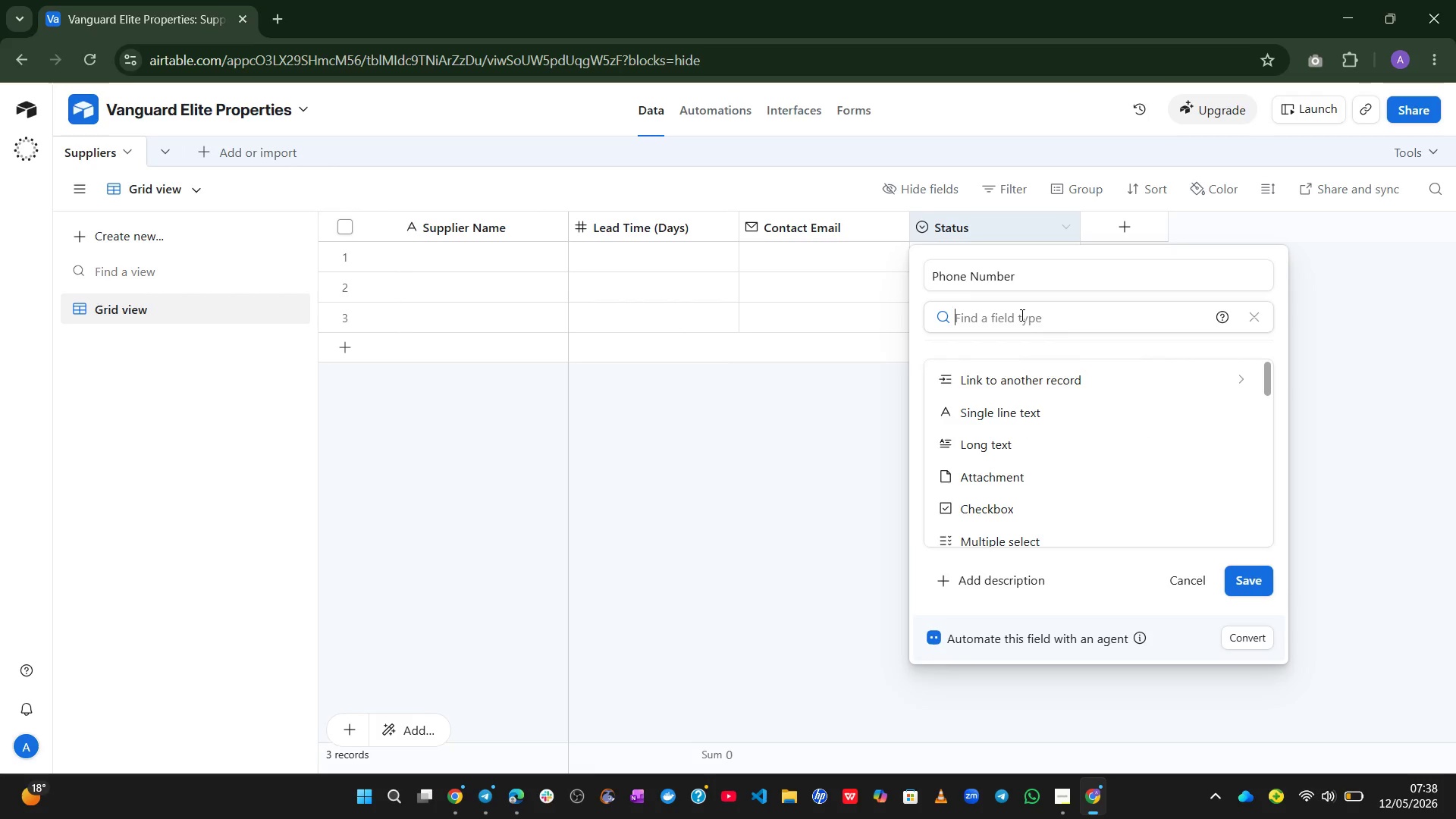 
type(pho)
 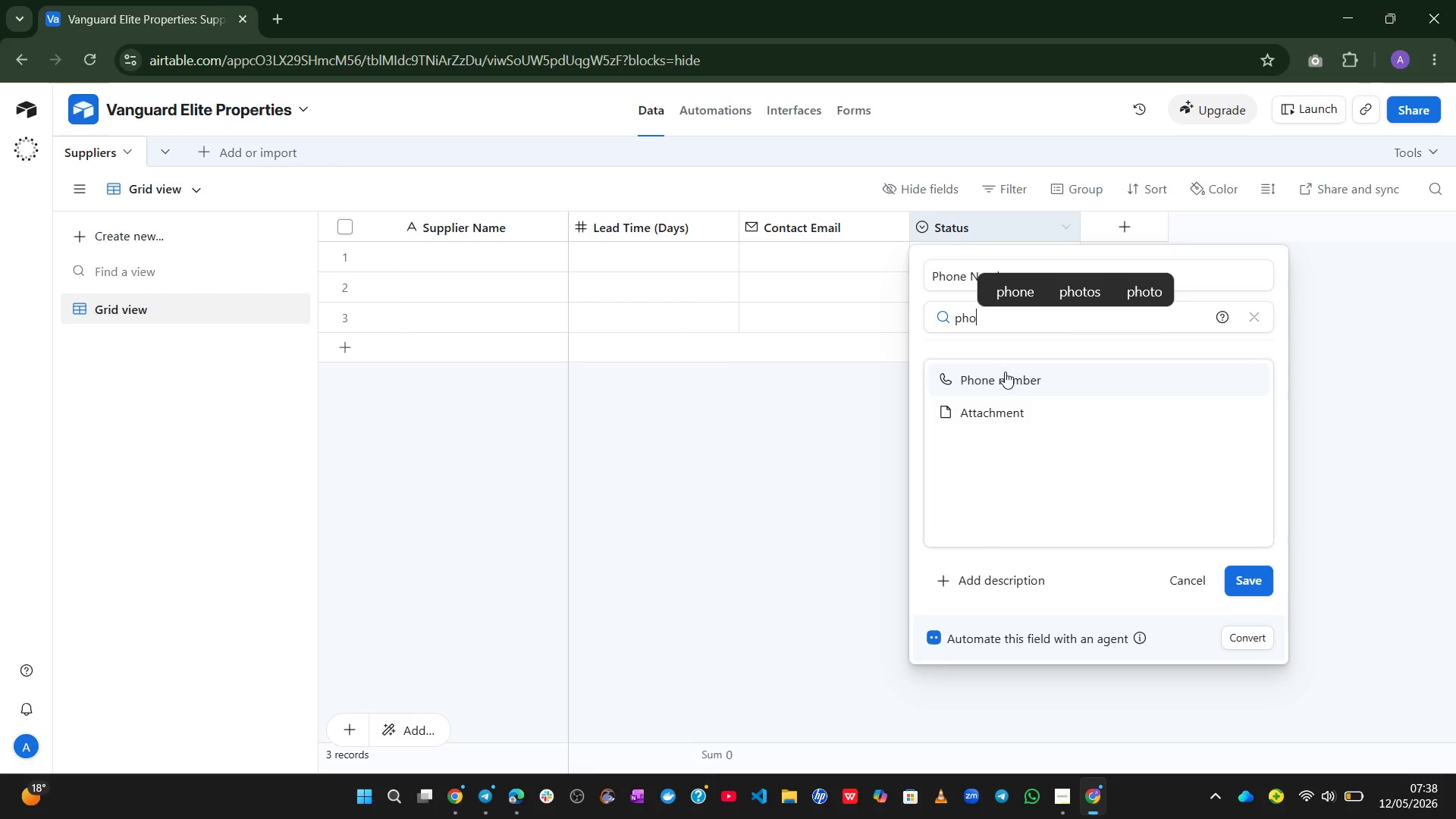 
left_click([1003, 376])
 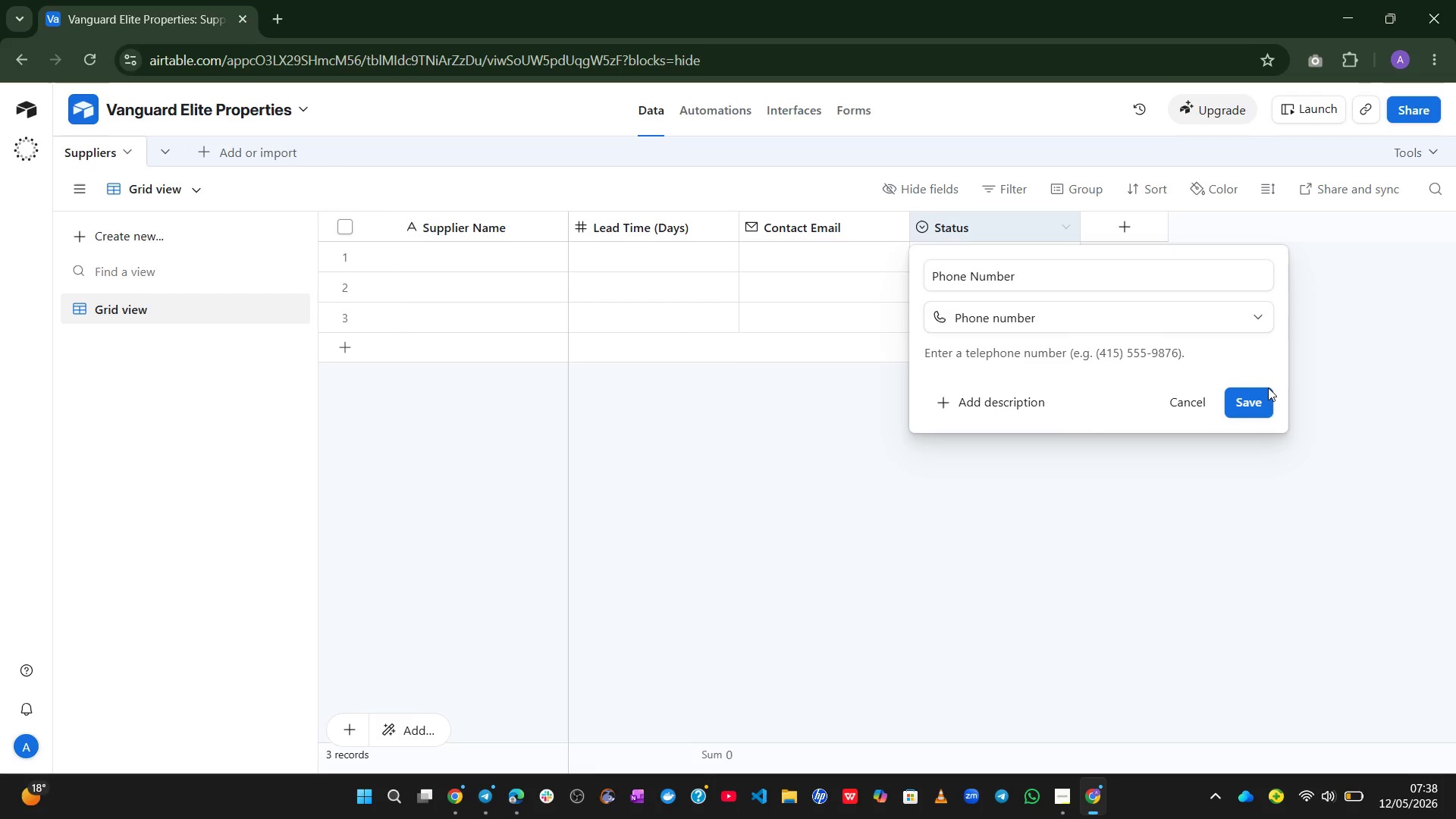 
left_click([1260, 403])
 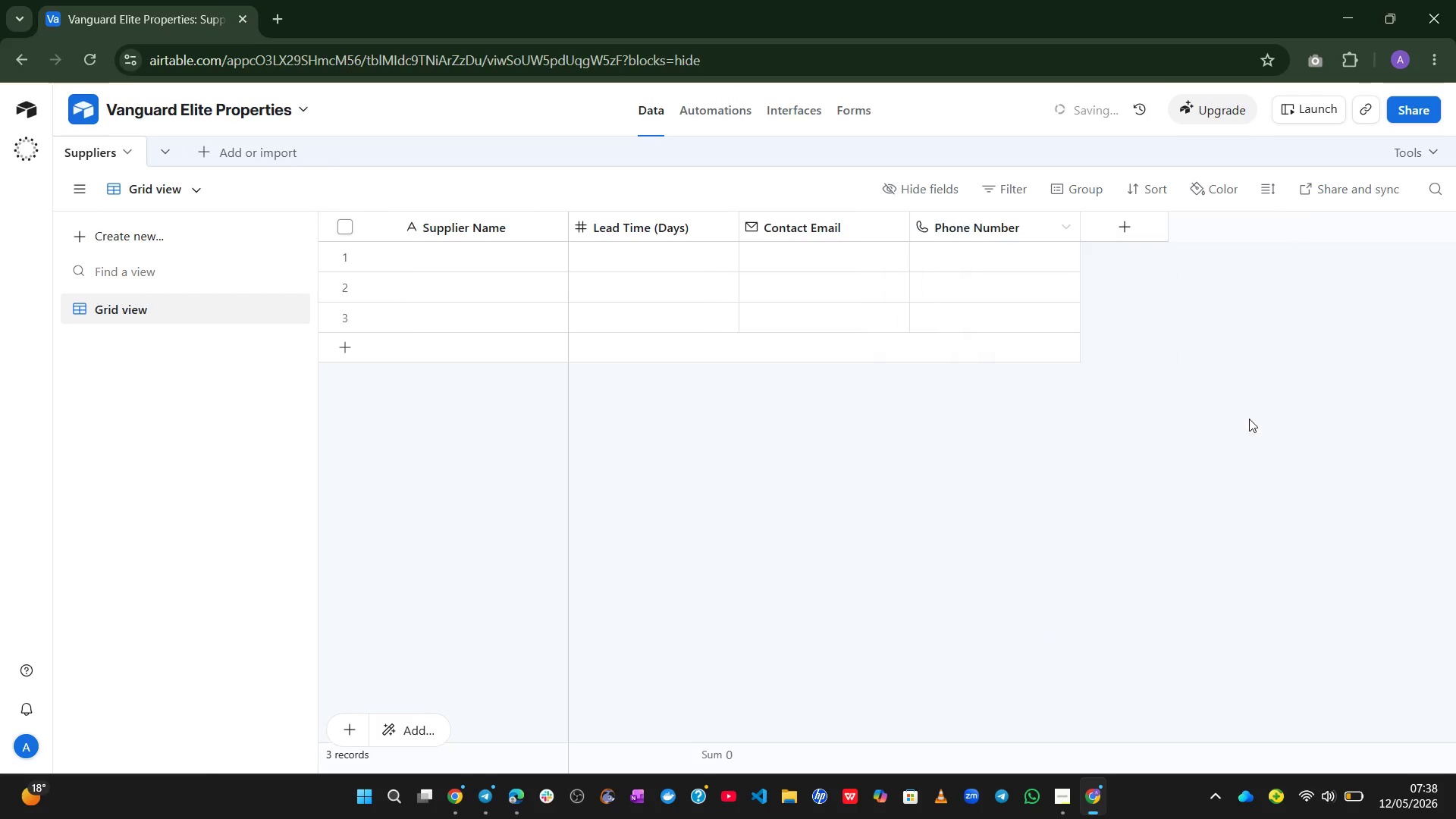 
left_click([1249, 419])
 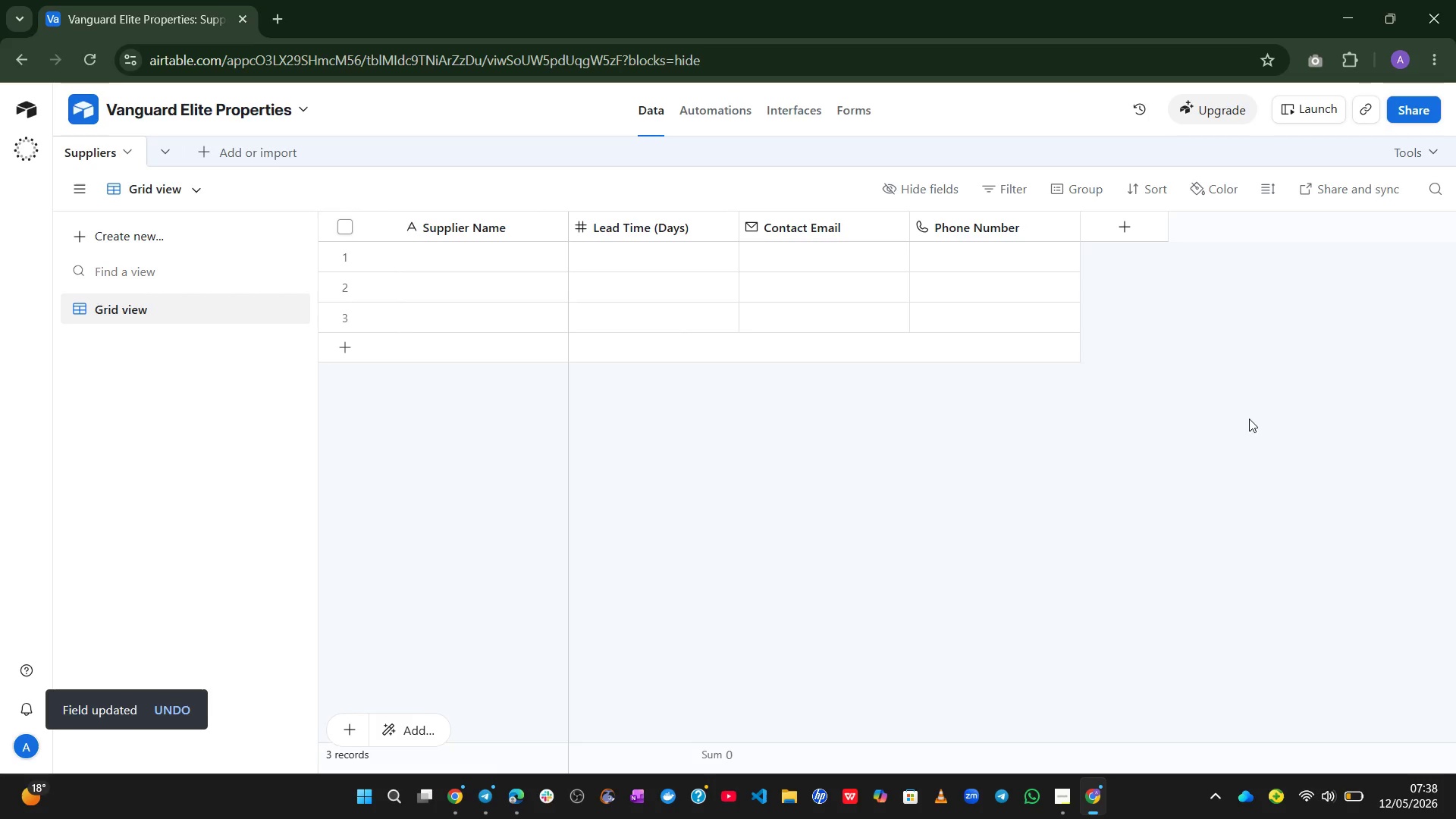 
wait(6.53)
 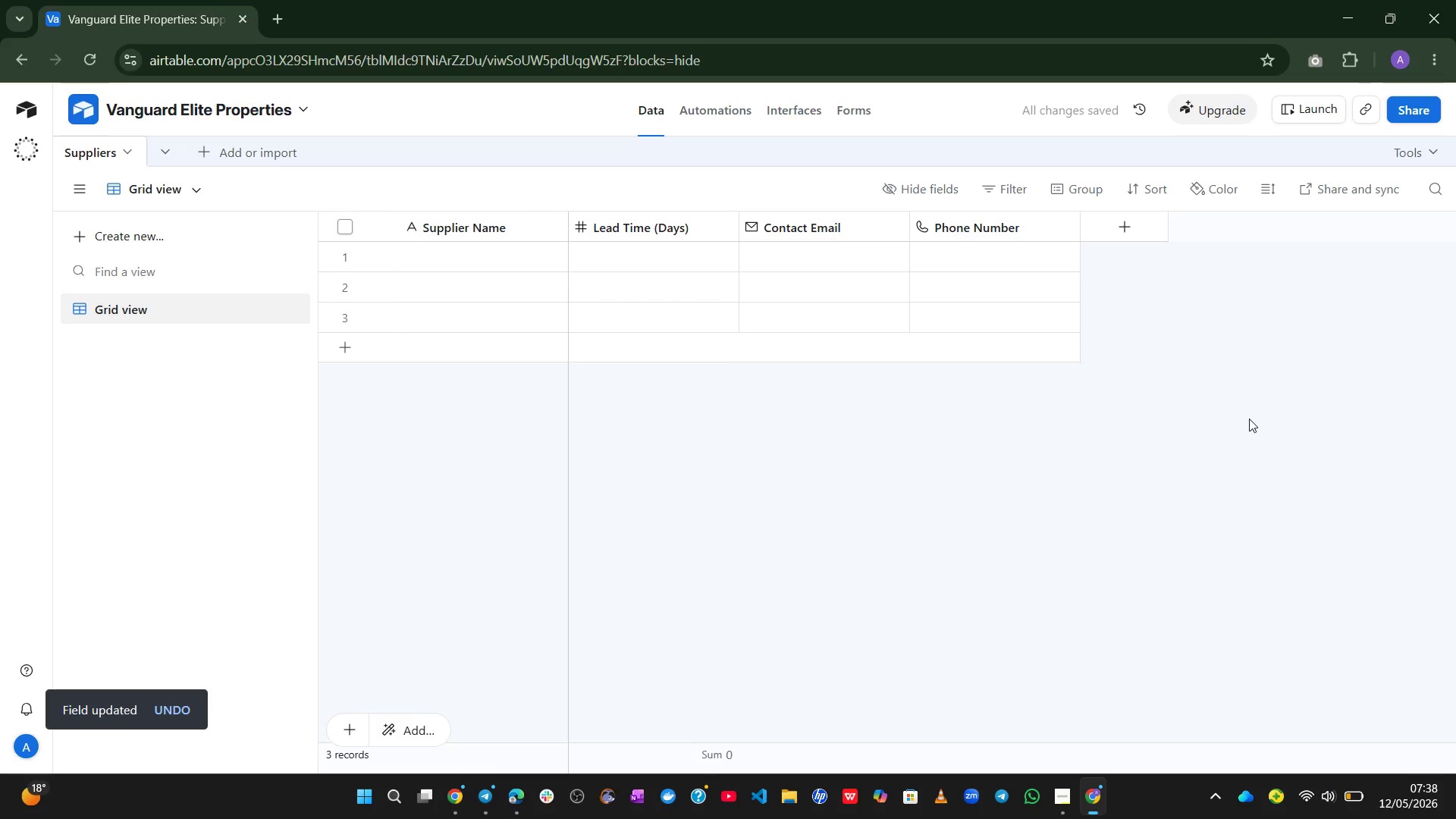 
double_click([1021, 220])
 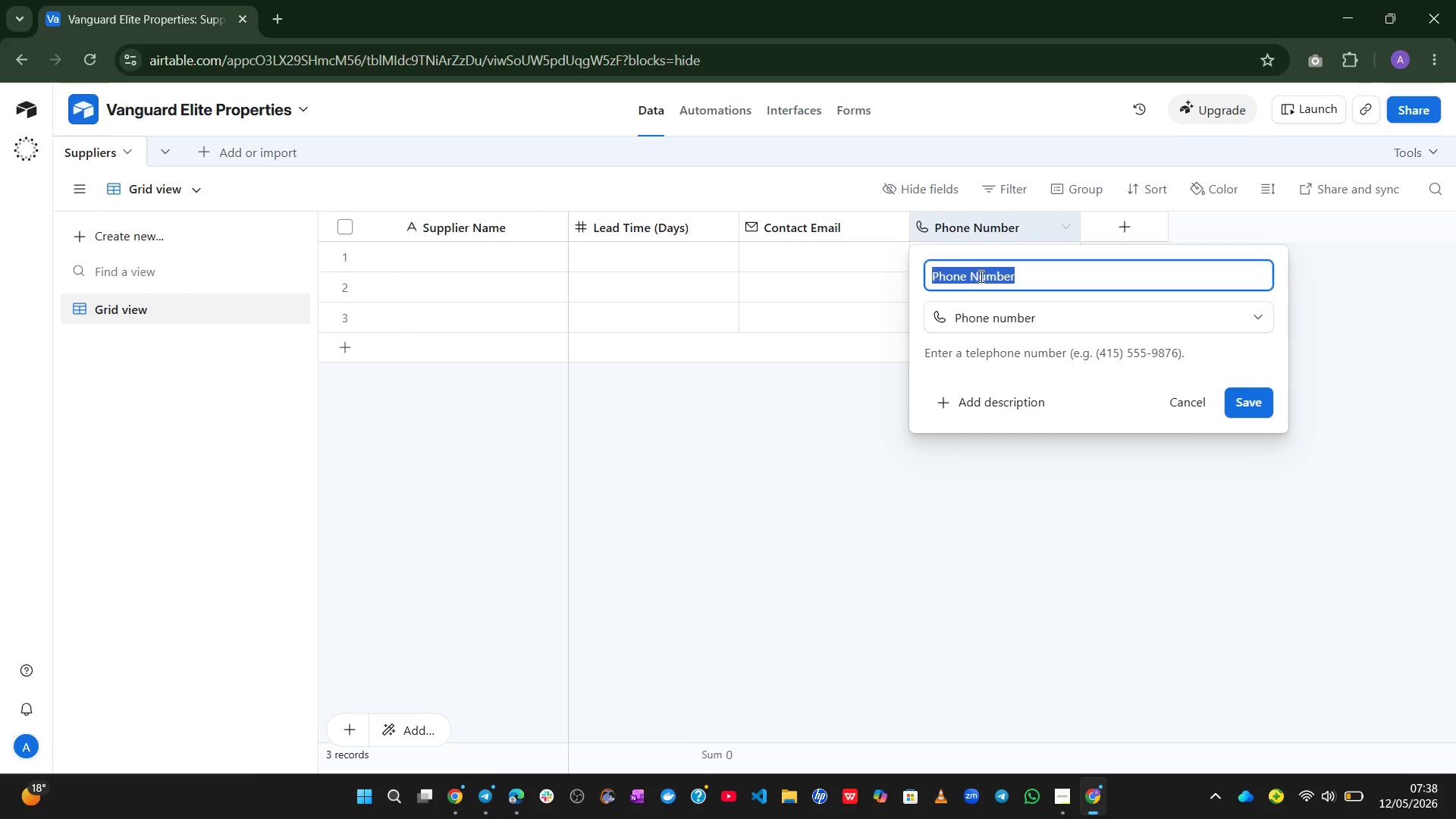 
left_click([965, 279])
 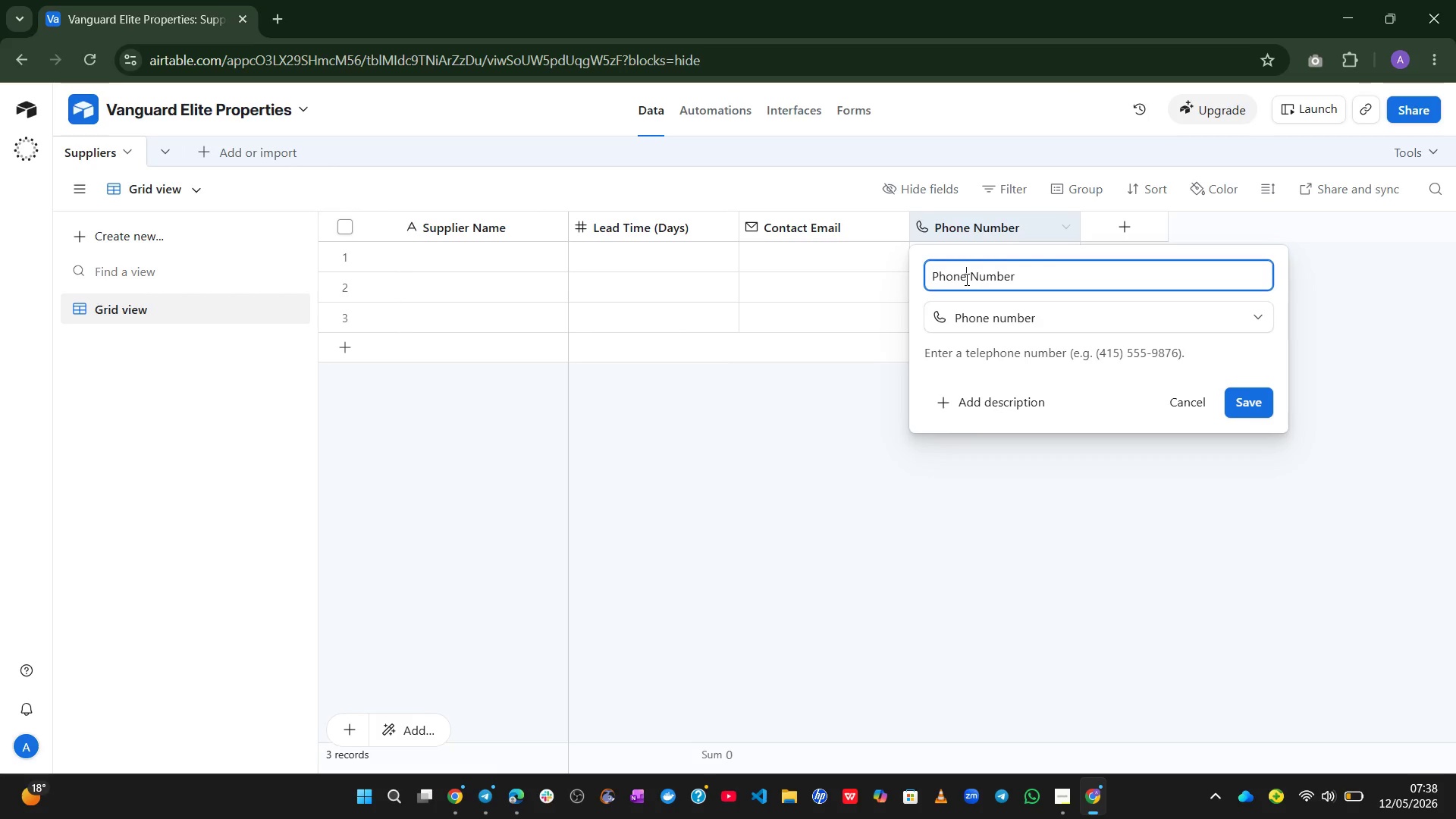 
left_click_drag(start_coordinate=[965, 279], to_coordinate=[1020, 283])
 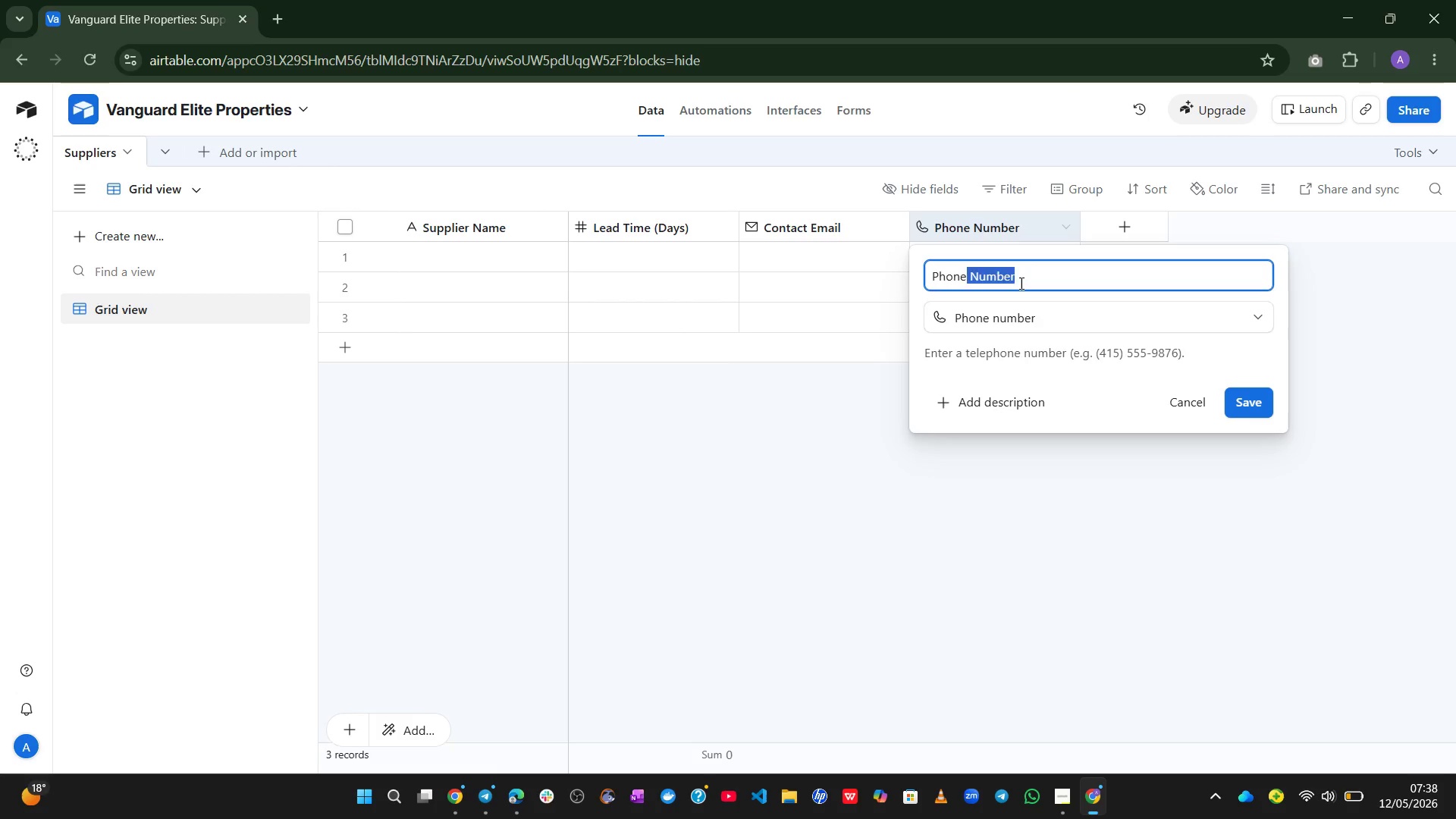 
key(Backspace)
 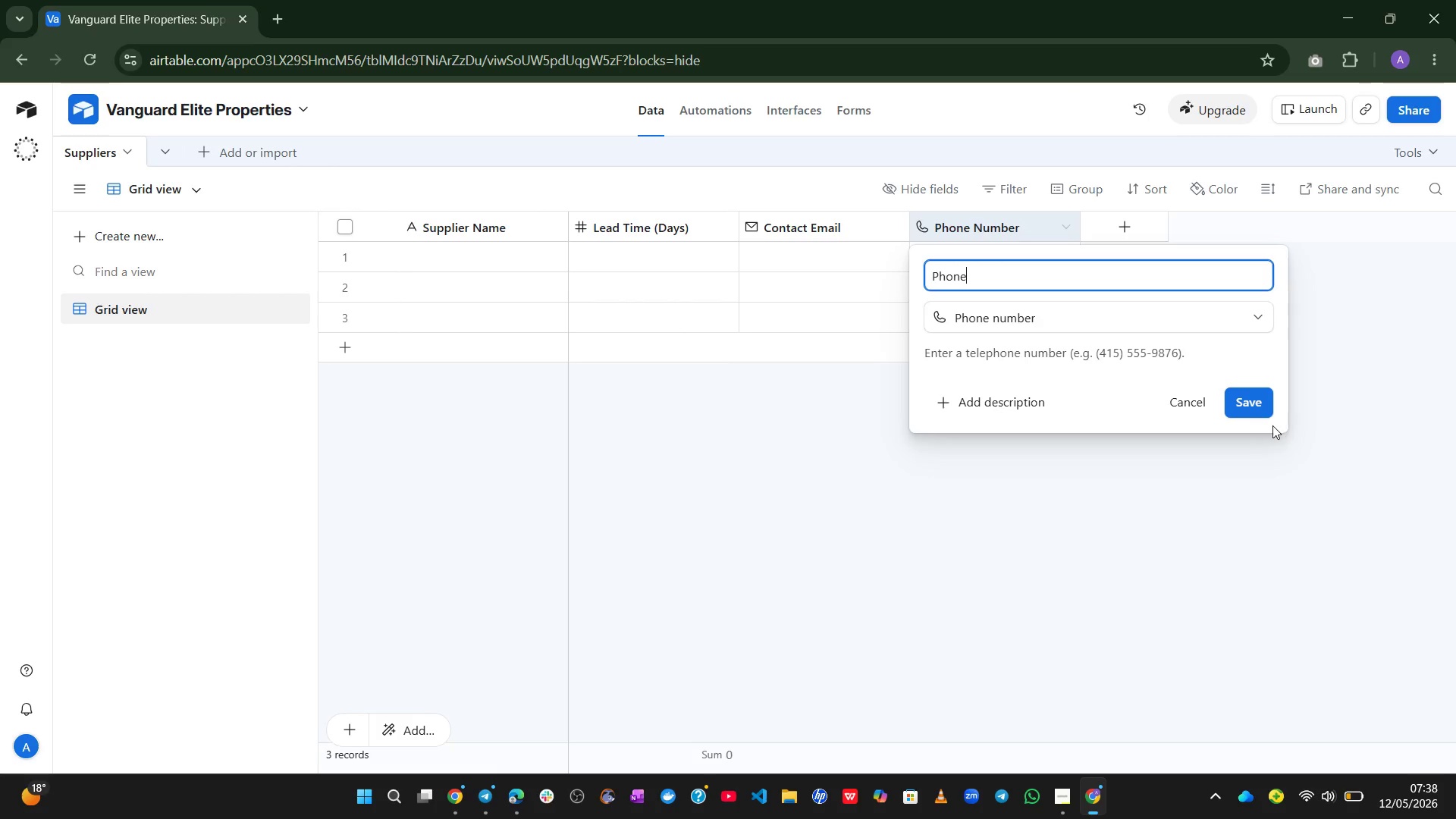 
left_click([1242, 411])
 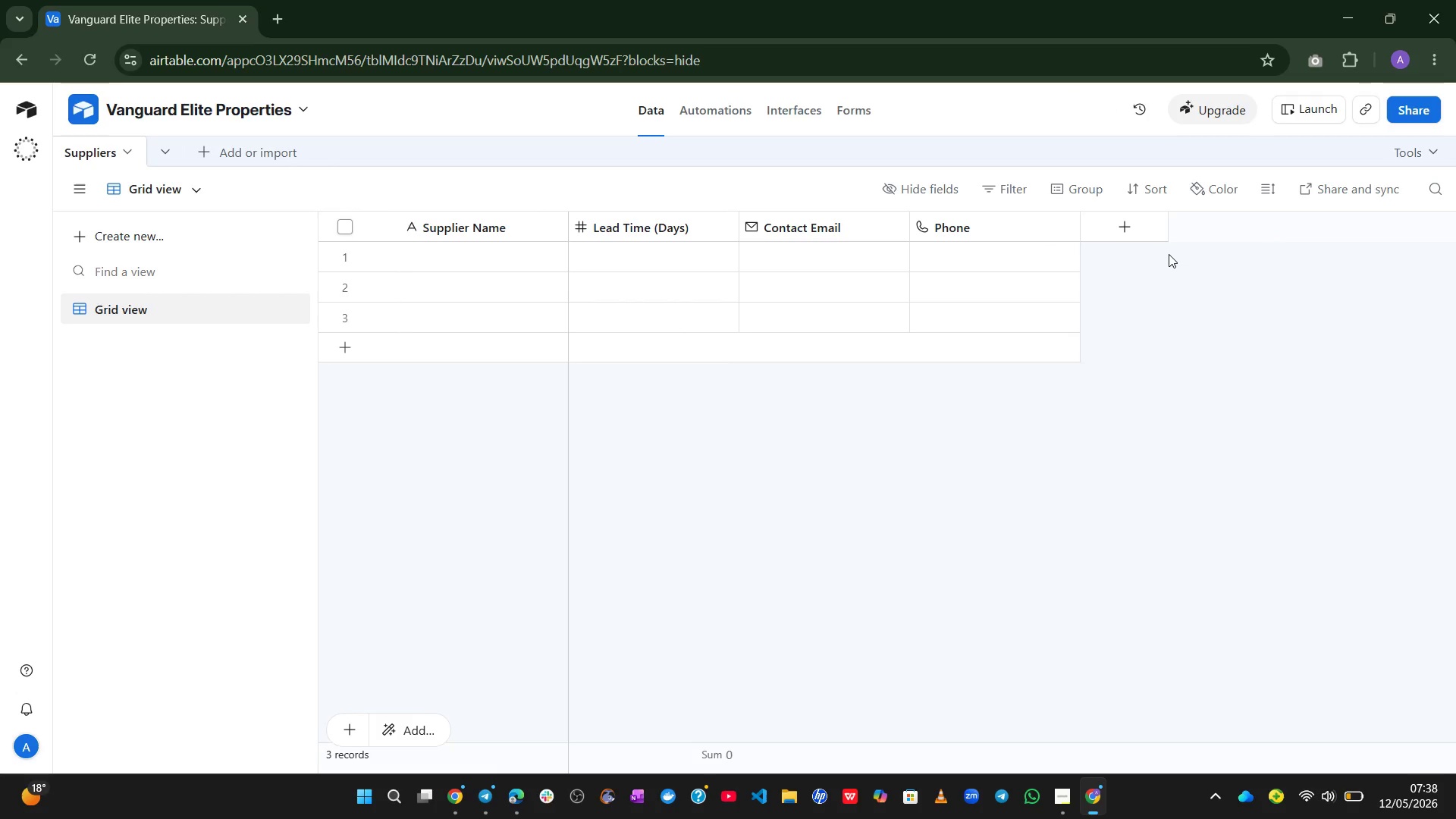 
wait(14.64)
 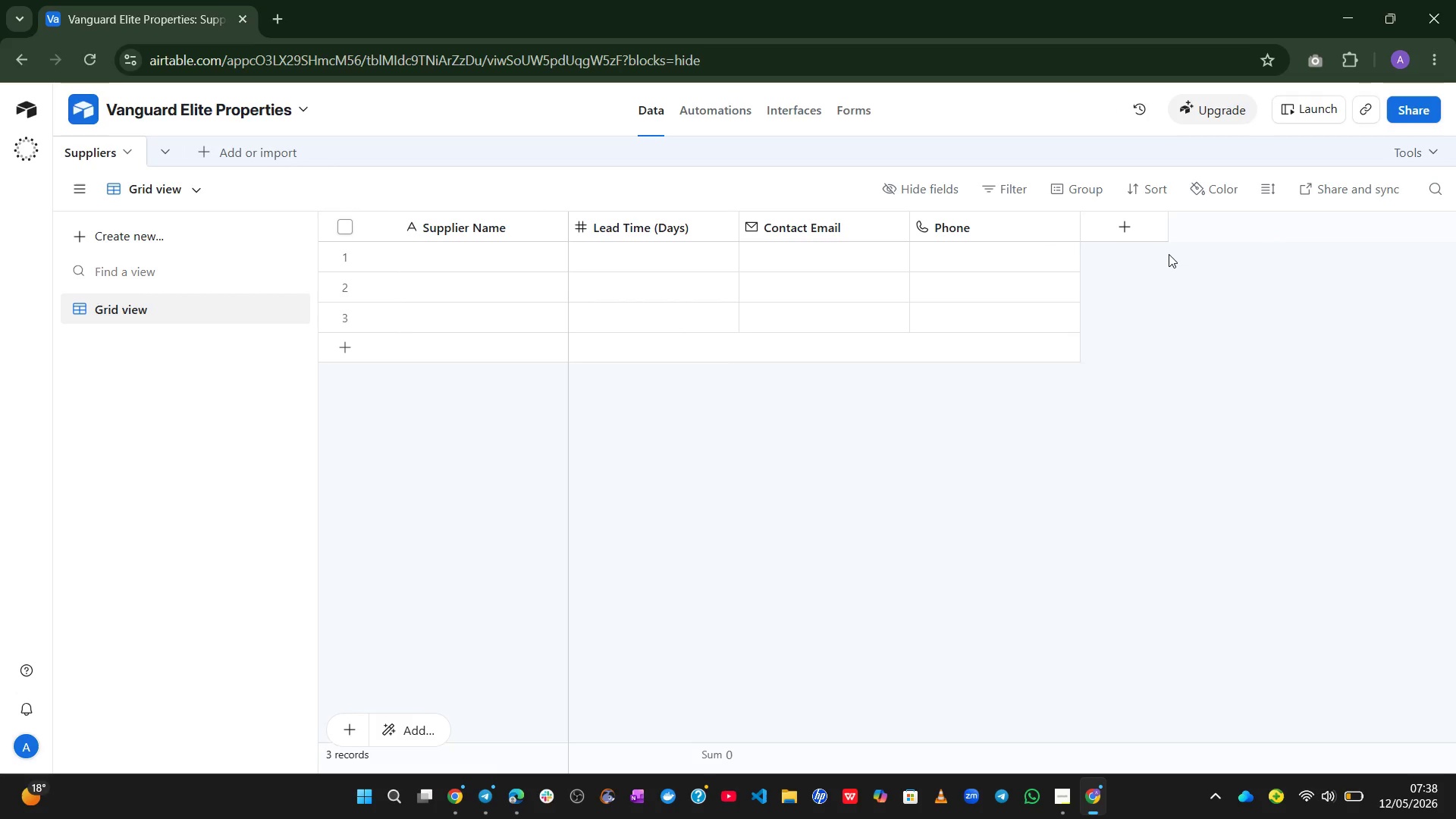 
left_click([1134, 230])
 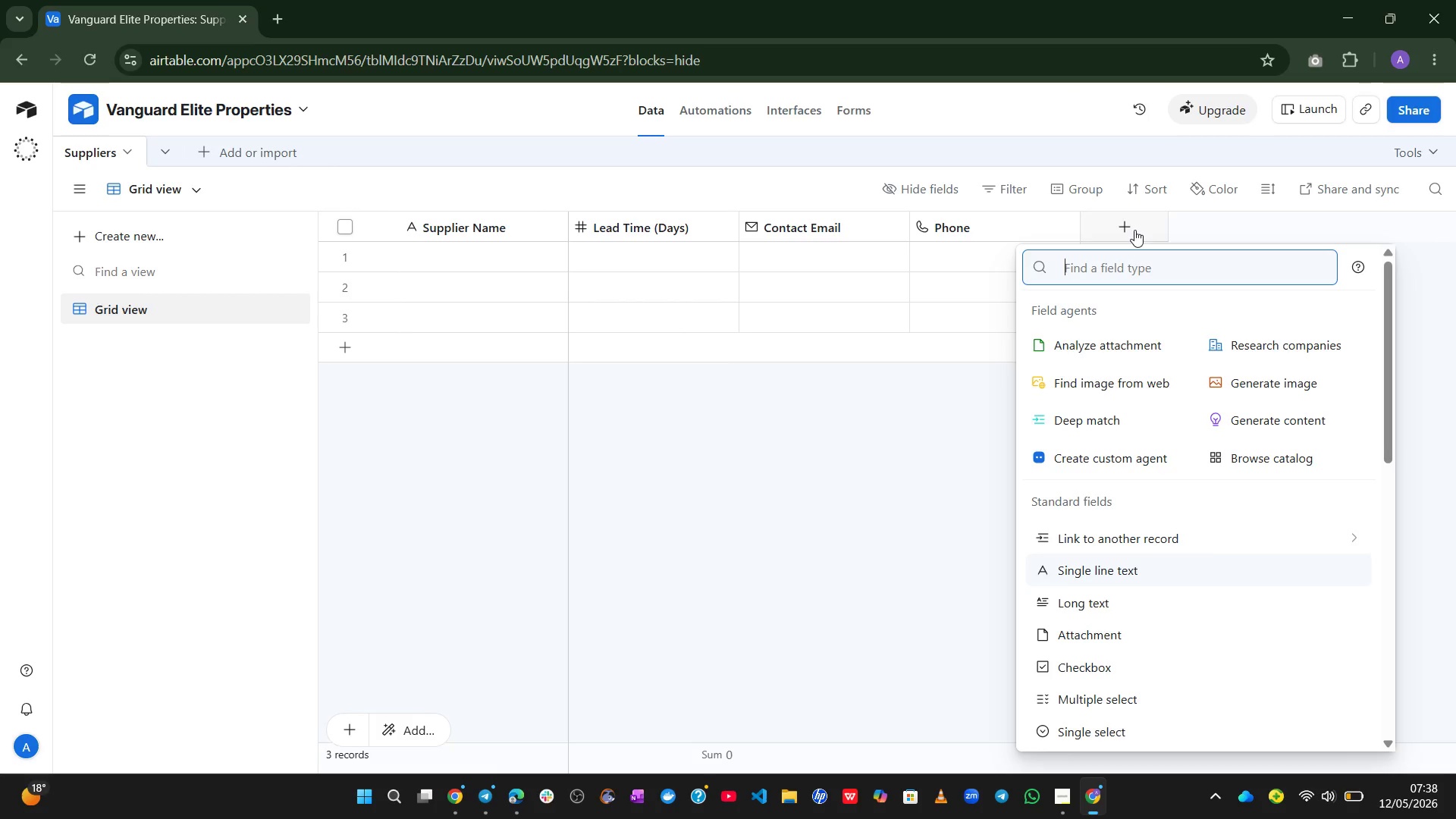 
type(long)
 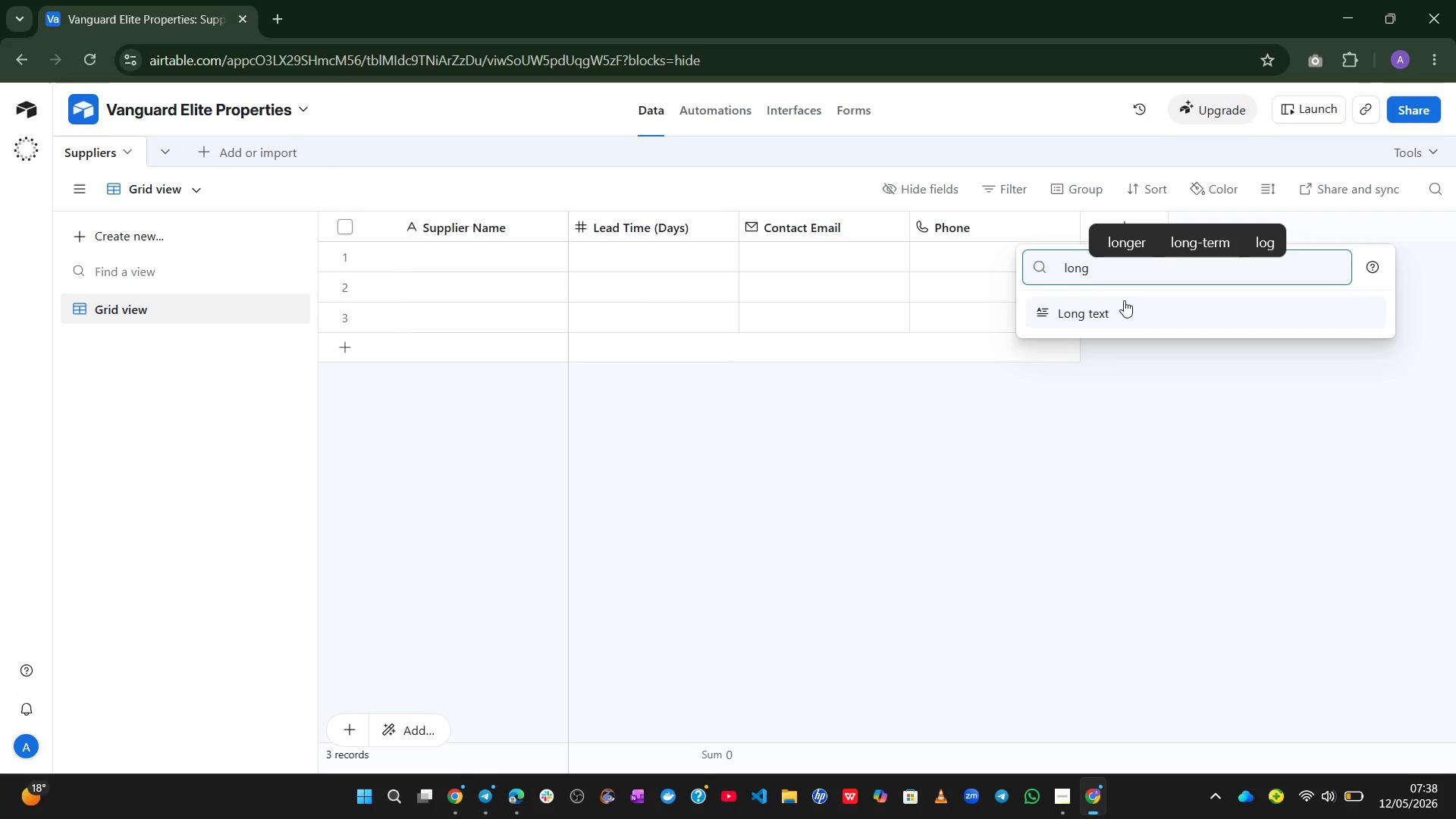 
left_click([1117, 310])
 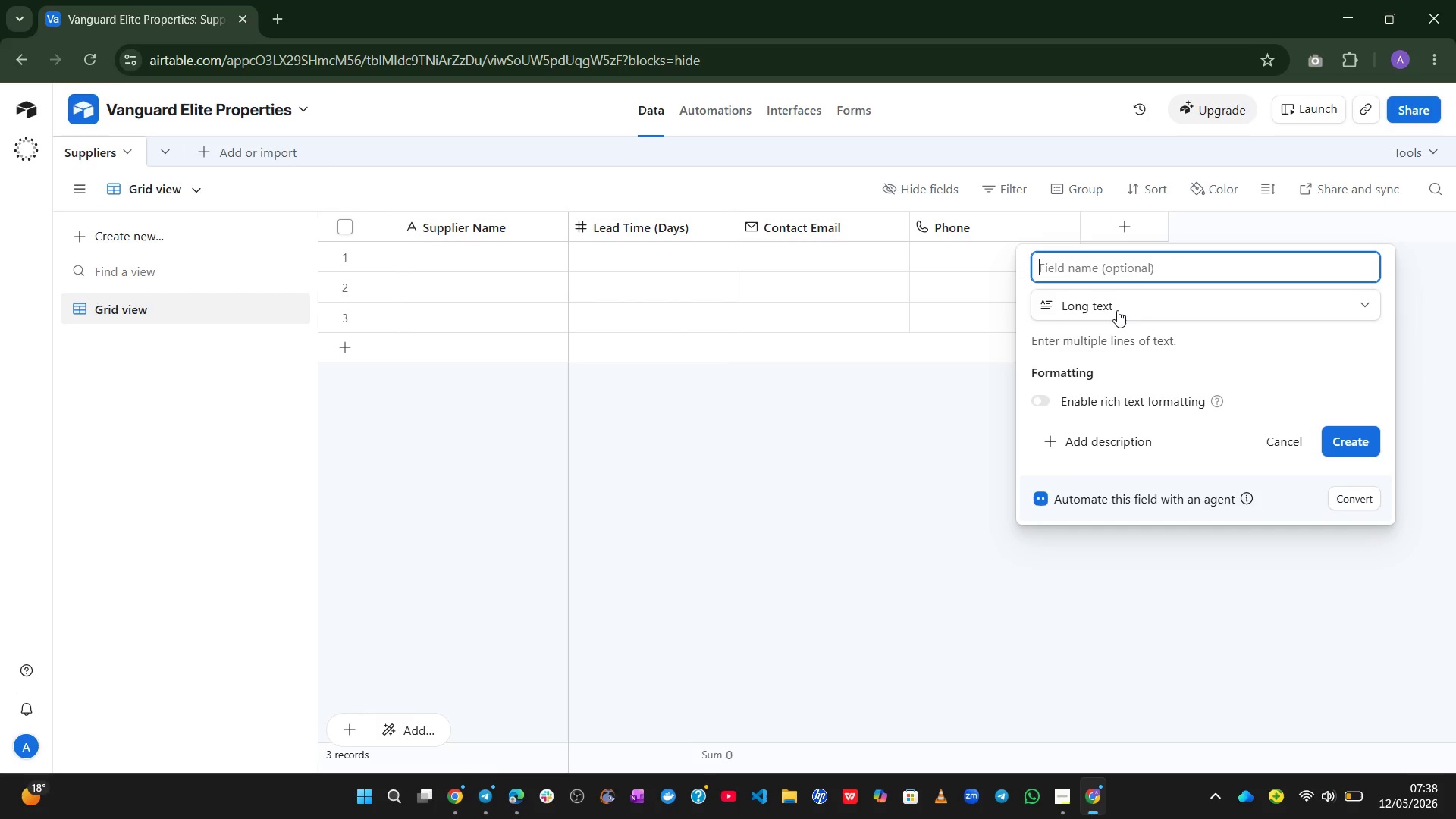 
type(Note)
 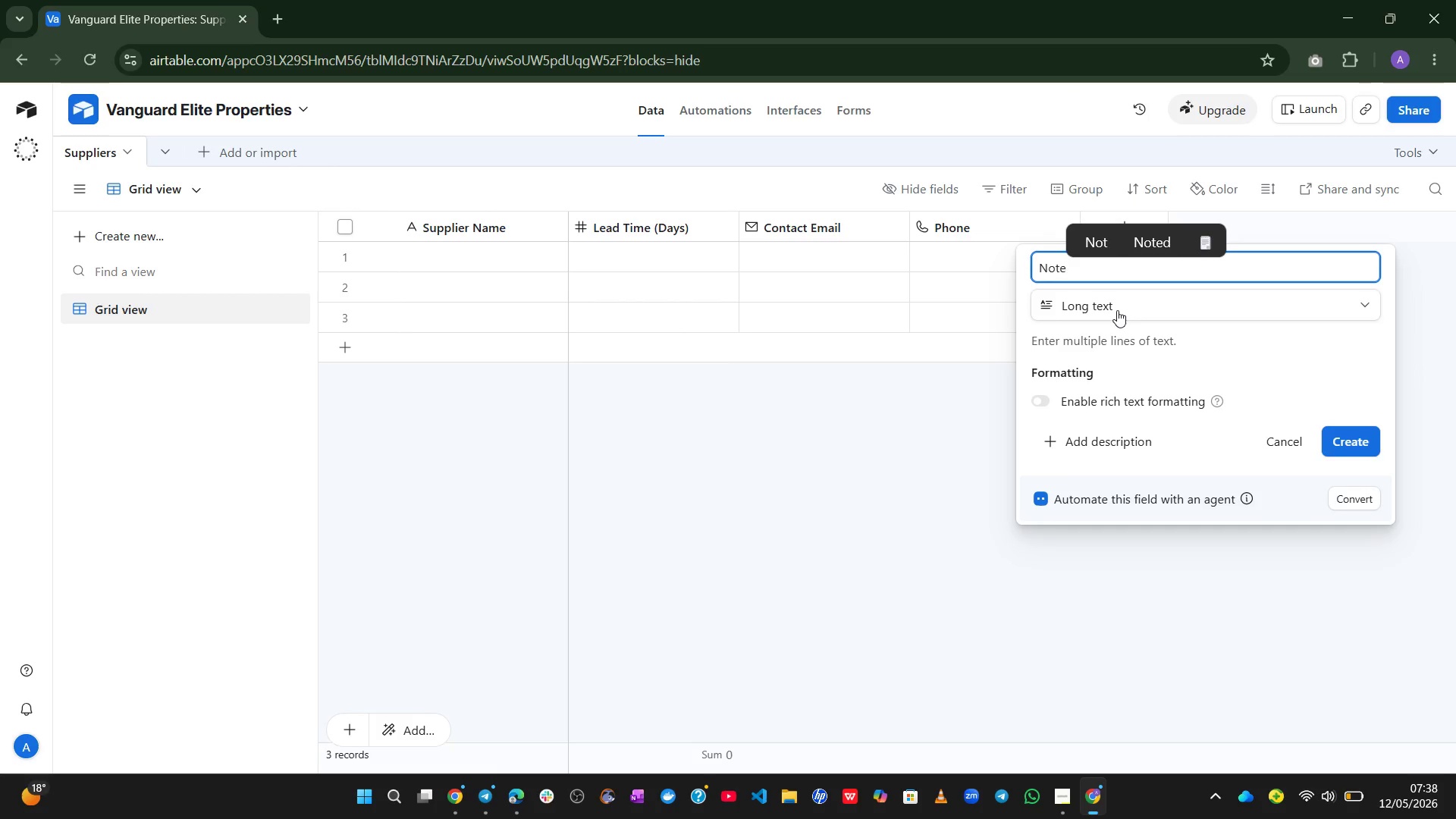 
hold_key(key=S, duration=0.34)
 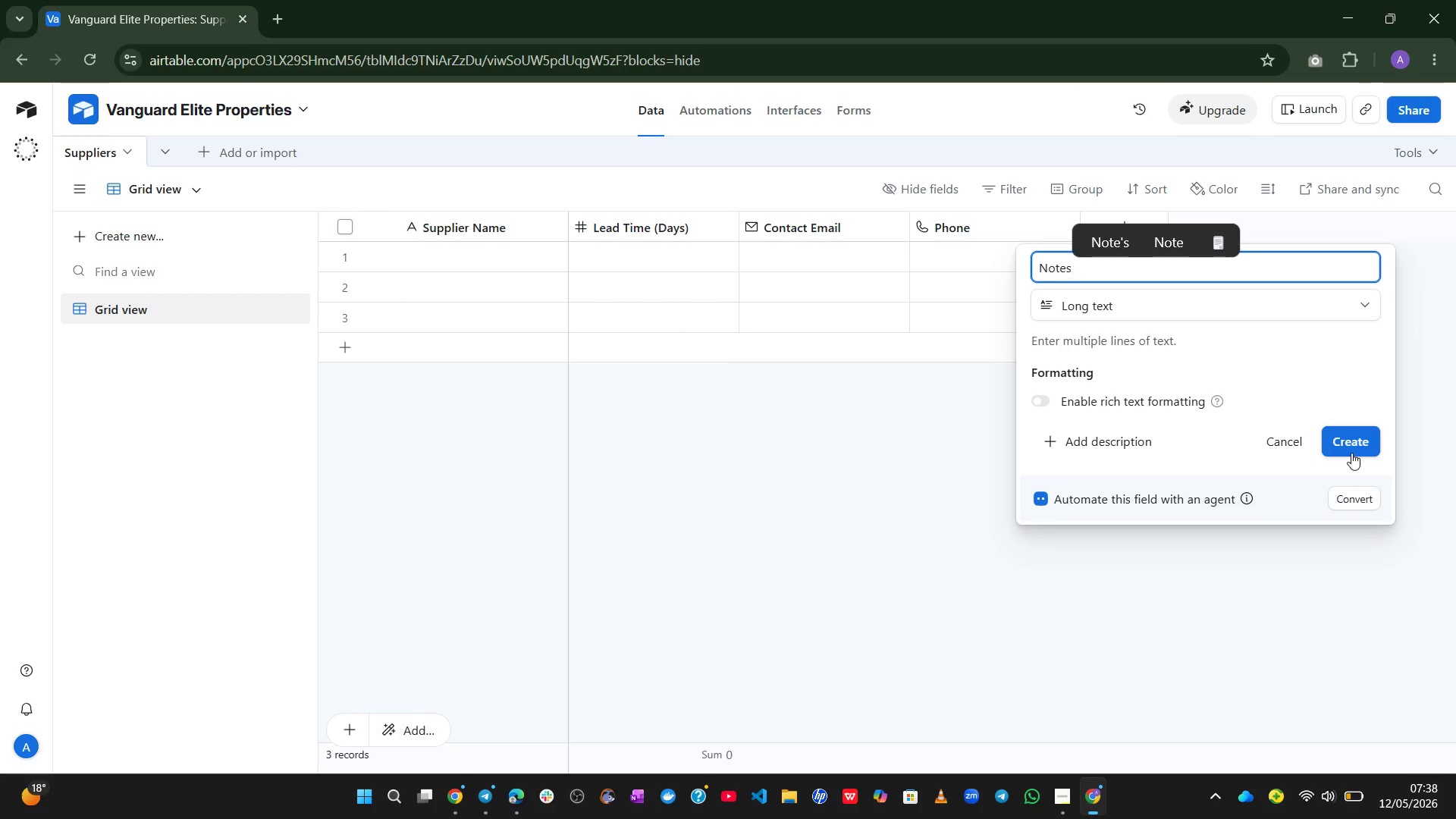 
left_click([1351, 453])
 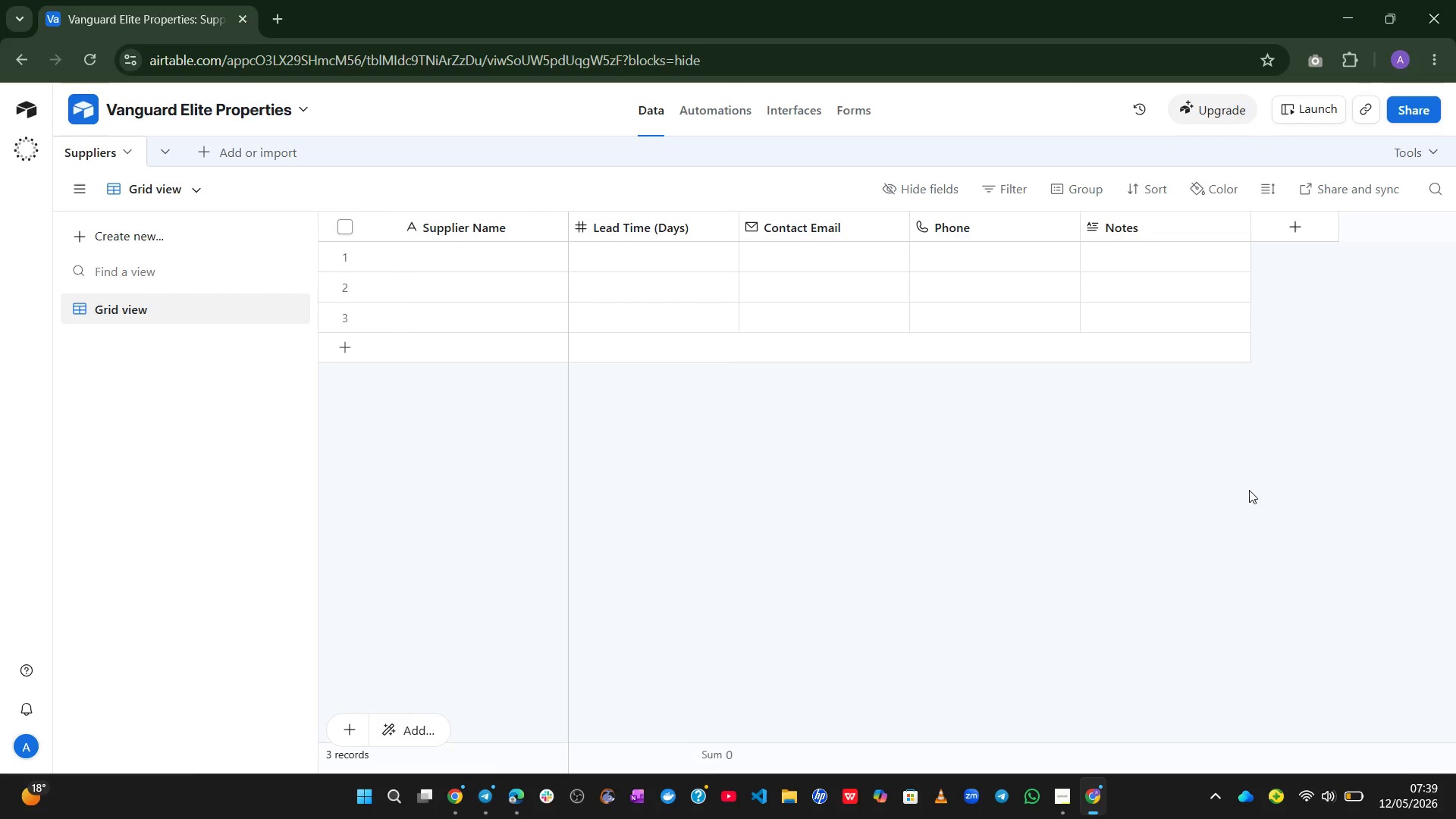 
wait(15.91)
 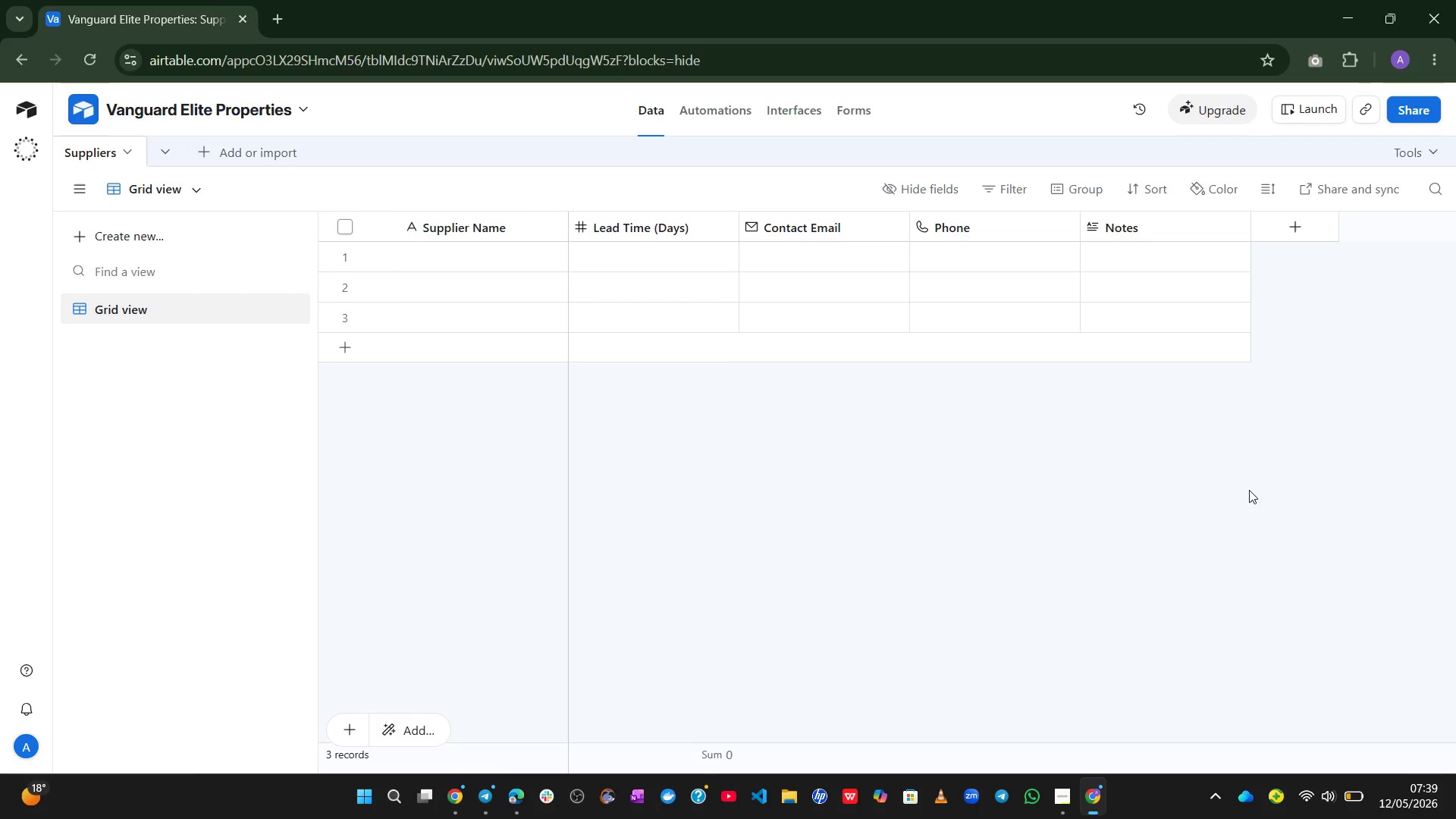 
left_click([427, 299])
 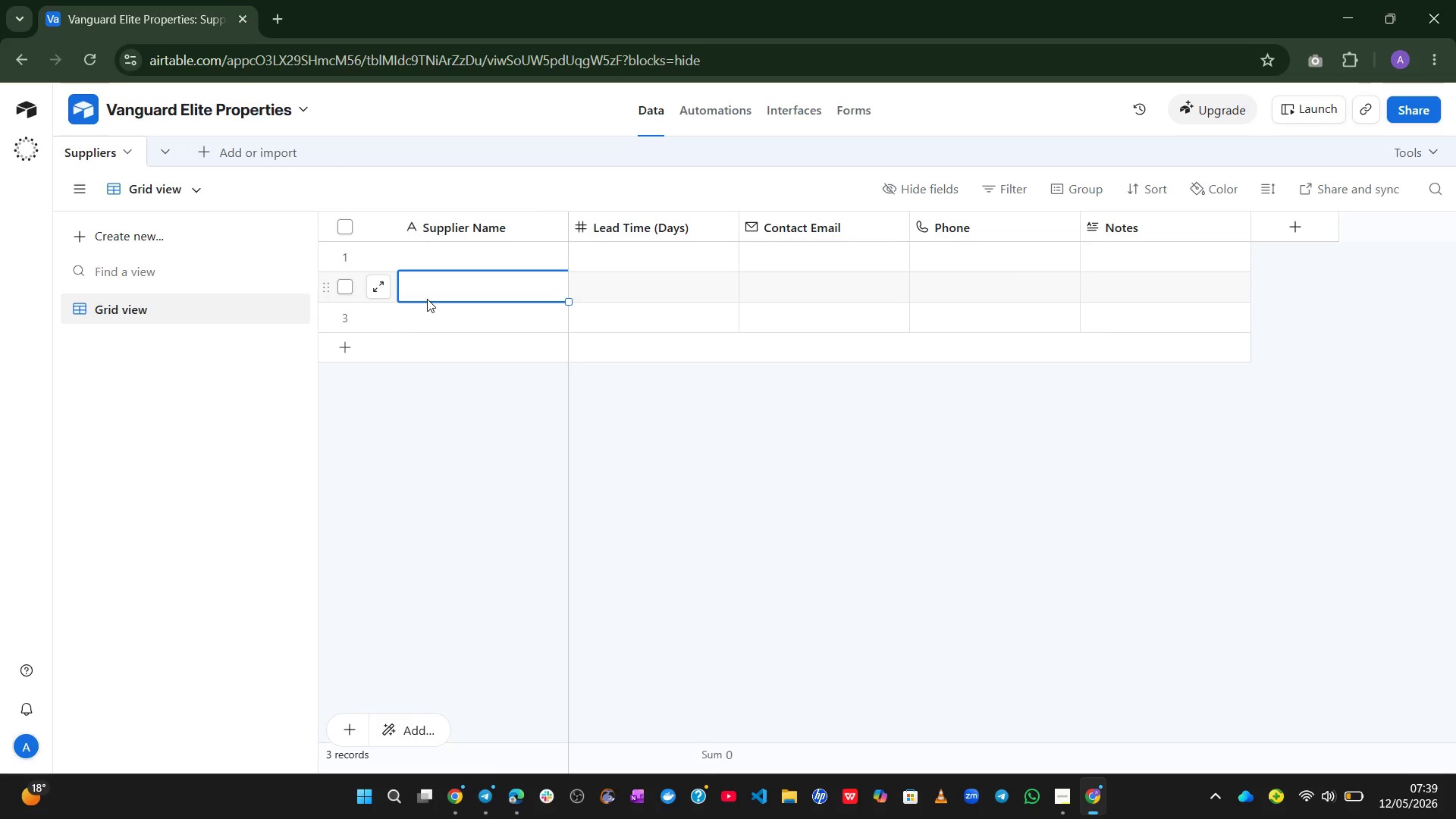 
hold_key(key=ShiftLeft, duration=1.05)
 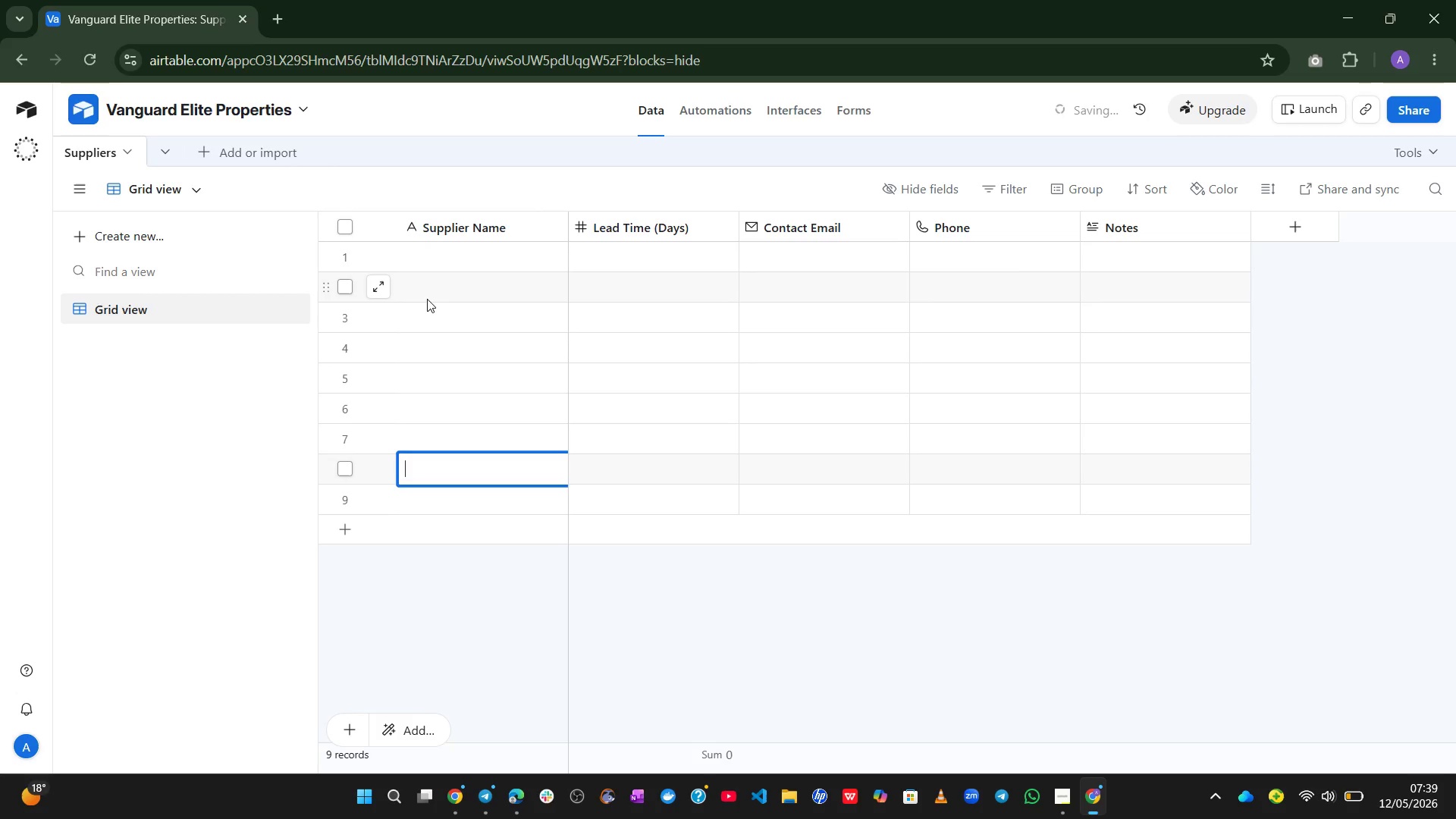 
hold_key(key=Enter, duration=0.66)
 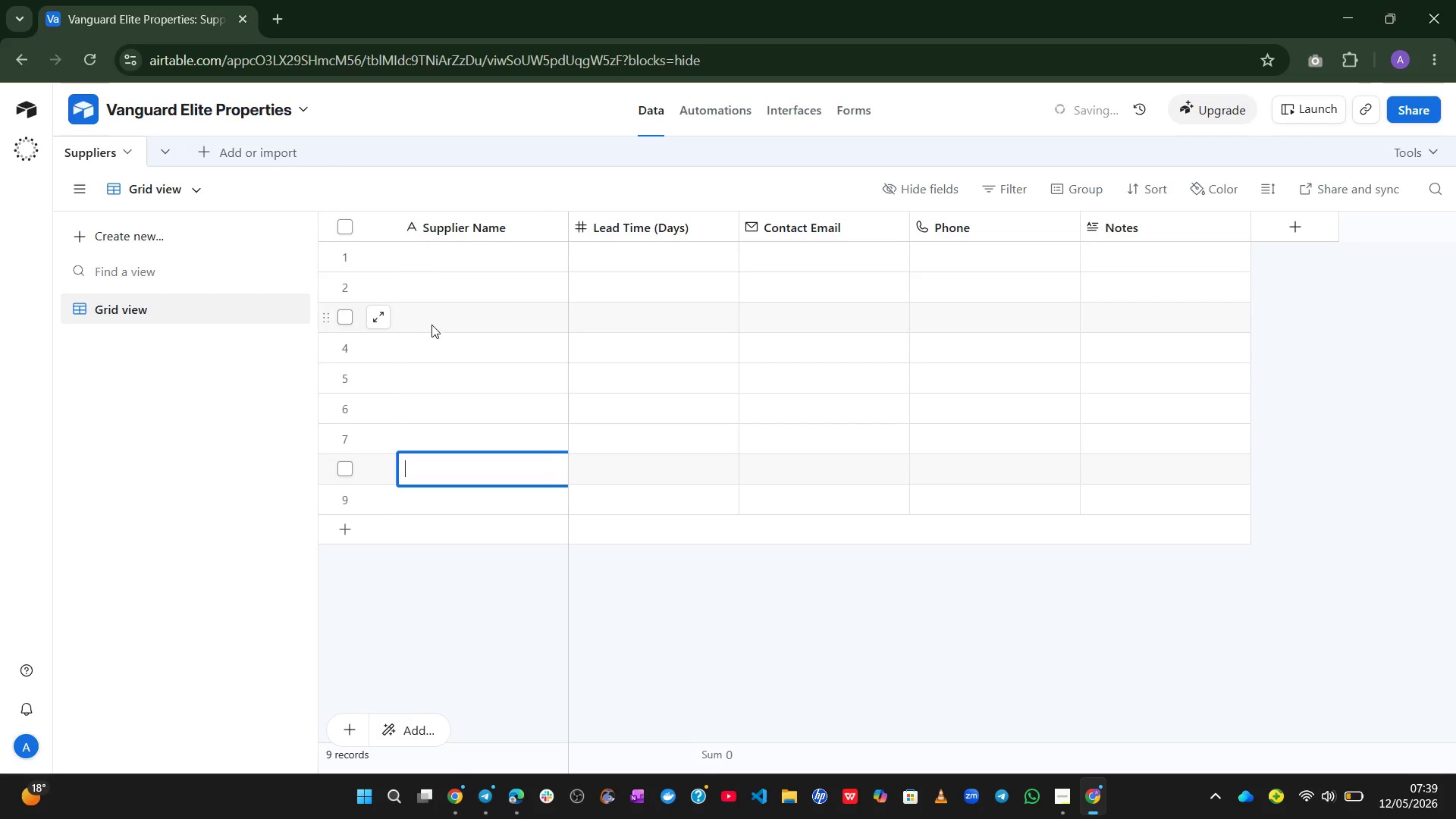 
left_click([447, 268])
 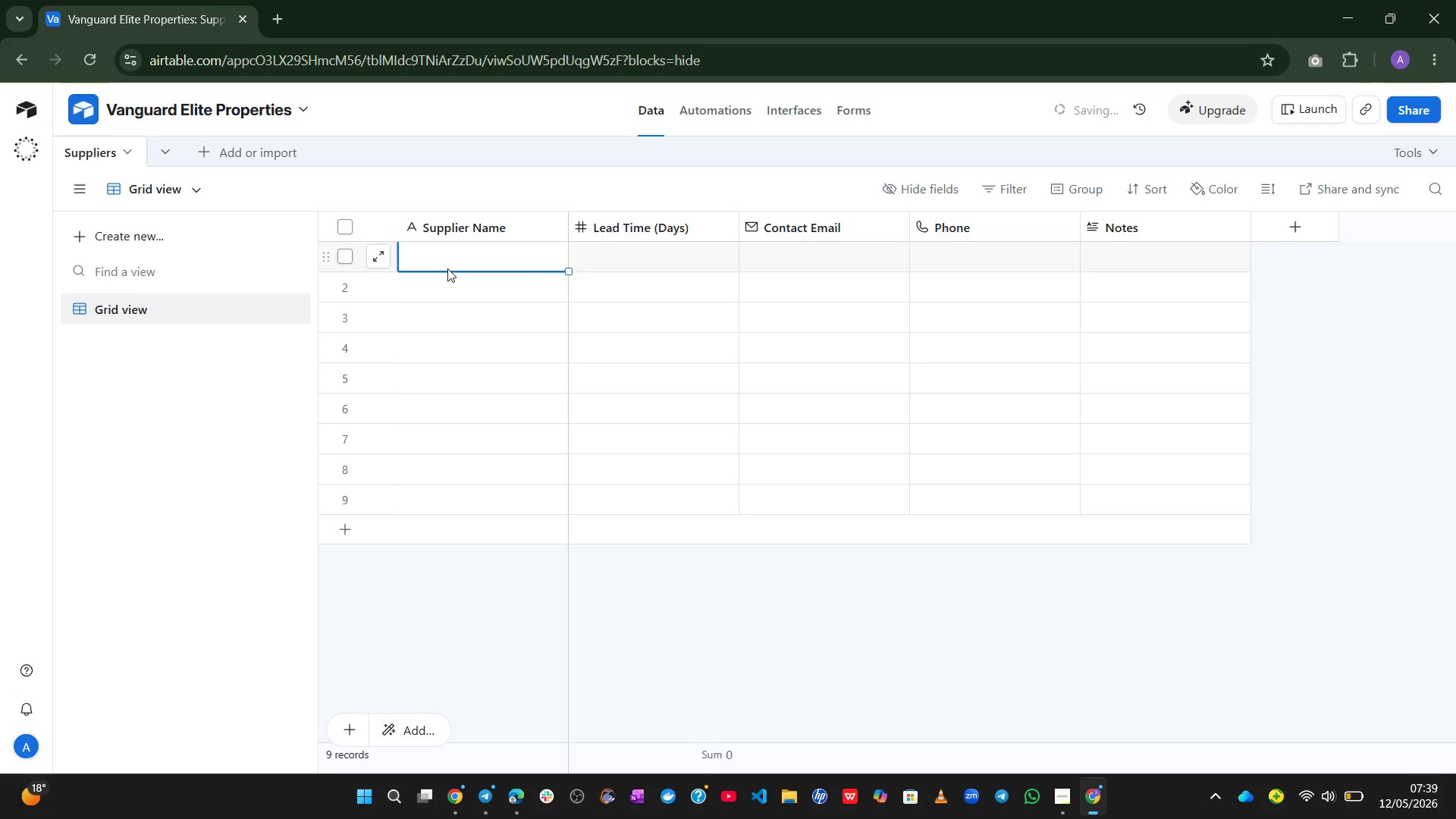 
type(Artisn Distilling CO.)
 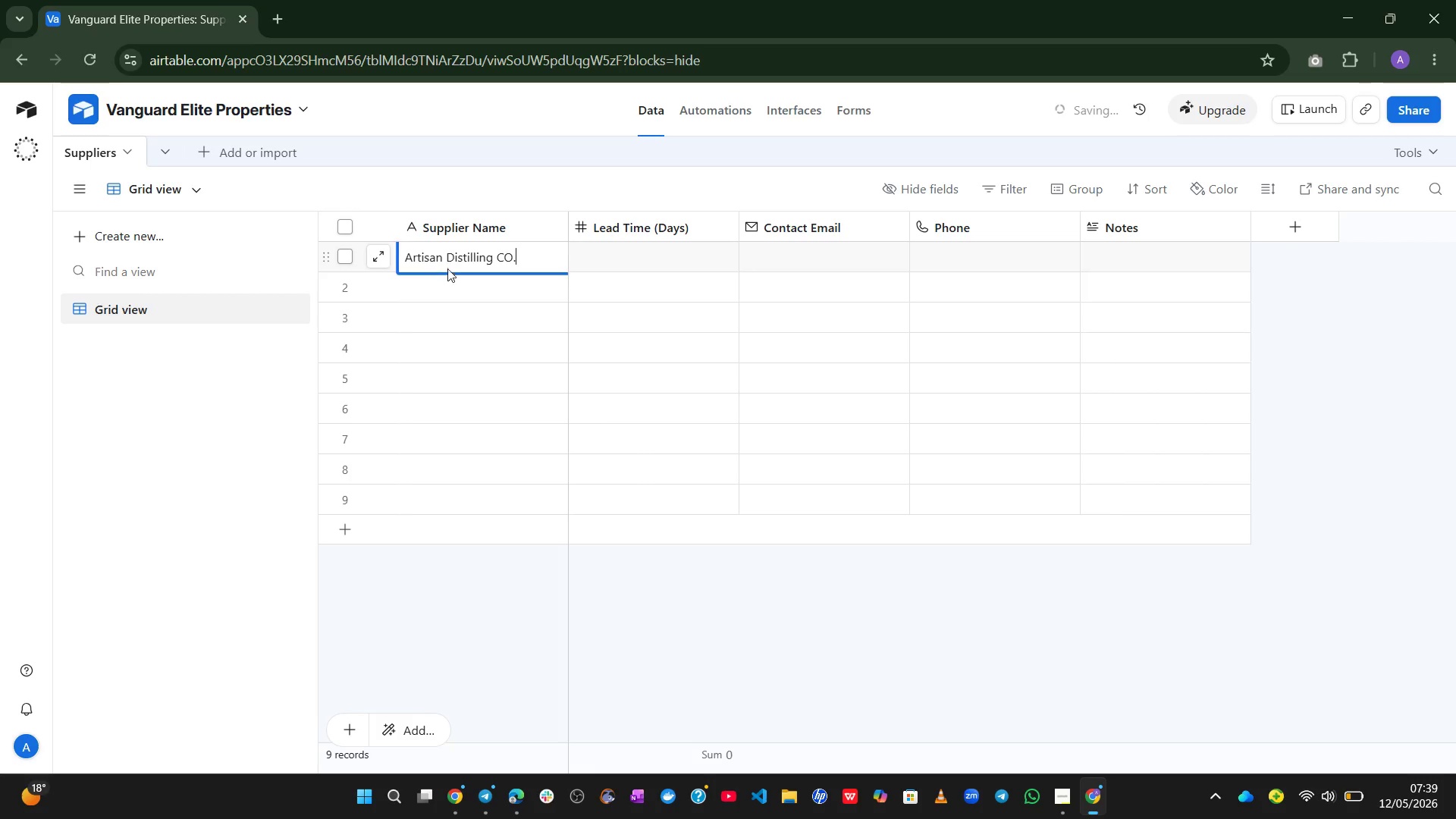 
 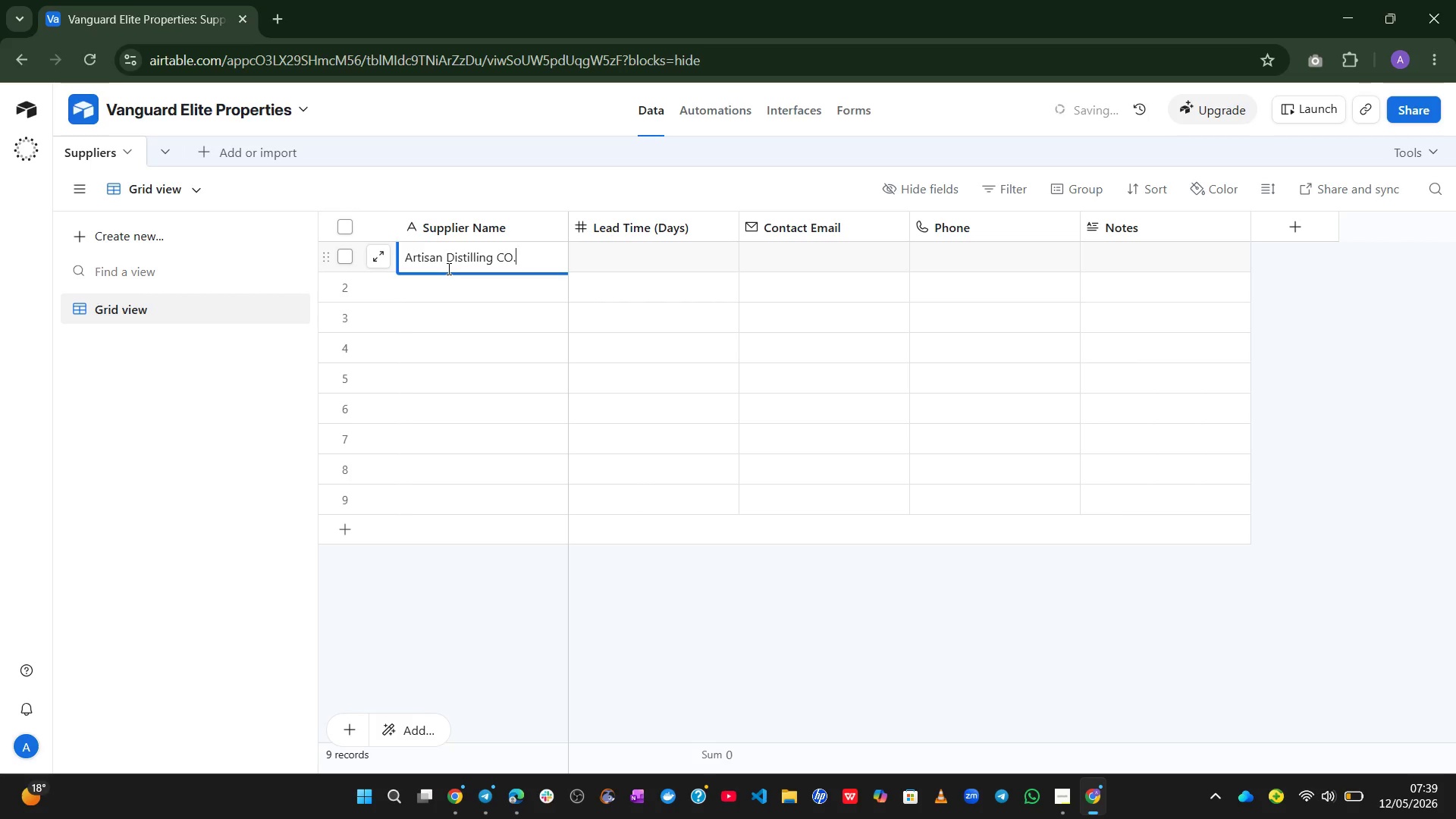 
key(Enter)
 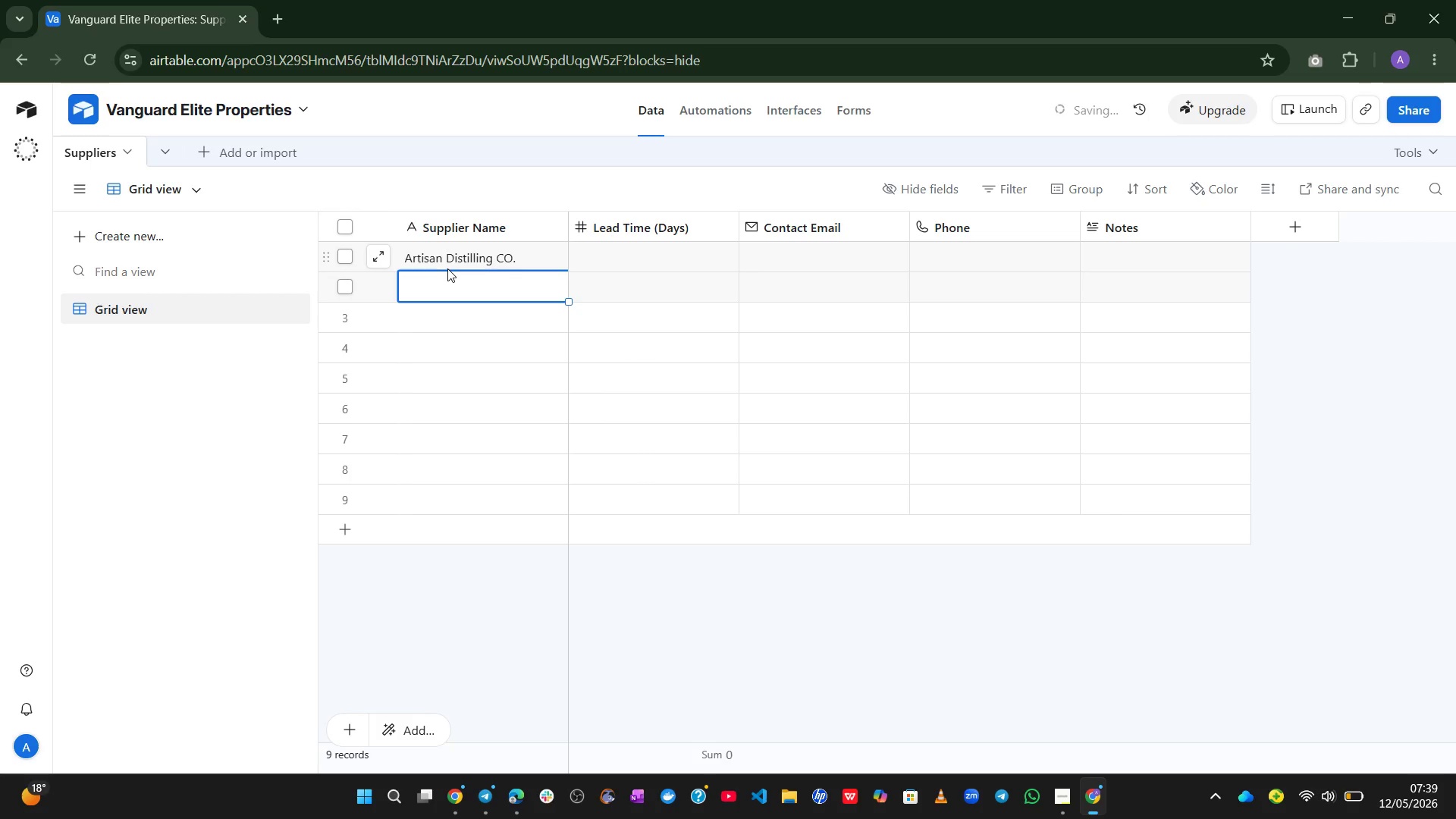 
left_click([506, 247])
 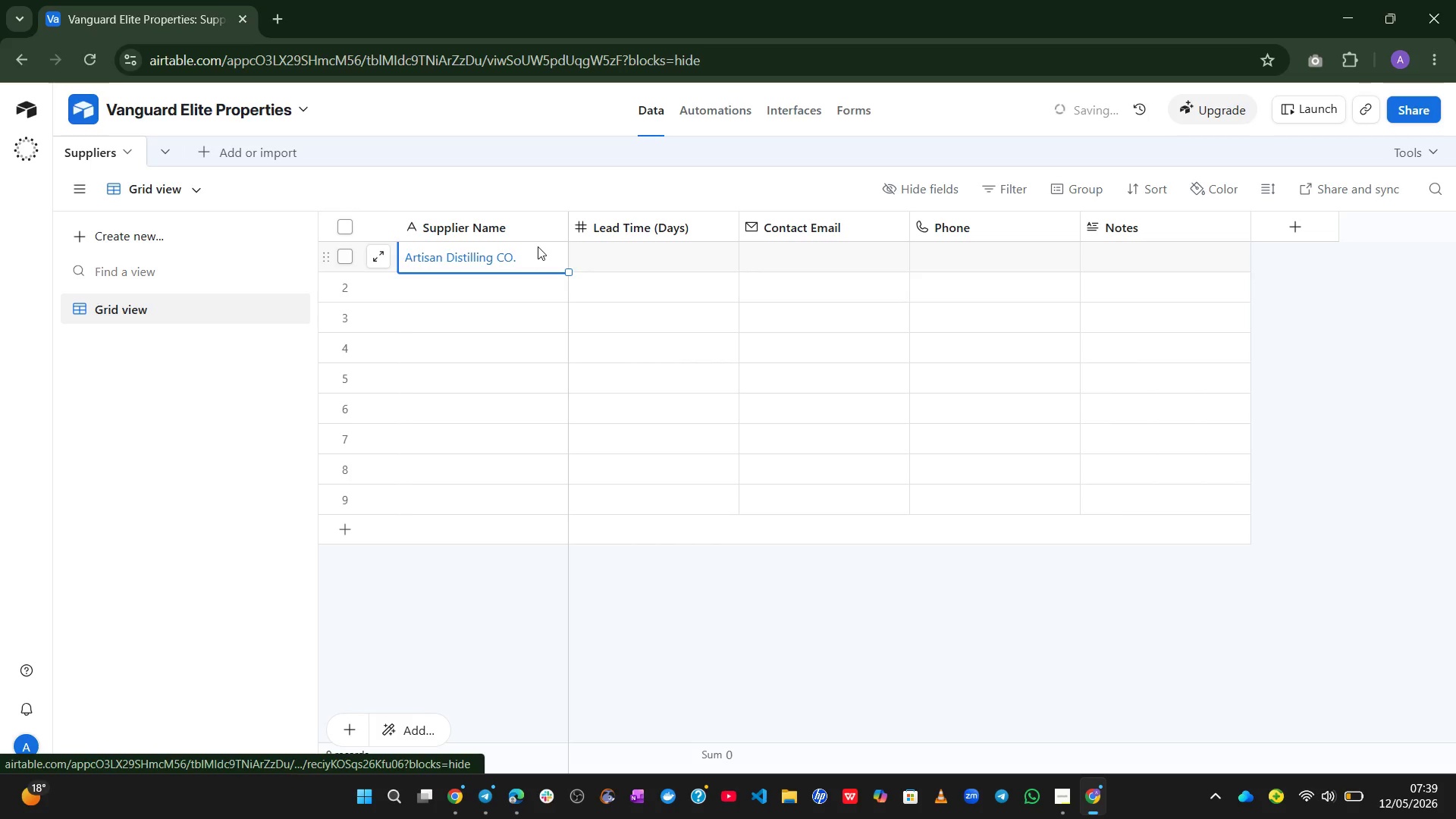 
left_click([538, 246])
 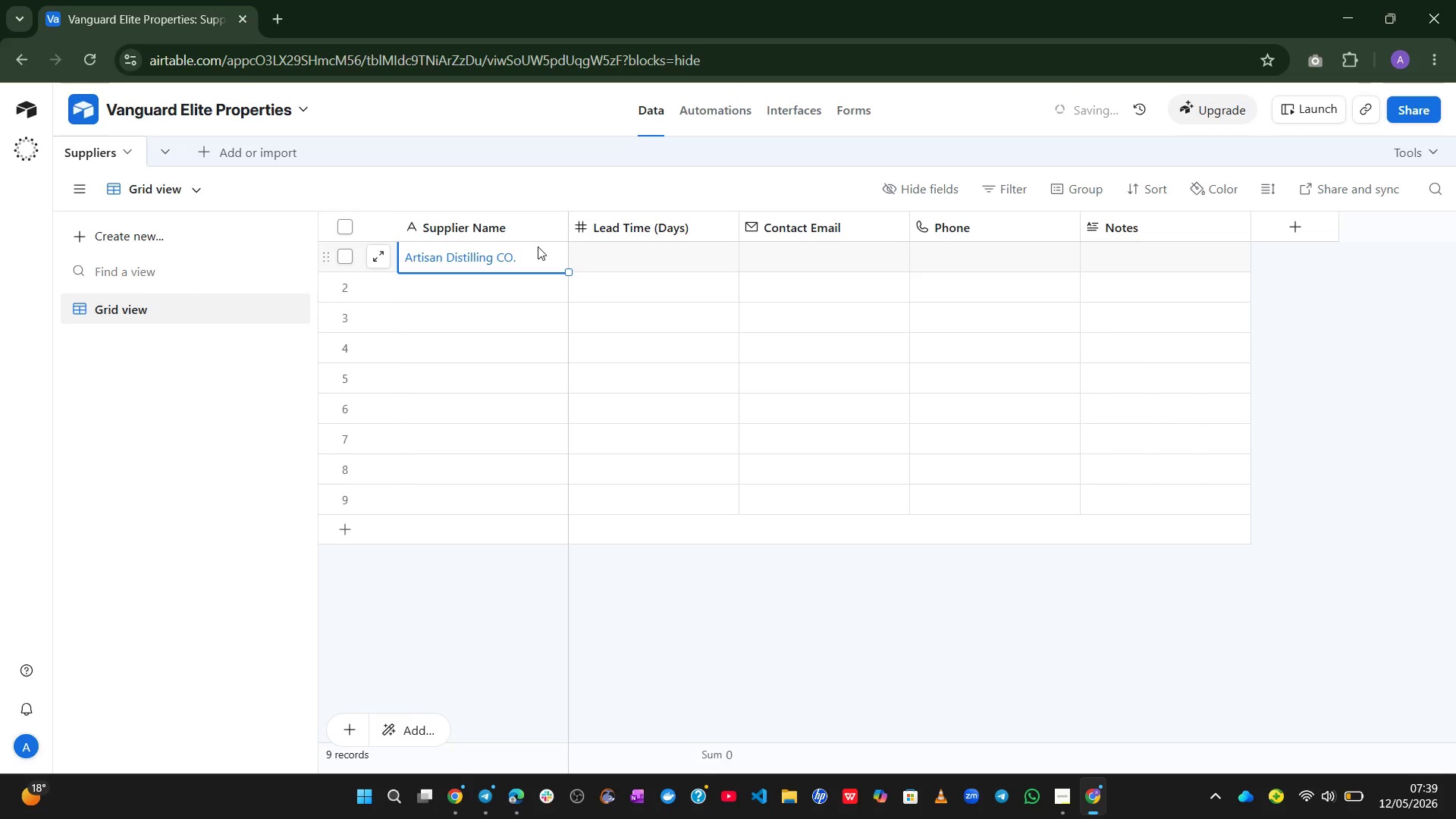 
double_click([538, 246])
 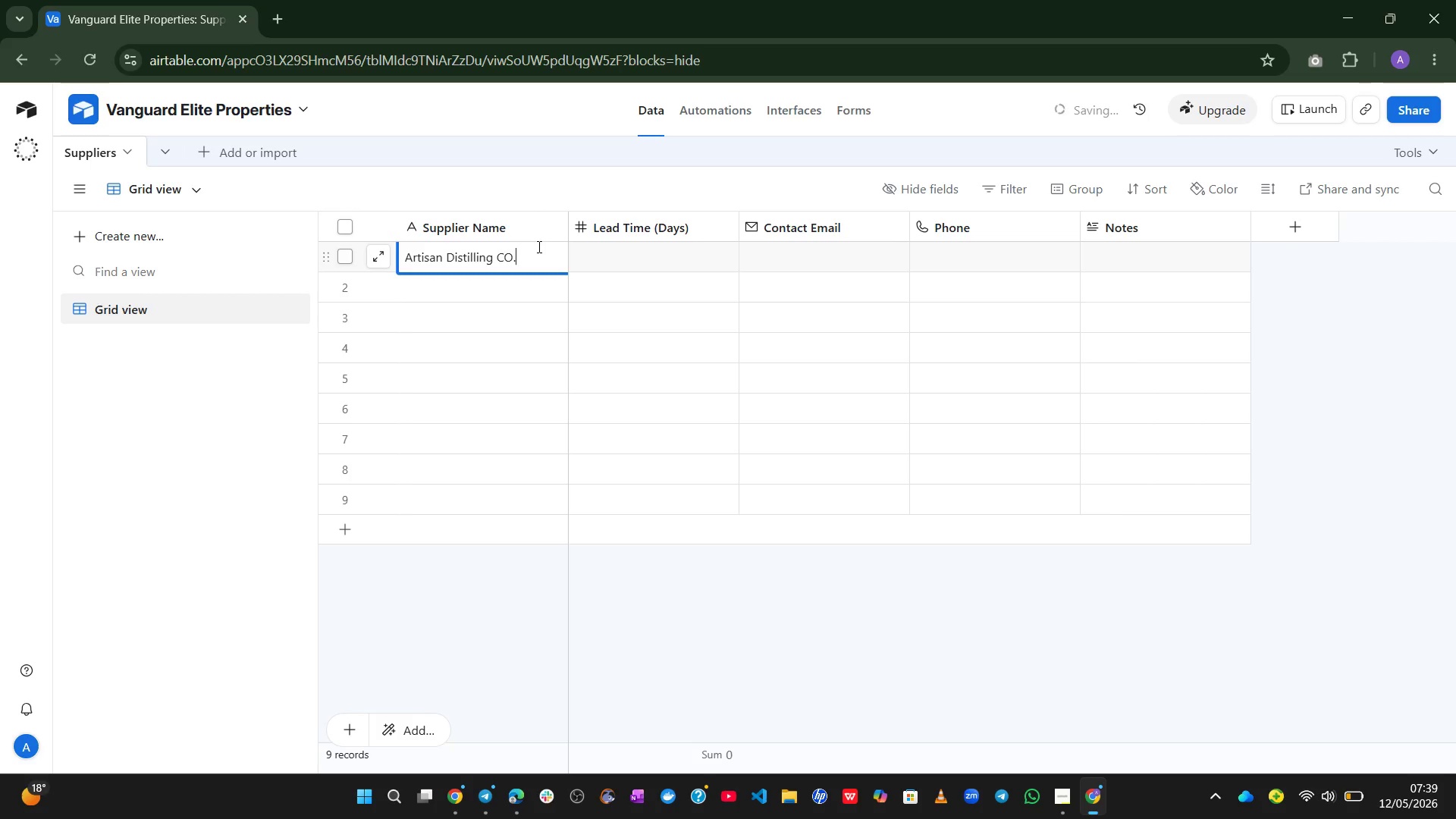 
left_click([538, 246])
 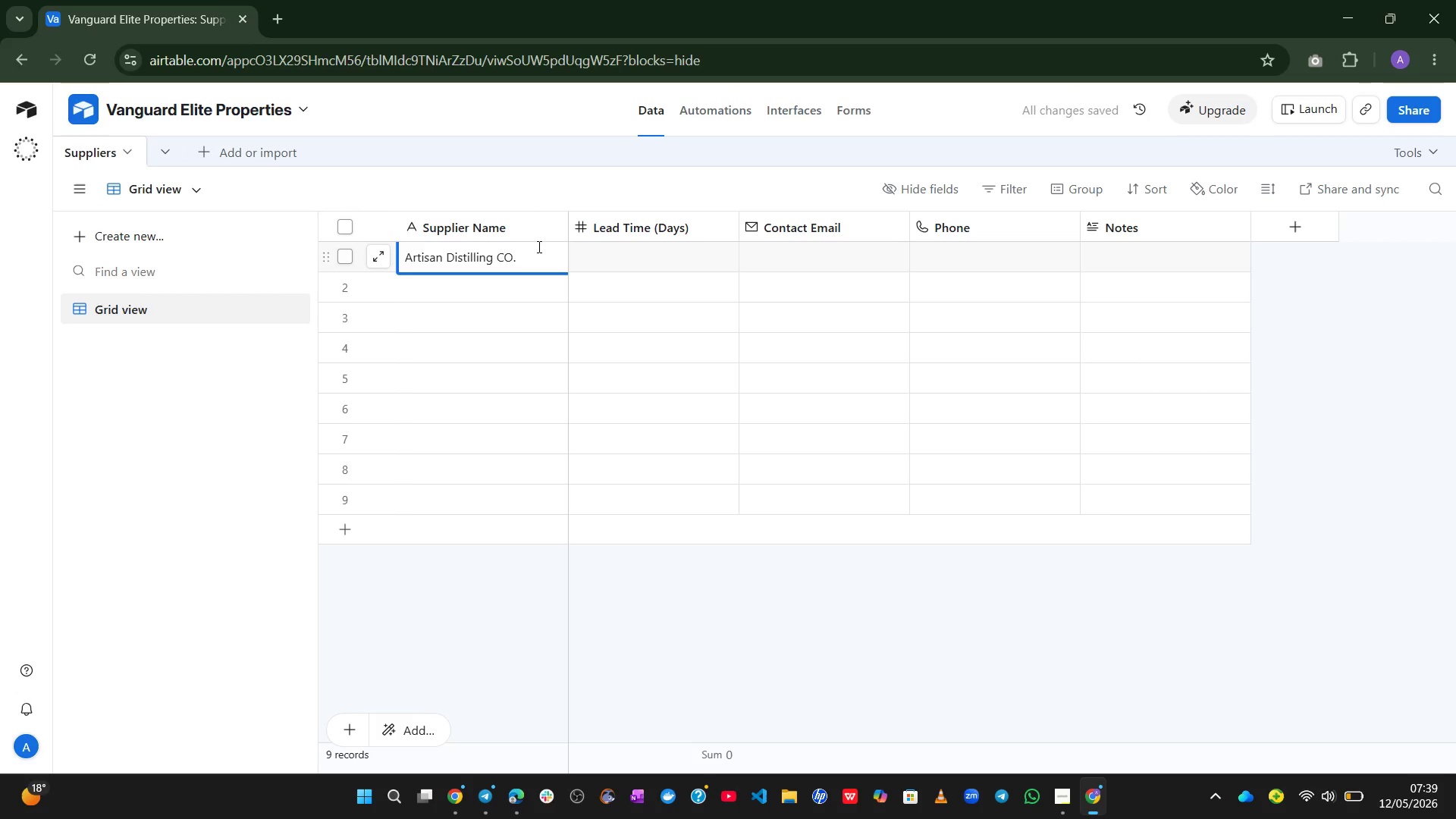 
key(ArrowLeft)
 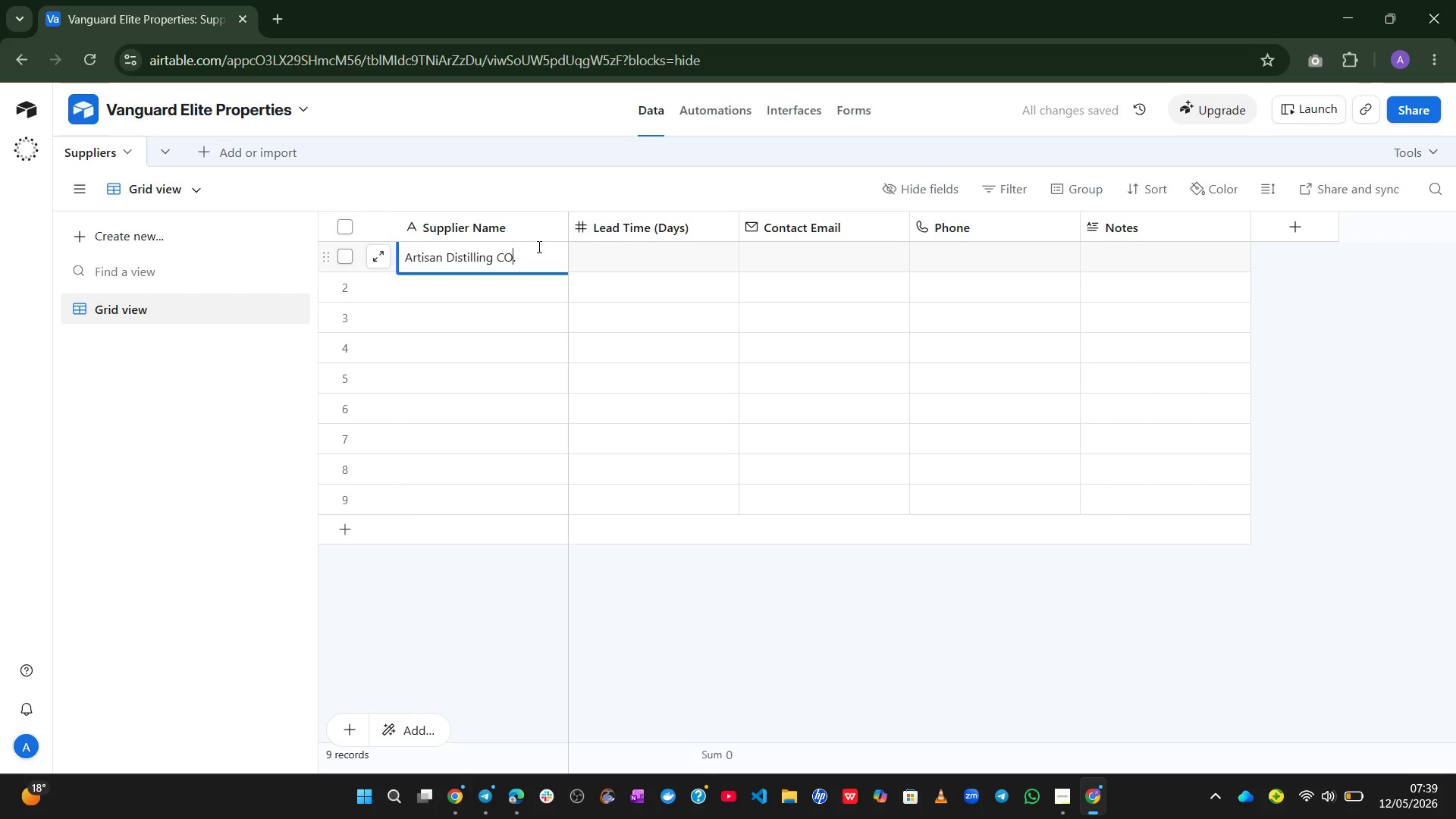 
key(Backspace)
 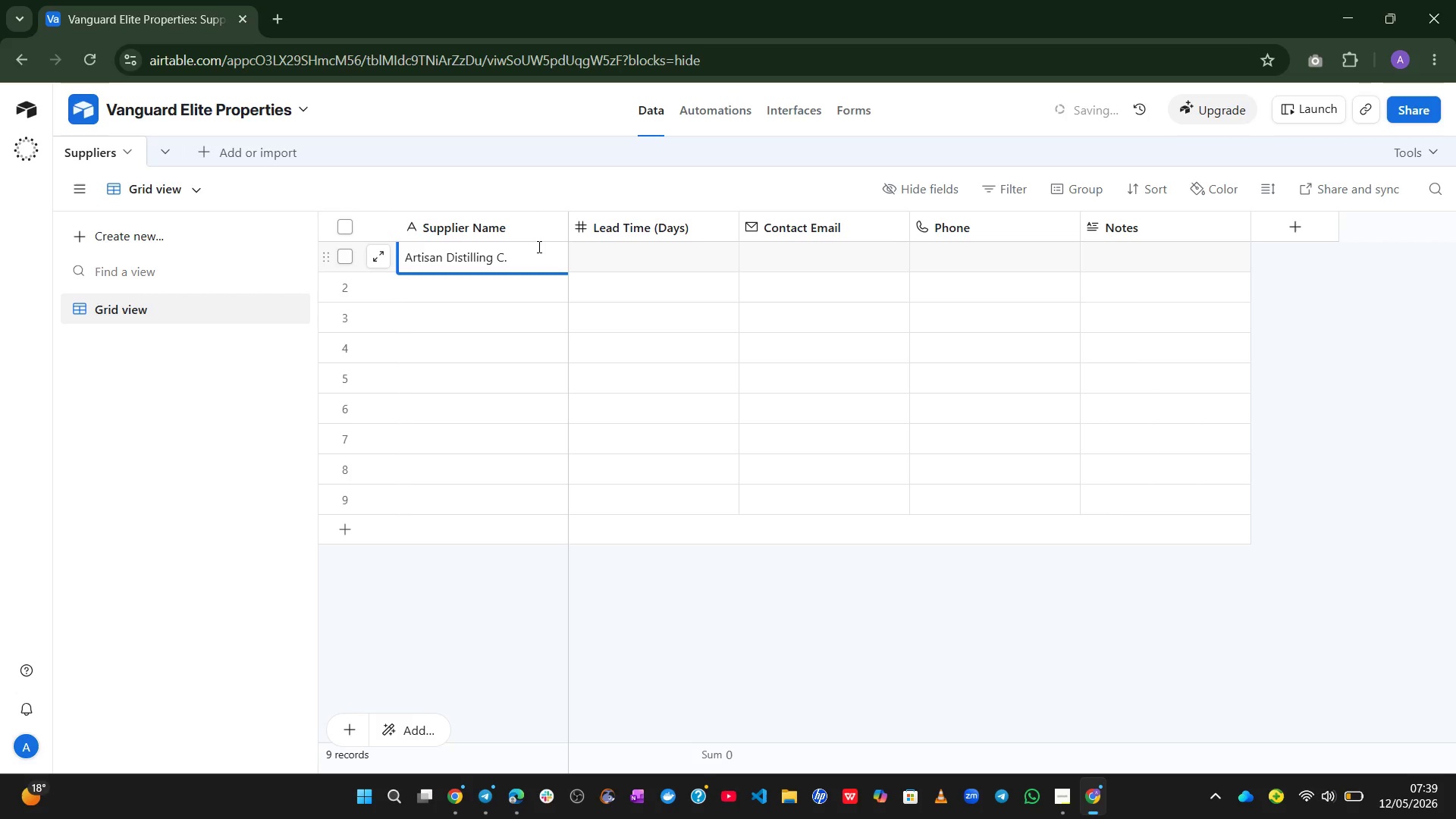 
key(O)
 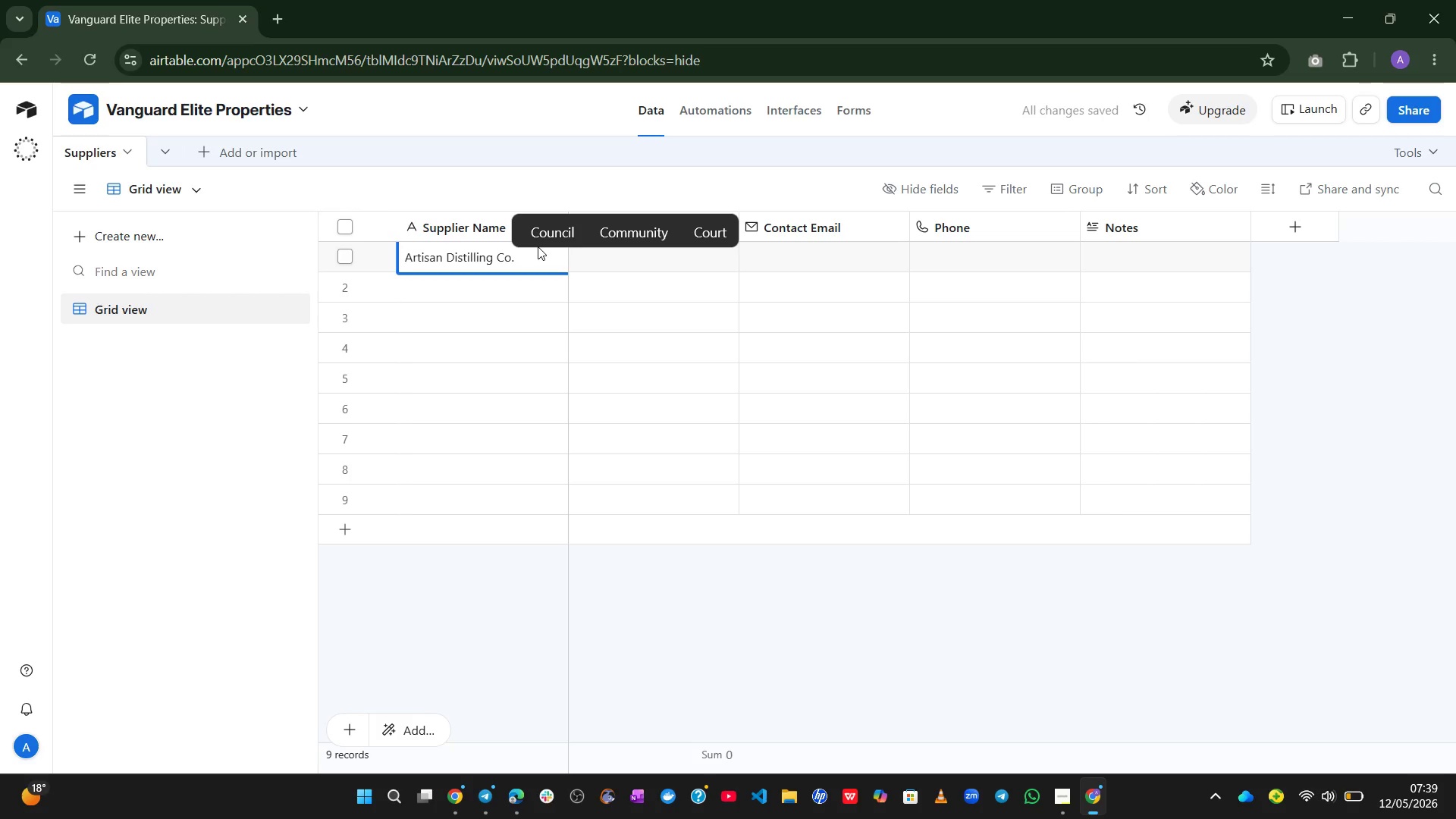 
key(ArrowDown)
 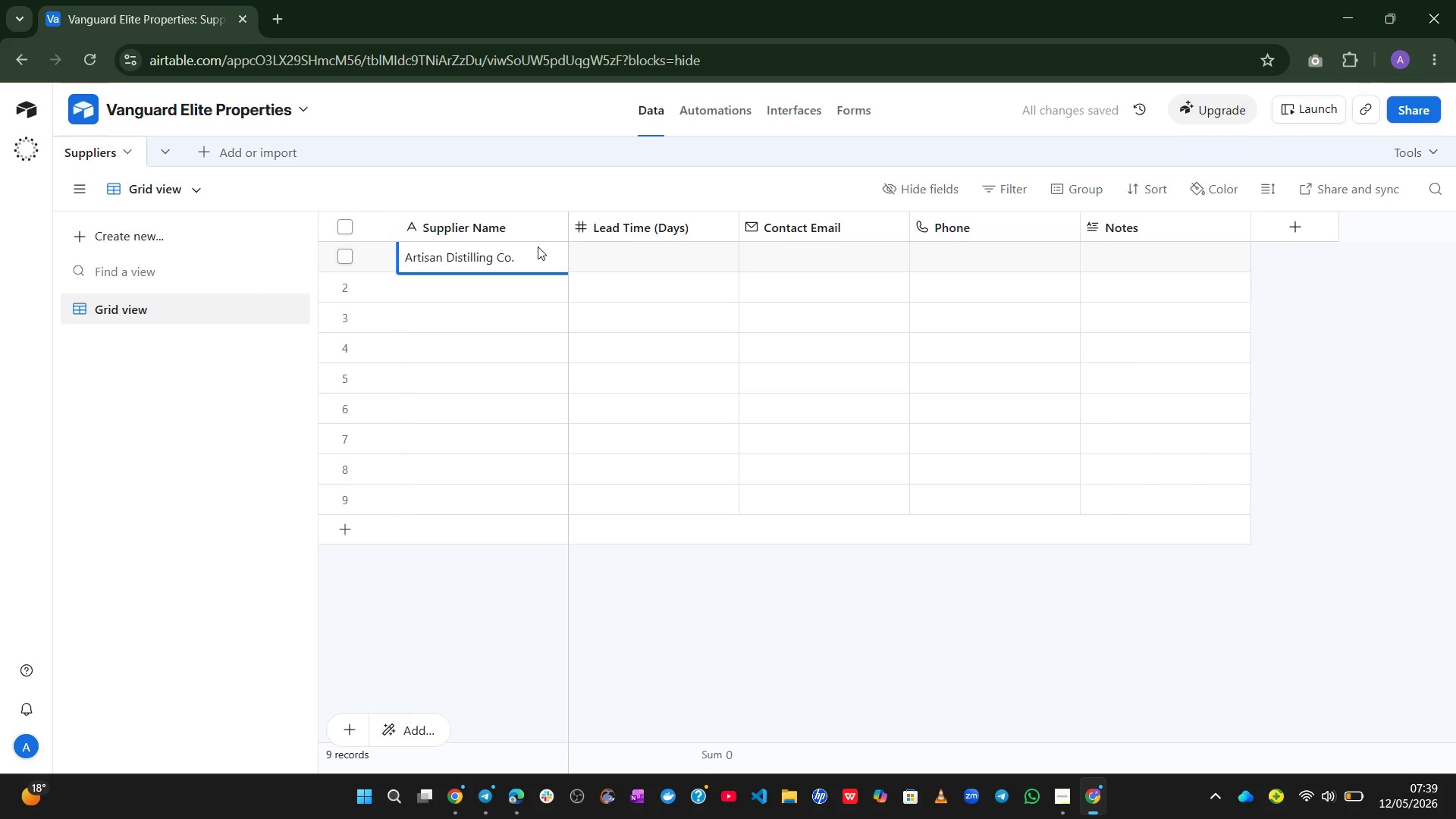 
key(Enter)
 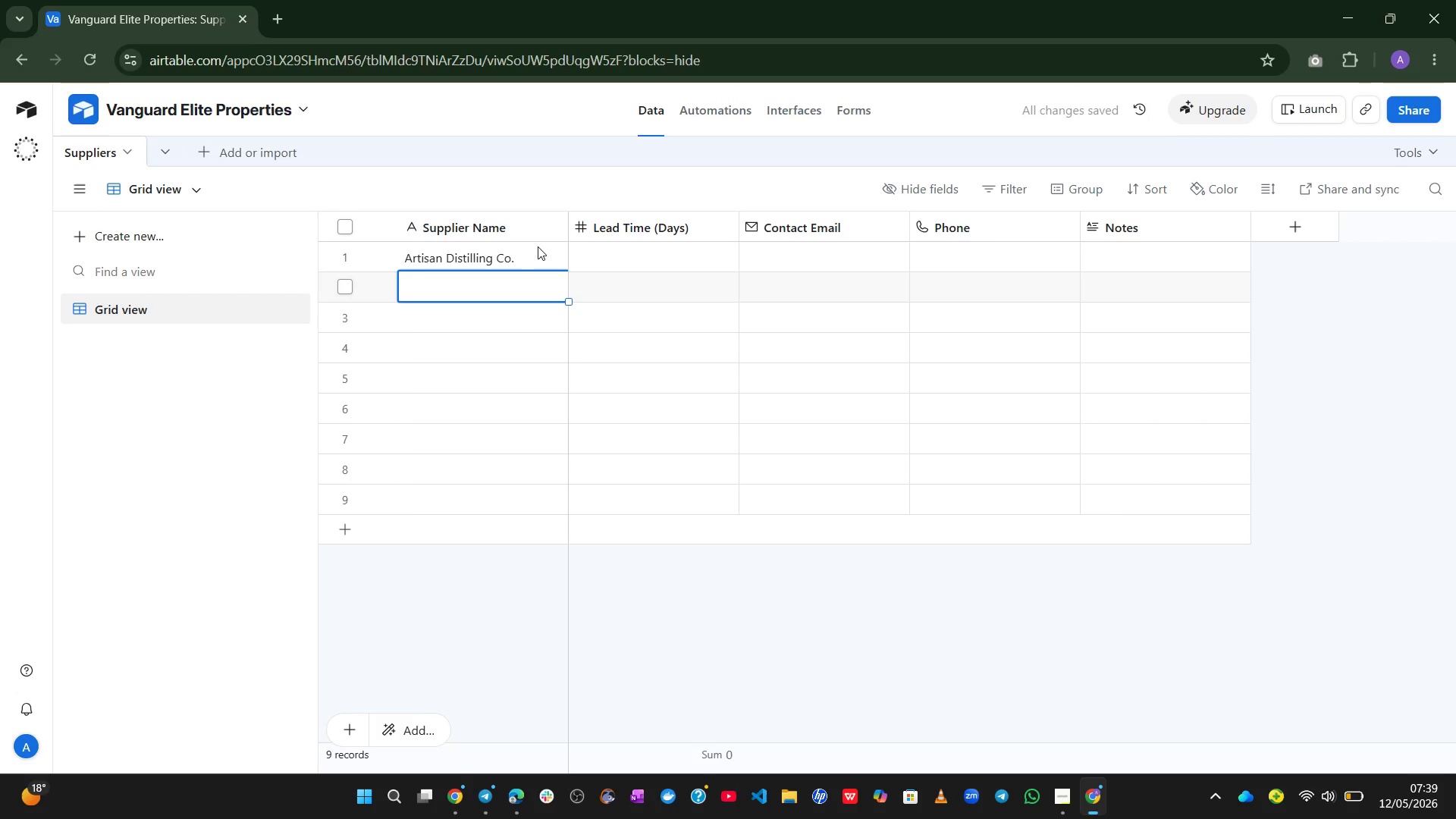 
type(Global Luxury Goods)
 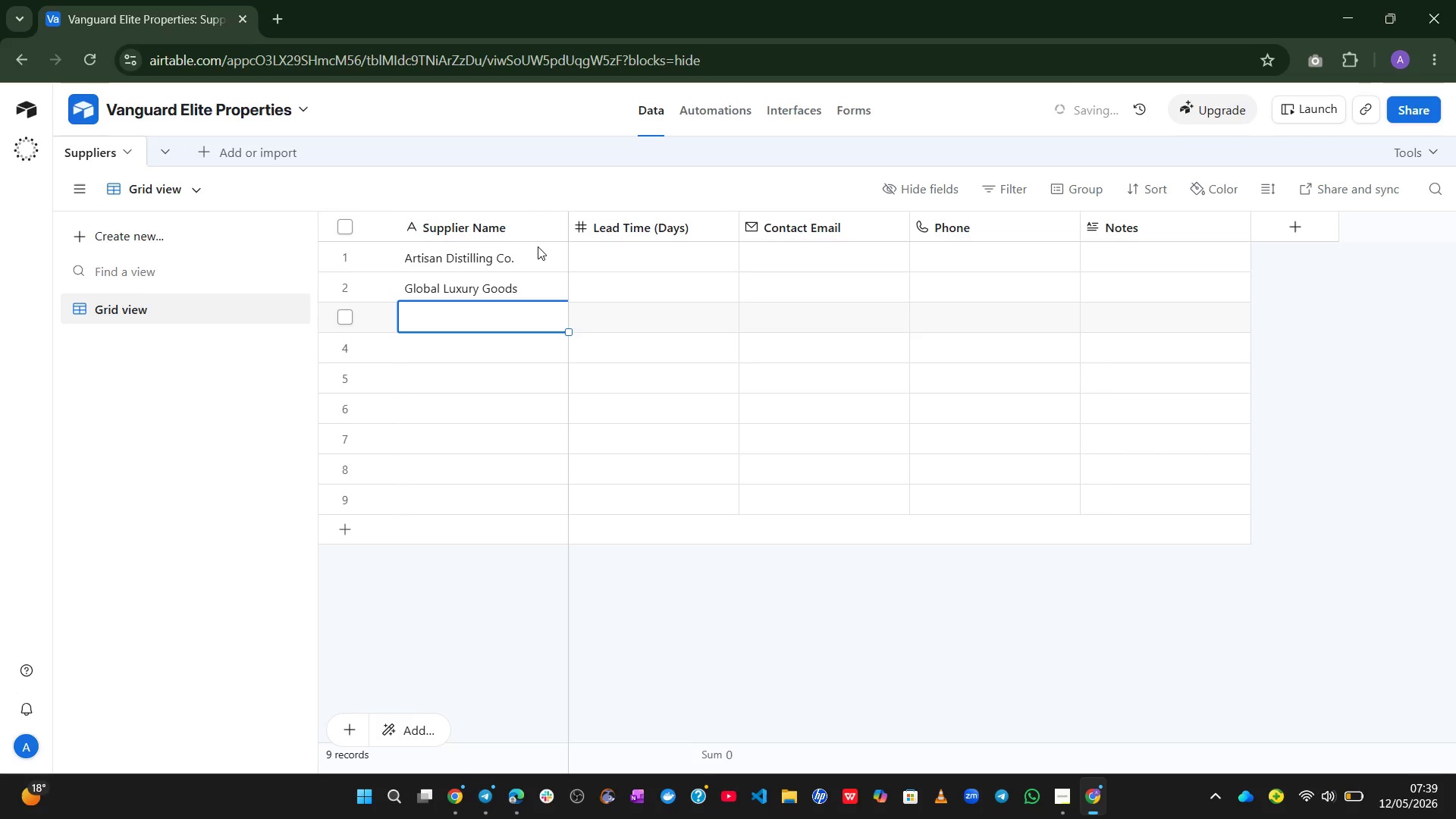 
 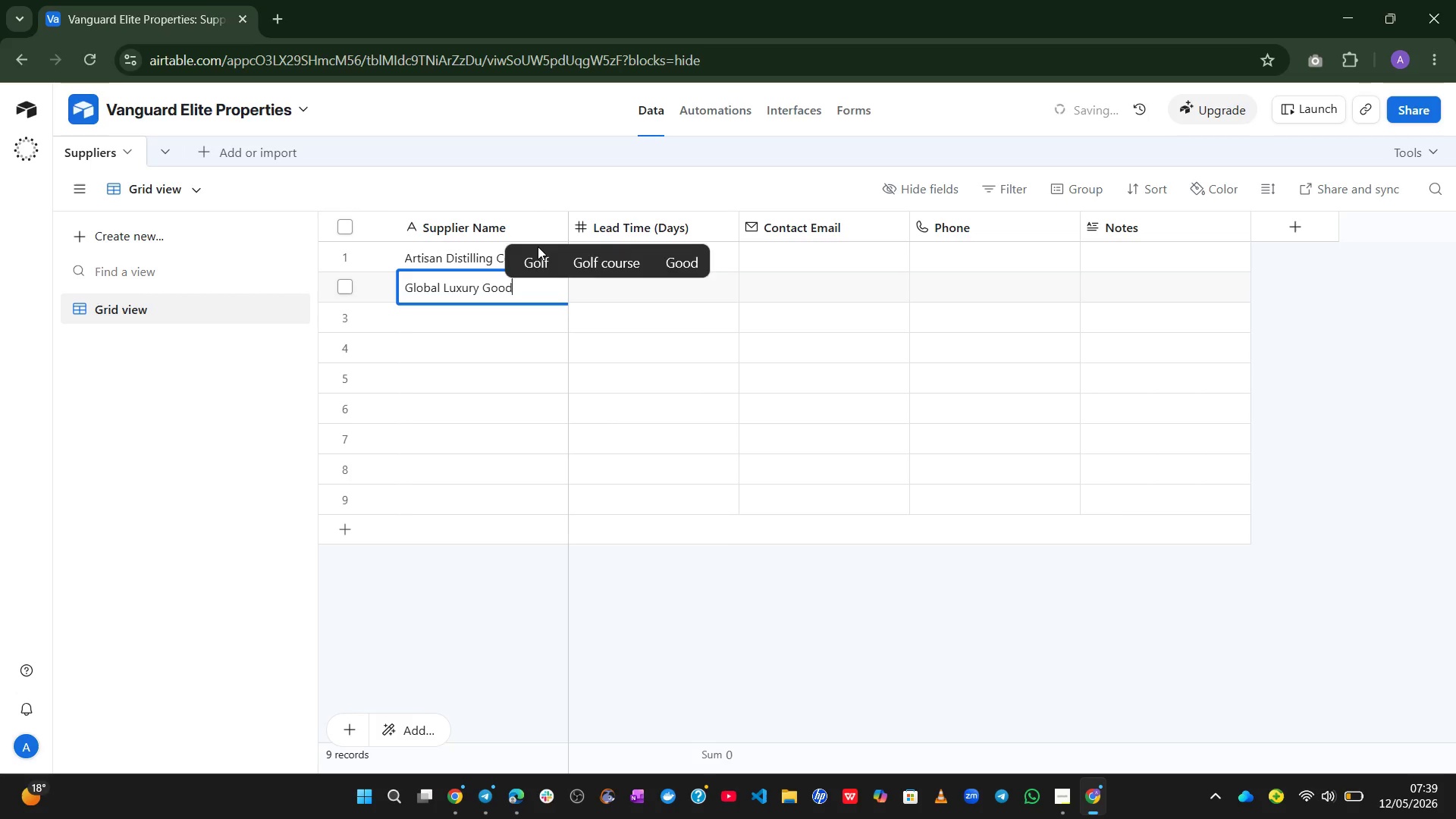 
key(Enter)
 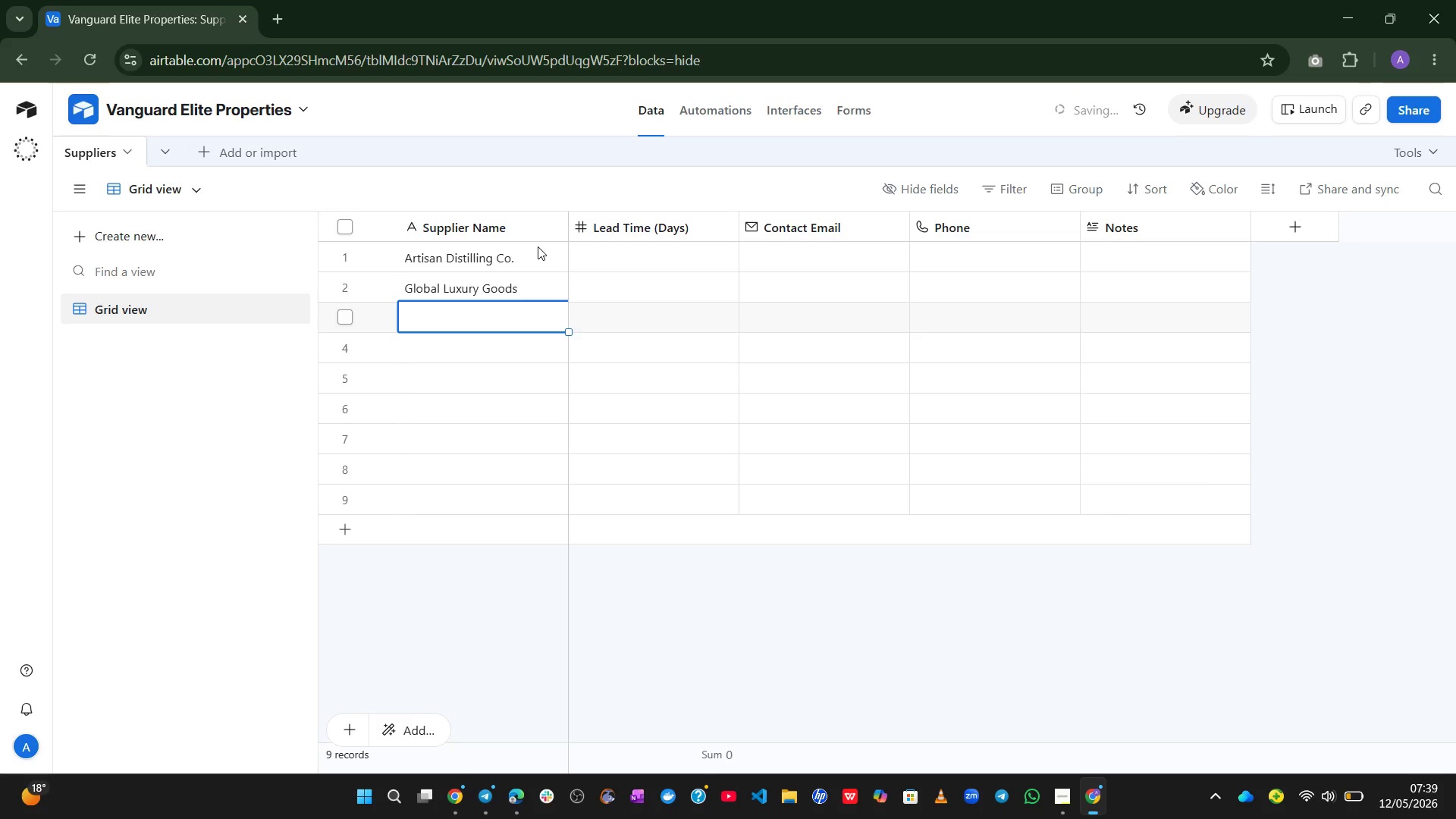 
type(Luxe Print Hous)
 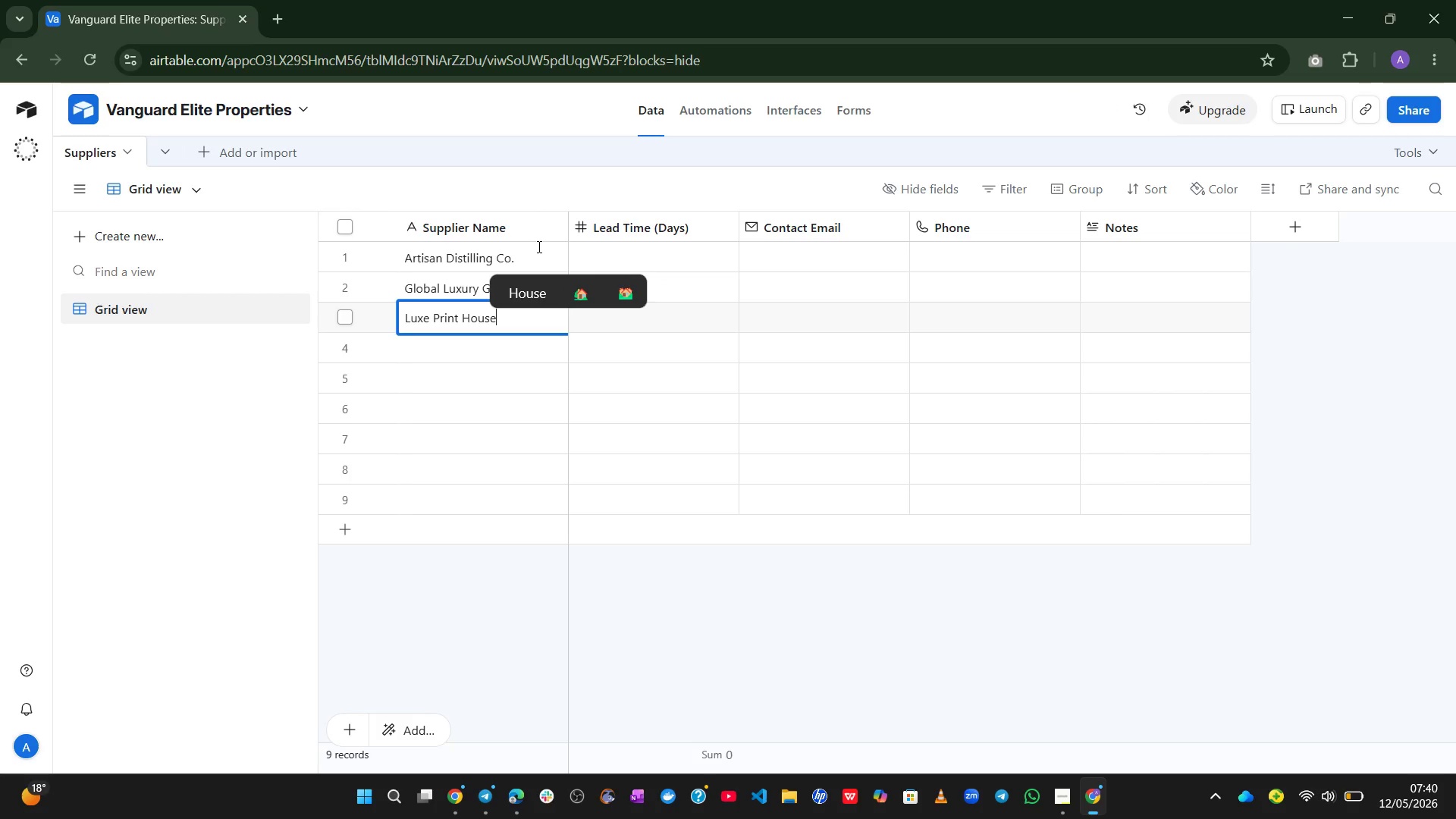 
 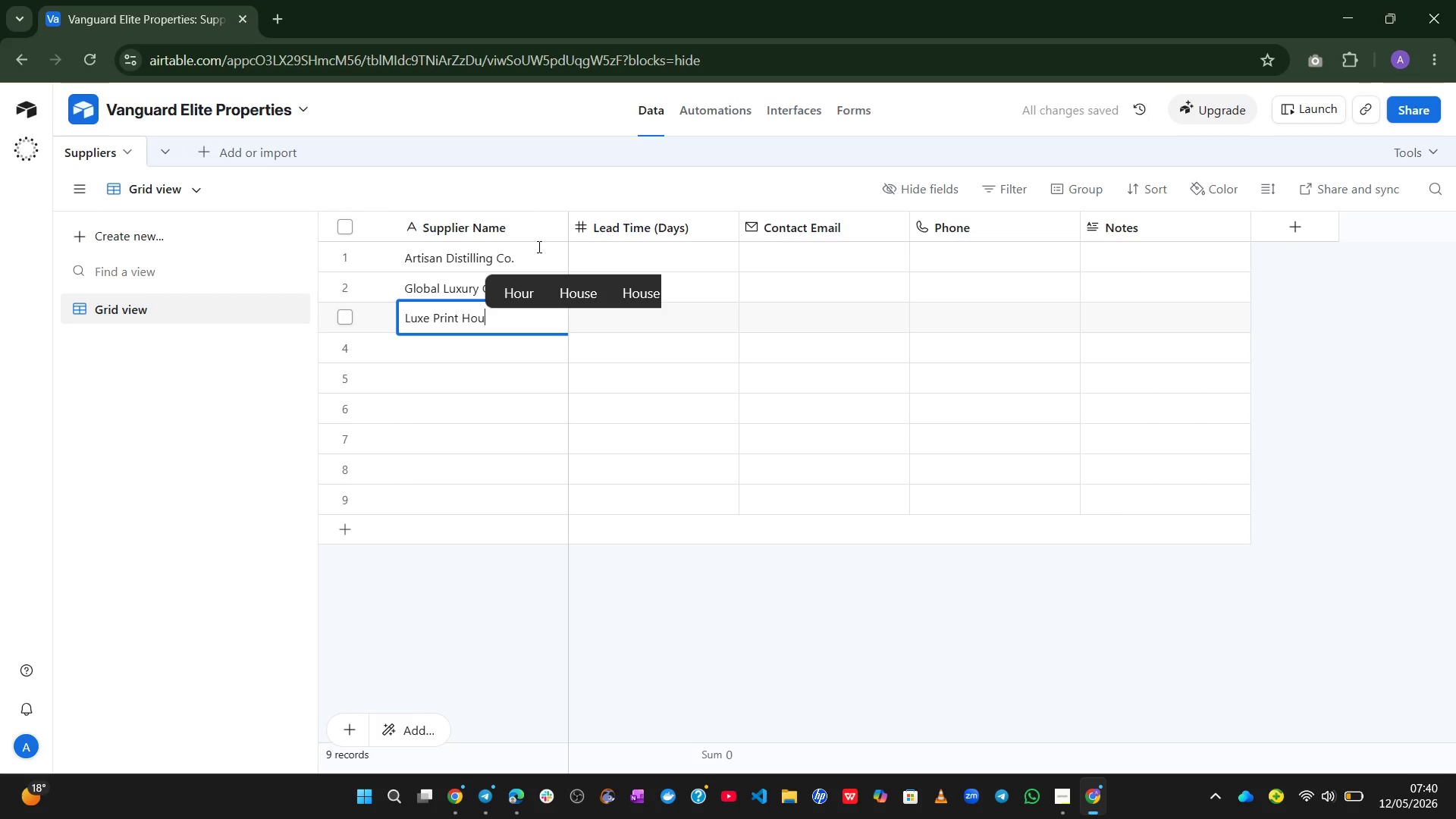 
hold_key(key=E, duration=0.33)
 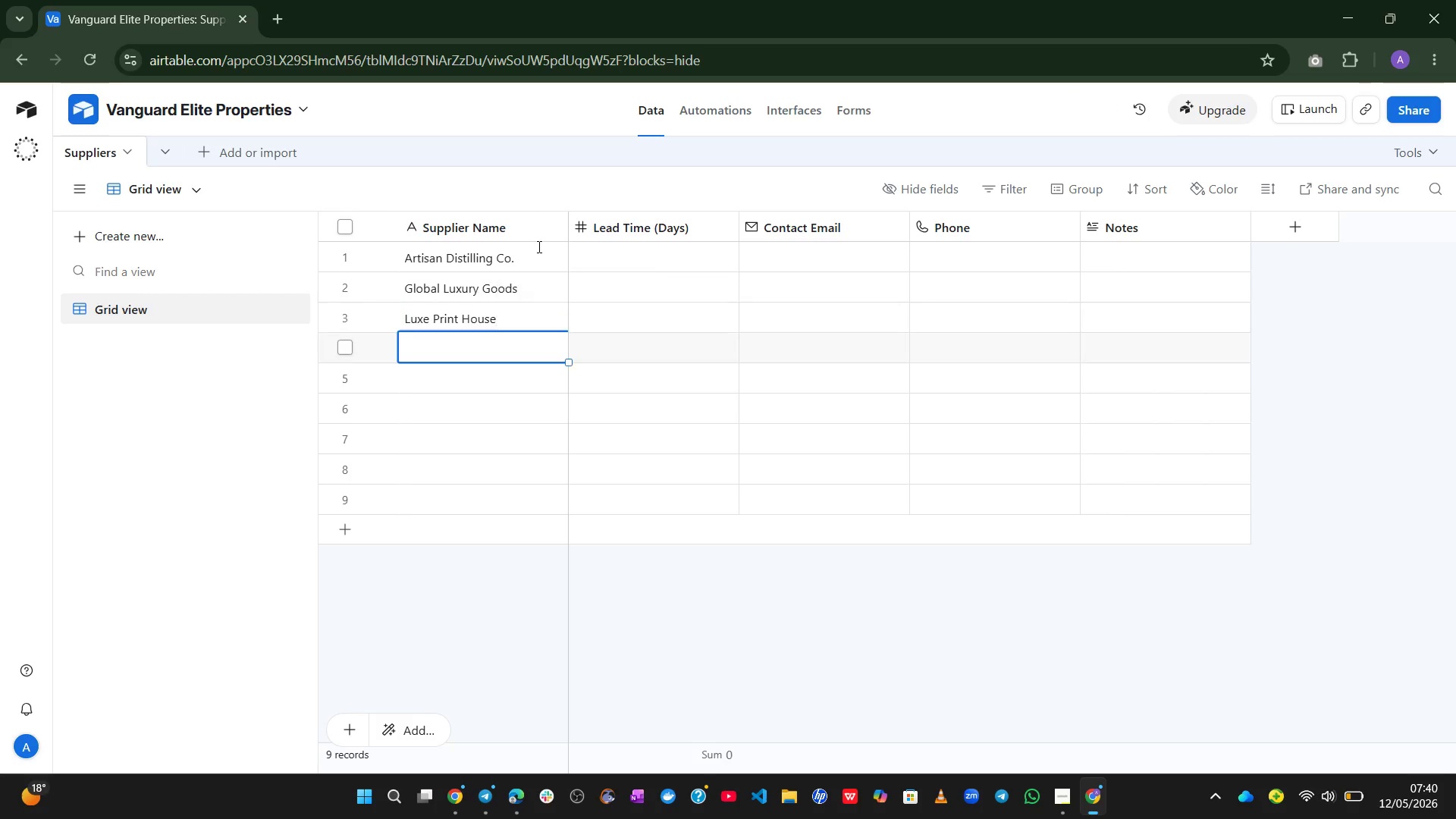 
hold_key(key=Enter, duration=0.44)
 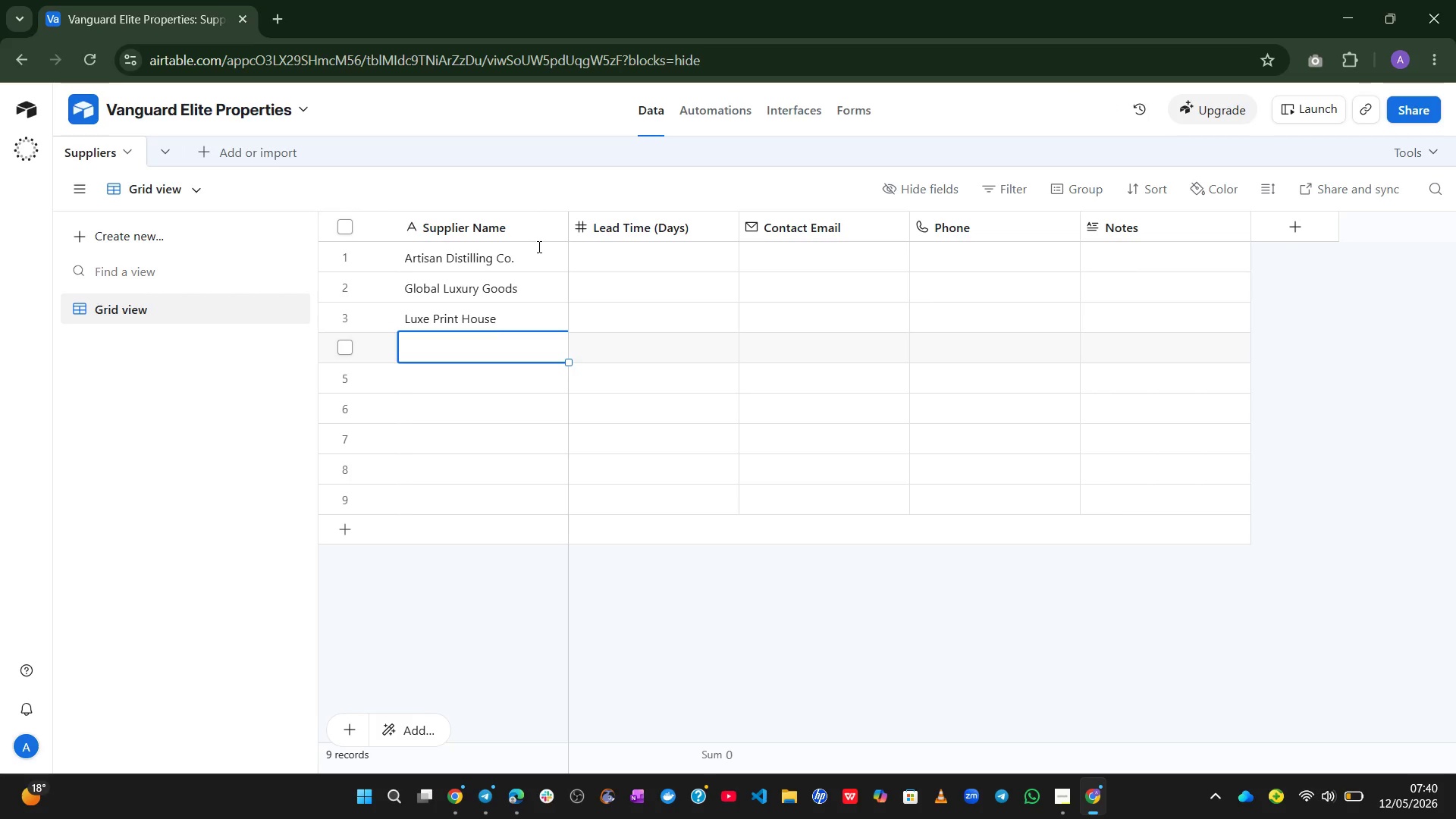 
type(Premium TExt)
key(Backspace)
key(Backspace)
key(Backspace)
type(extiles Ltd)
 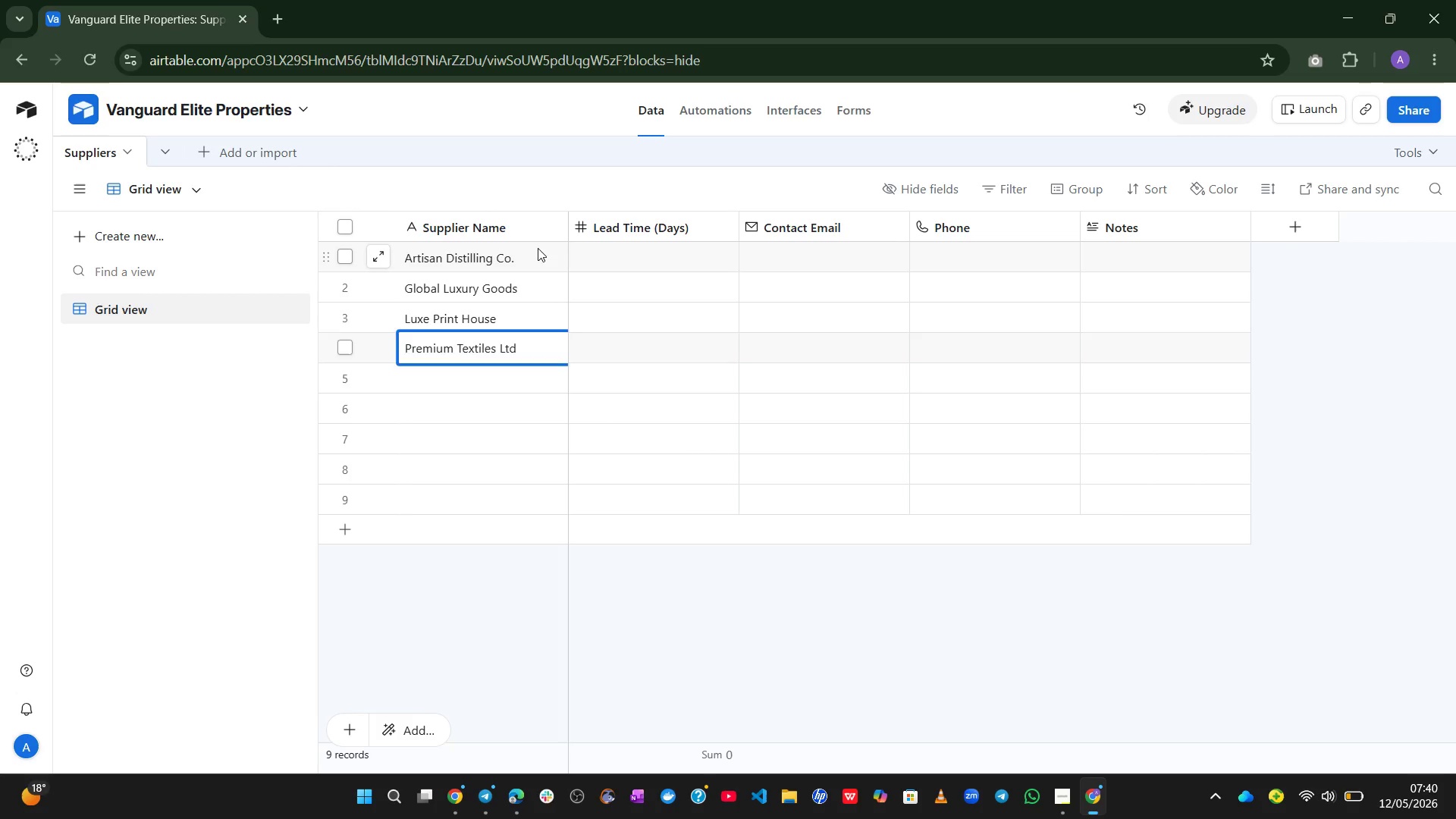 
 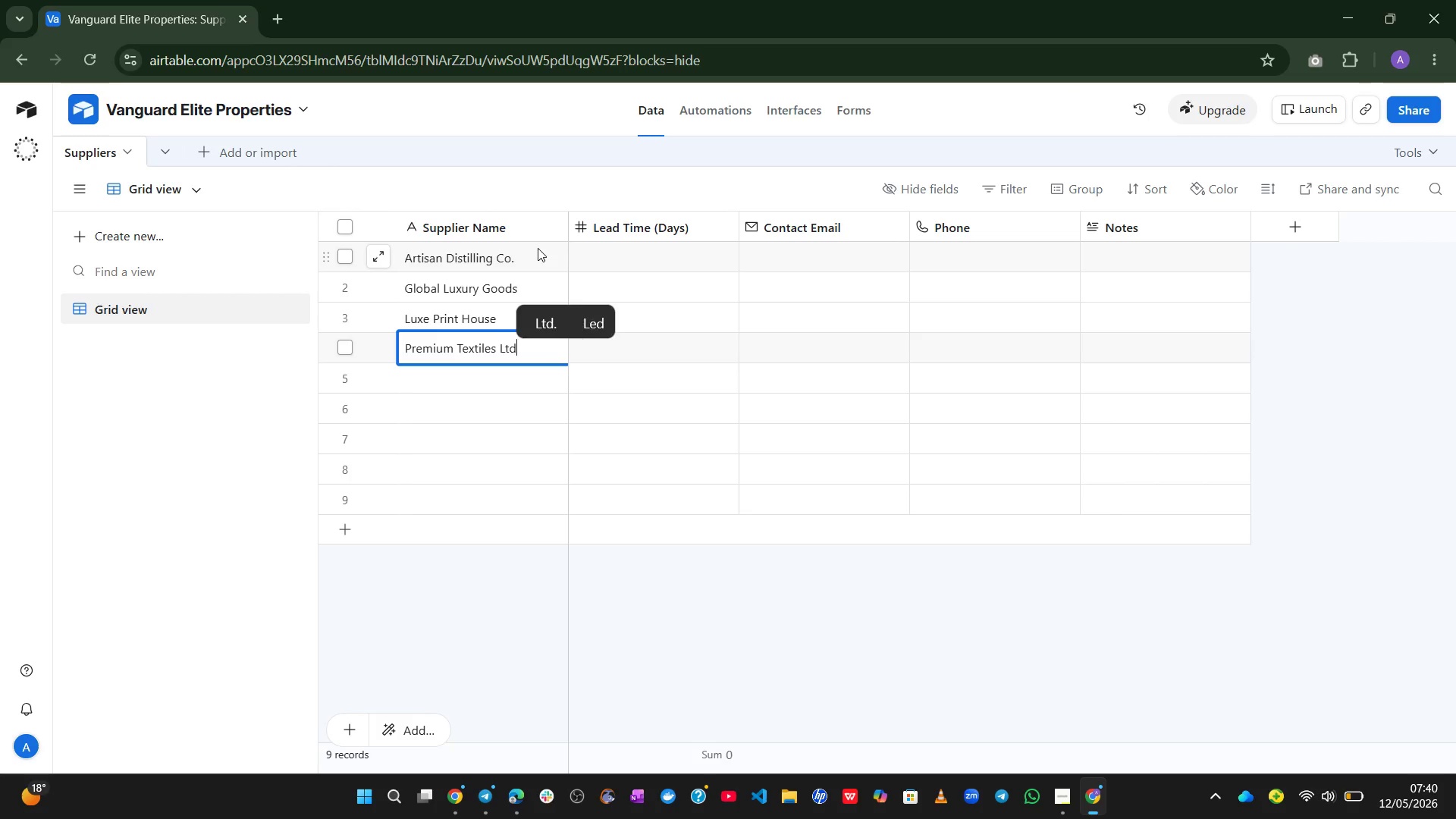 
key(Enter)
 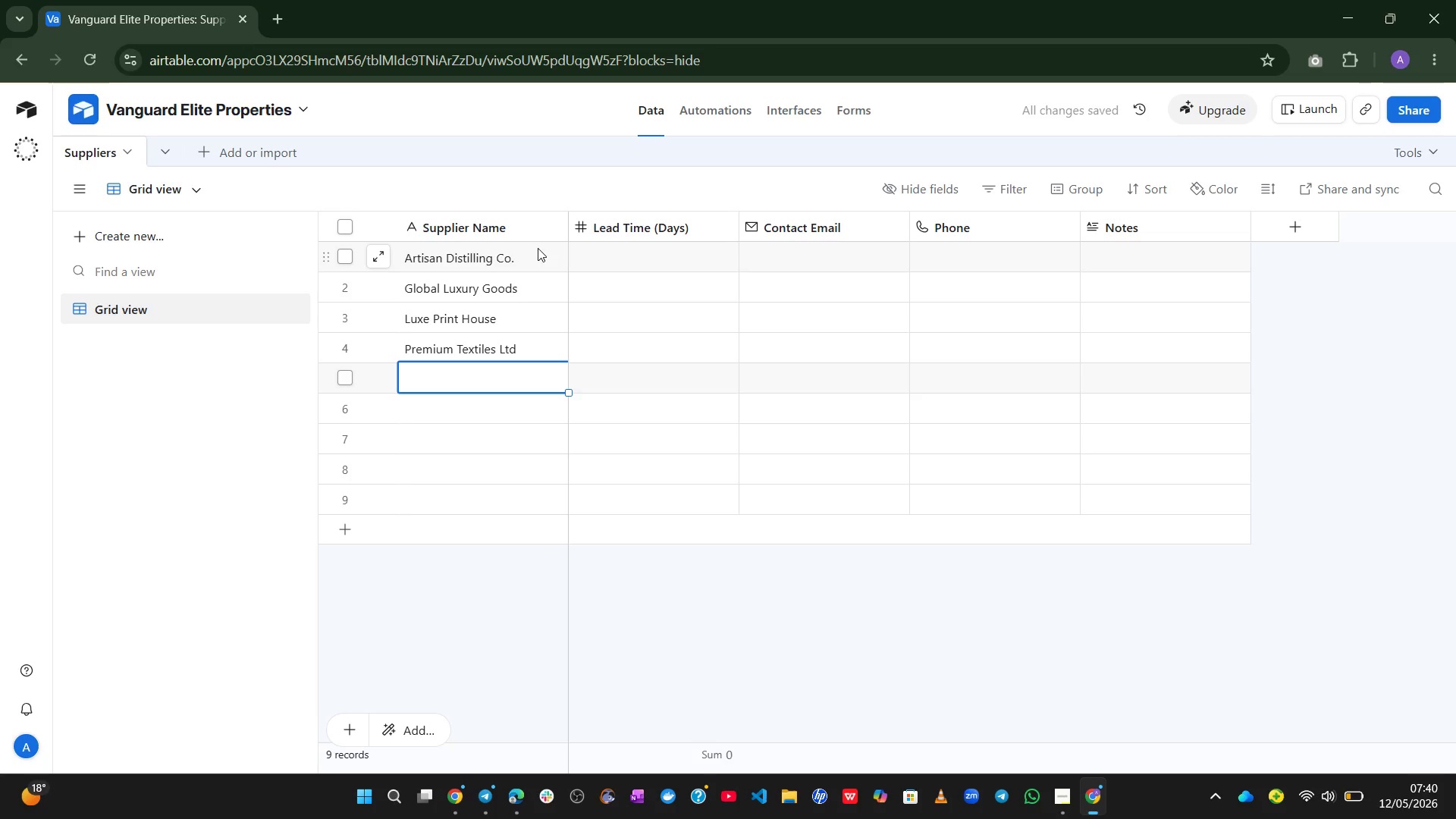 
wait(9.0)
 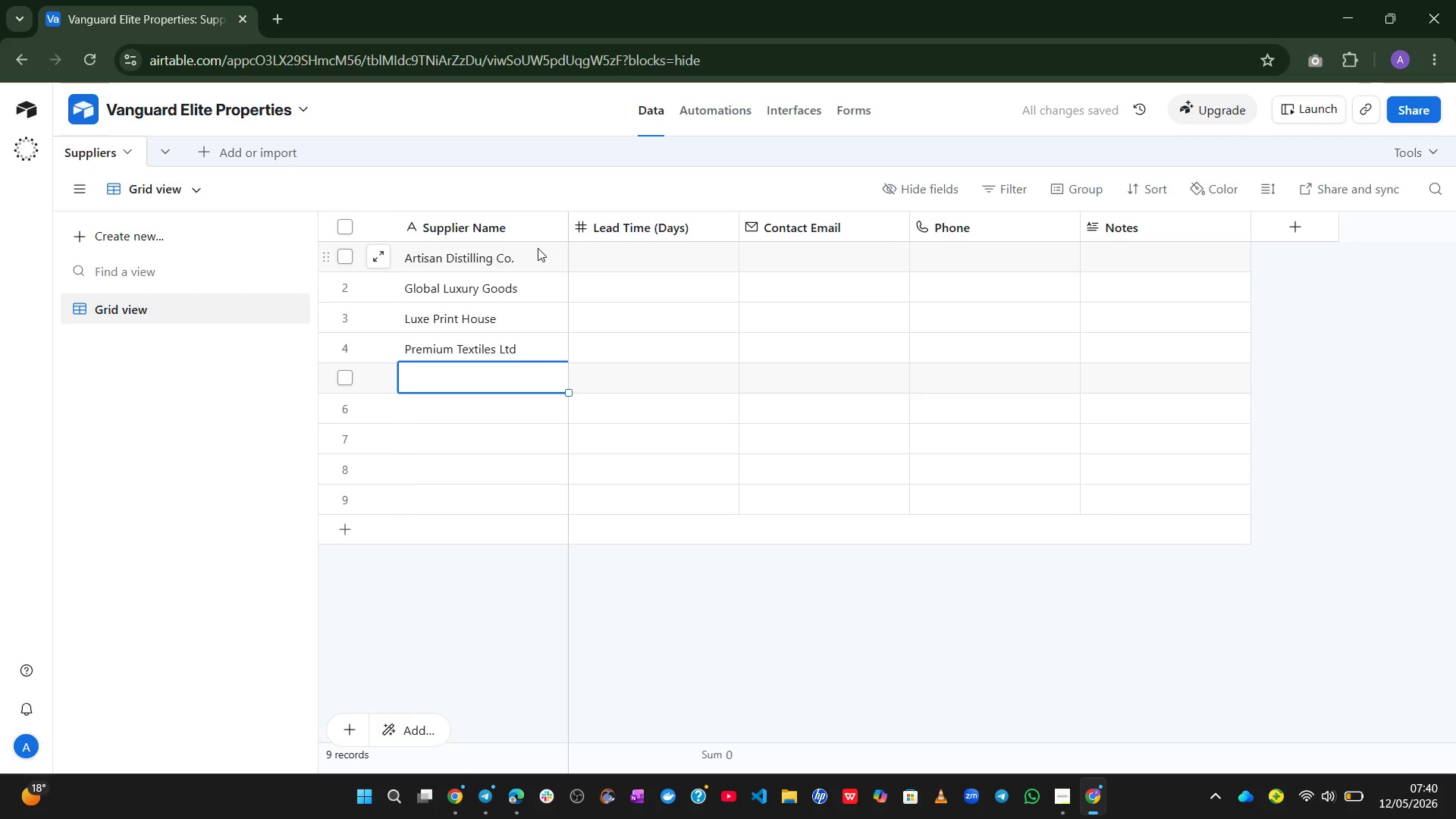 
type(Sign)
 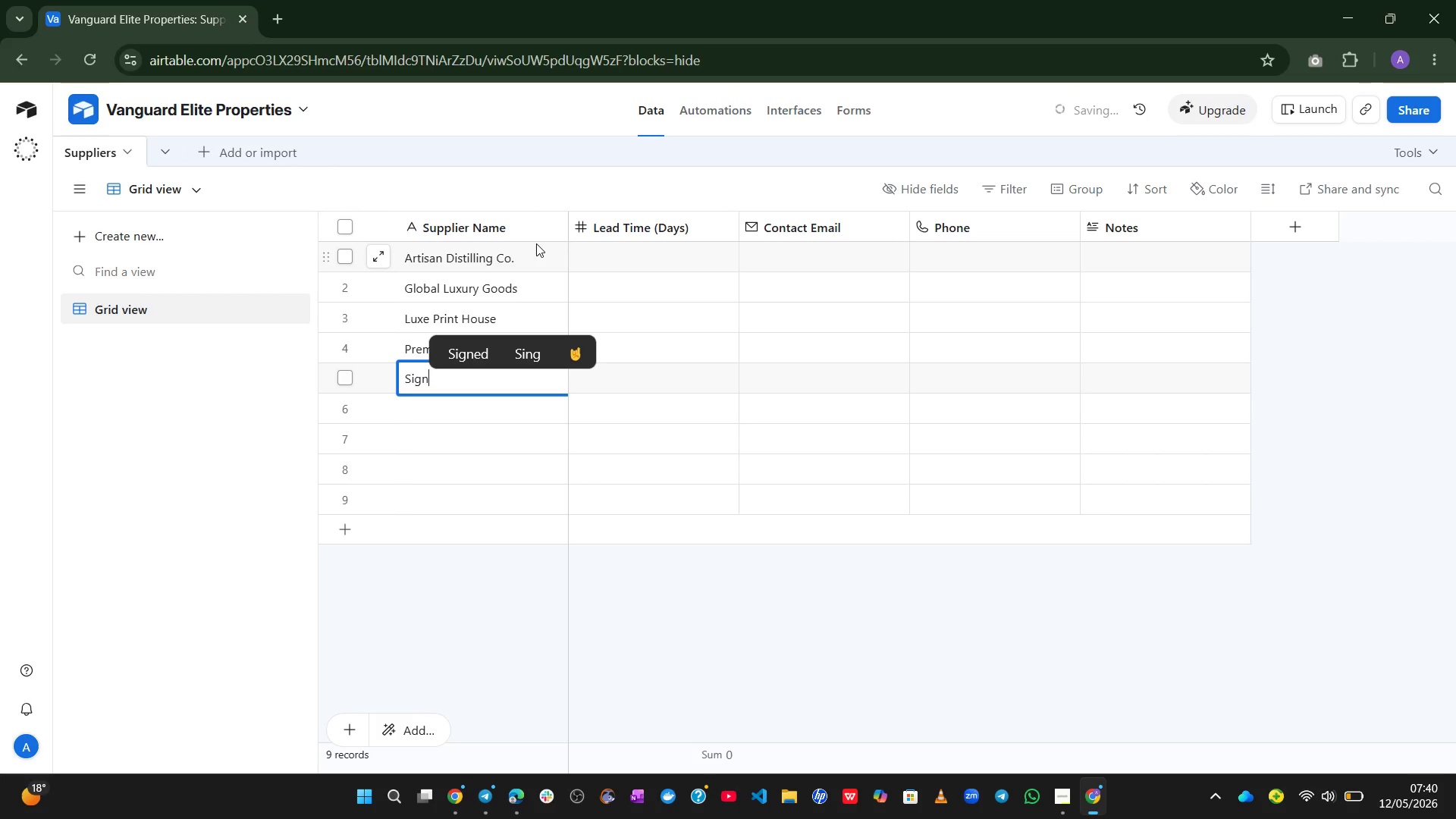 
hold_key(key=A, duration=0.31)
 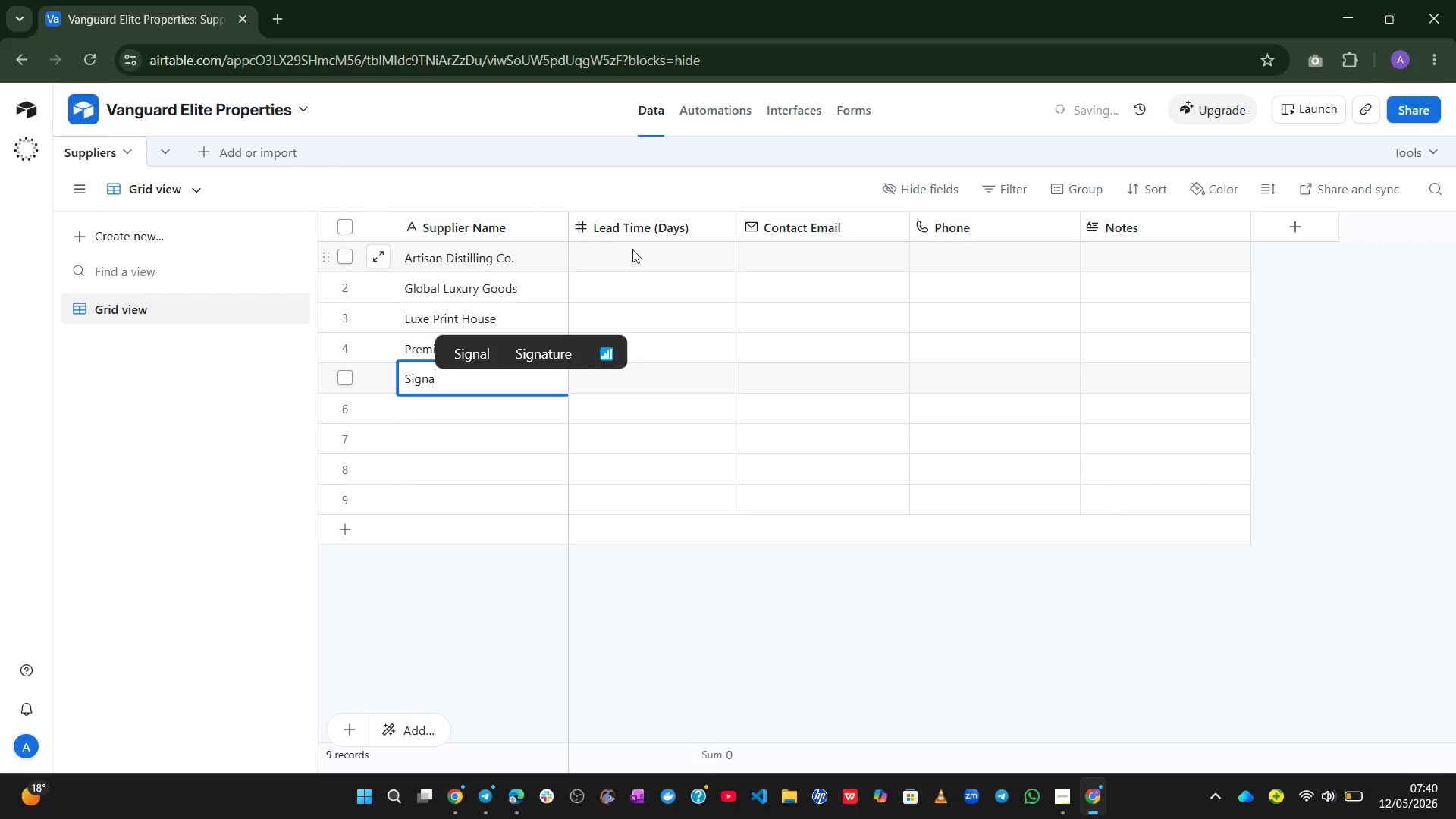 
type(TURE Branding soluto)
 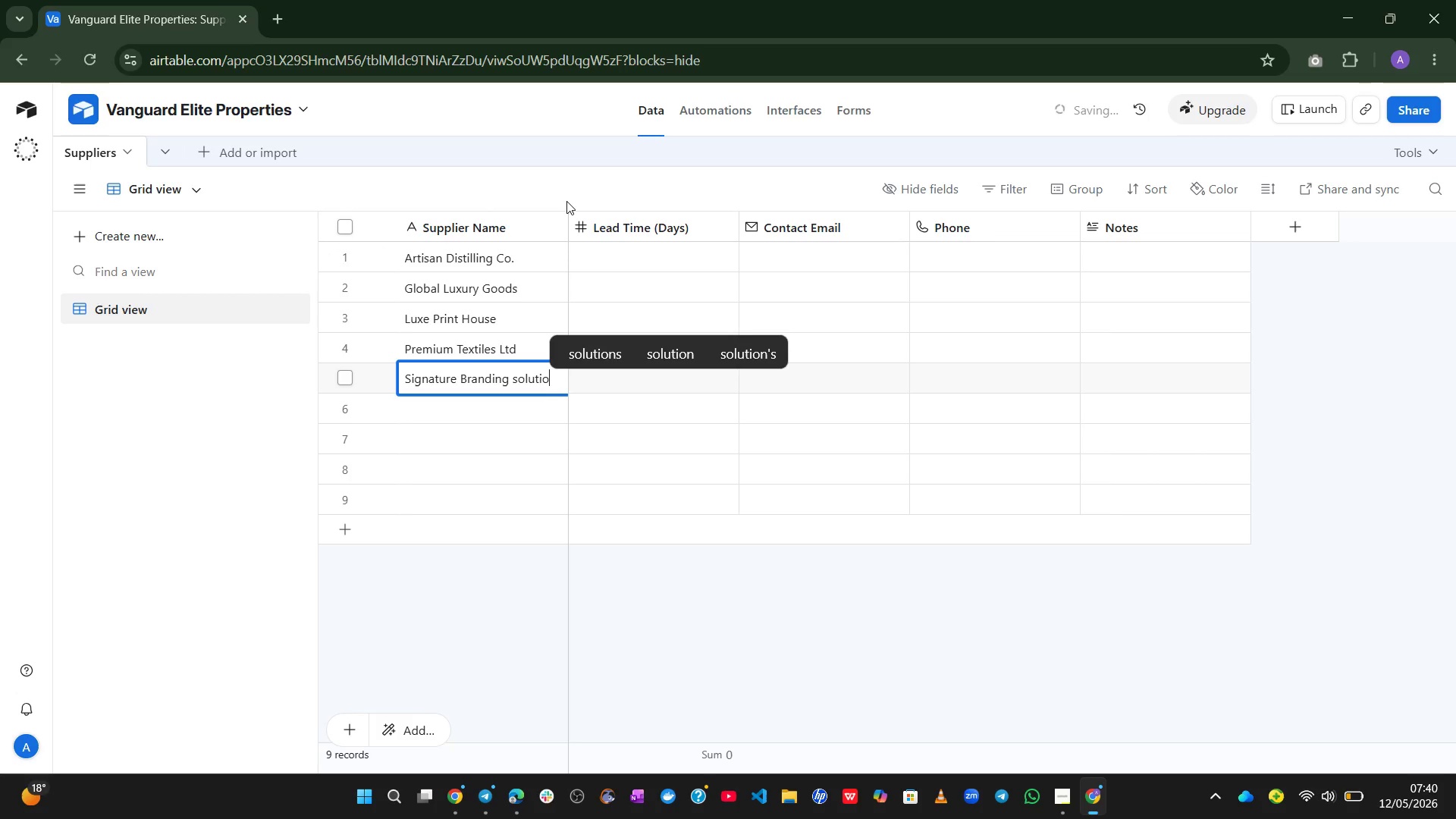 
hold_key(key=CapsLock, duration=0.42)
 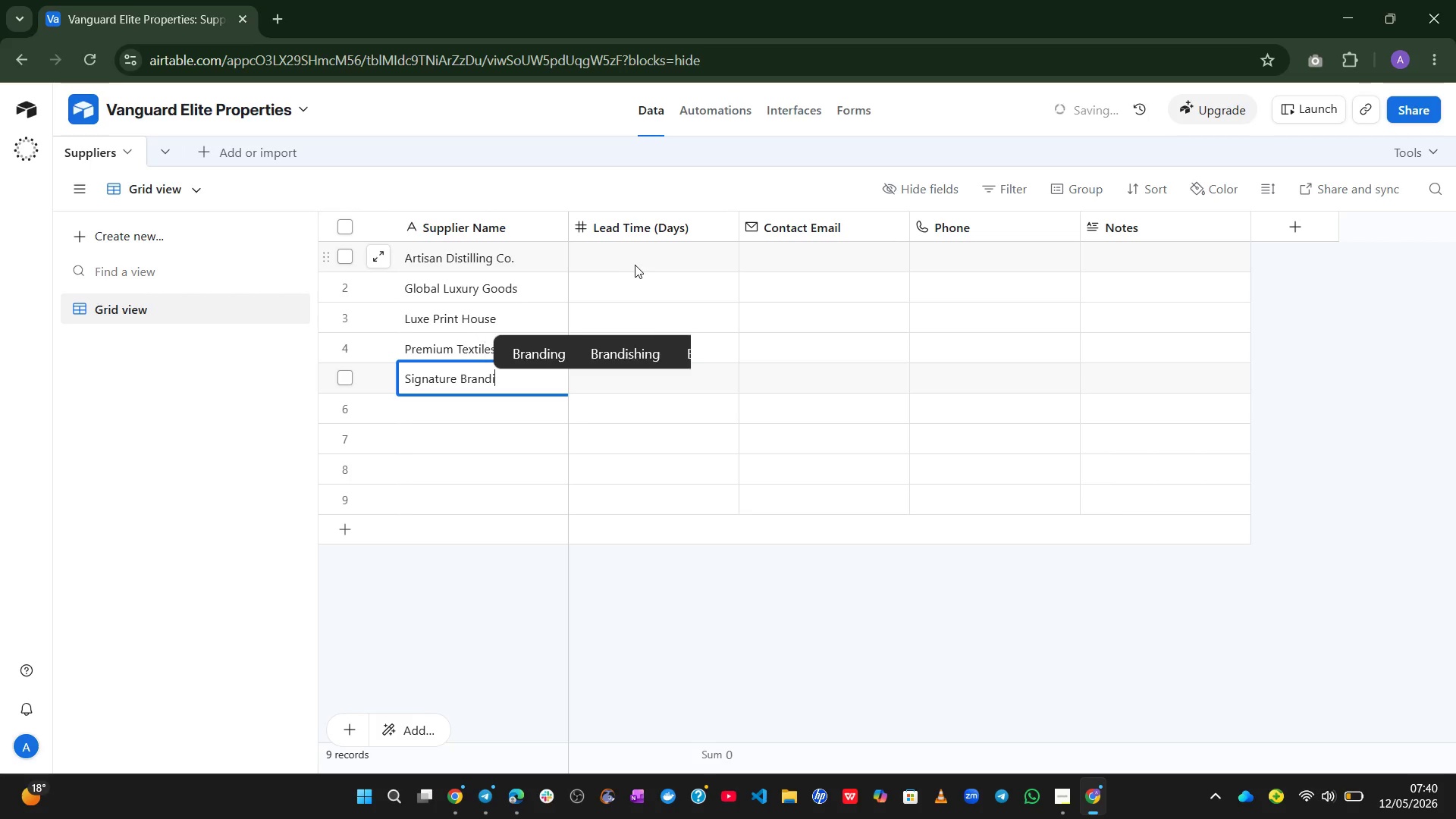 
hold_key(key=I, duration=0.36)
 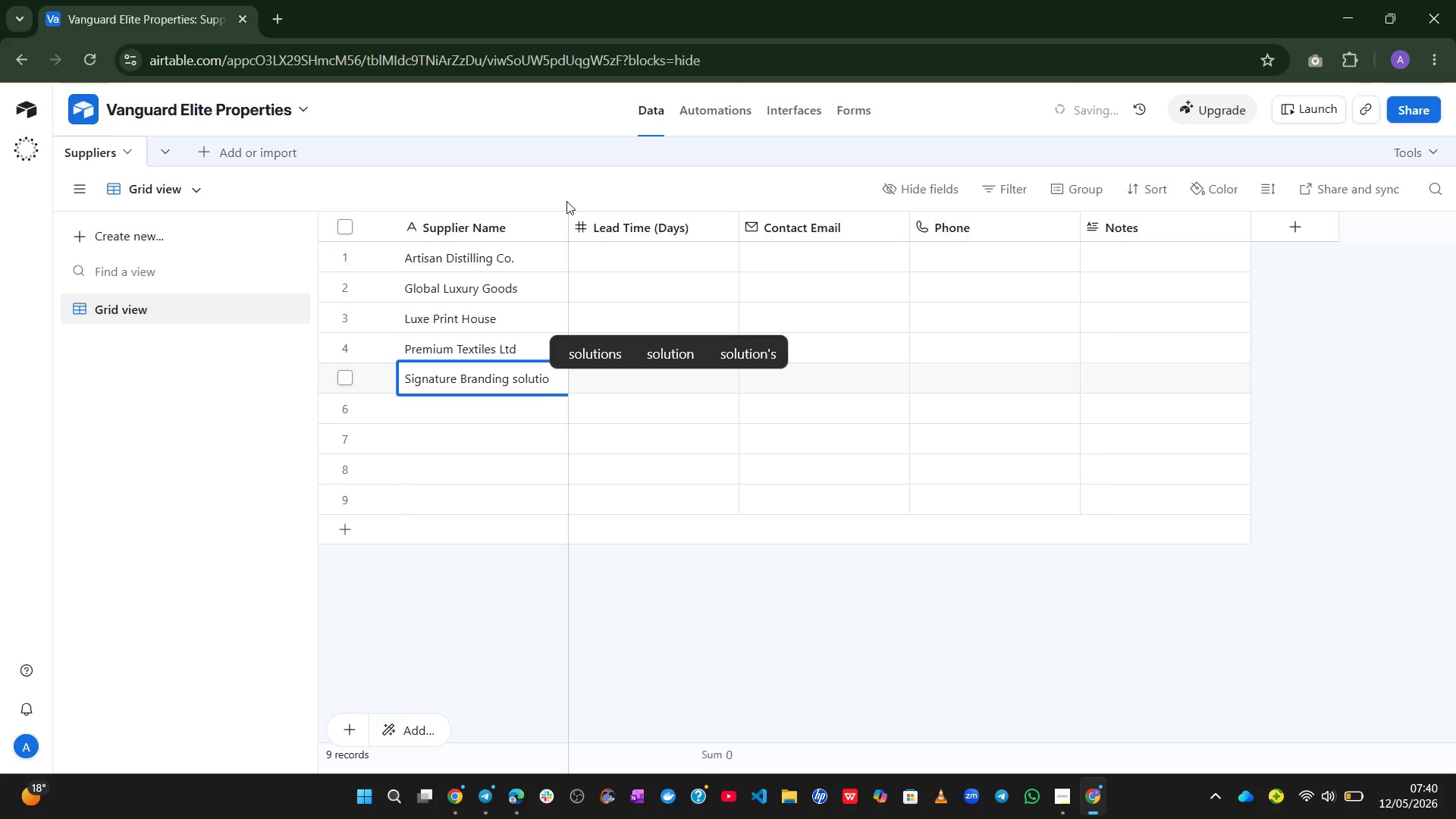 
type(NS)
 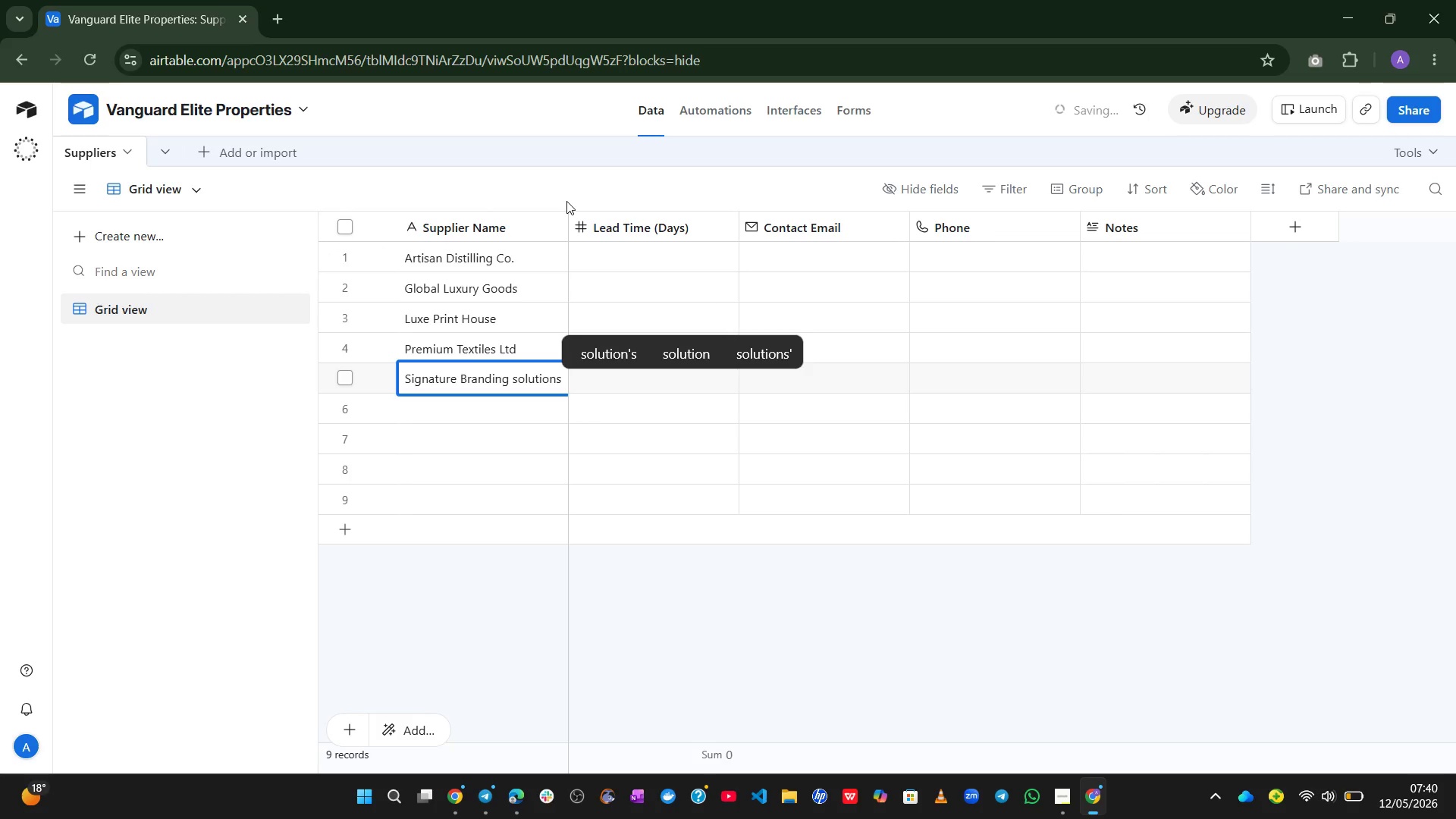 
hold_key(key=Backspace, duration=0.64)
 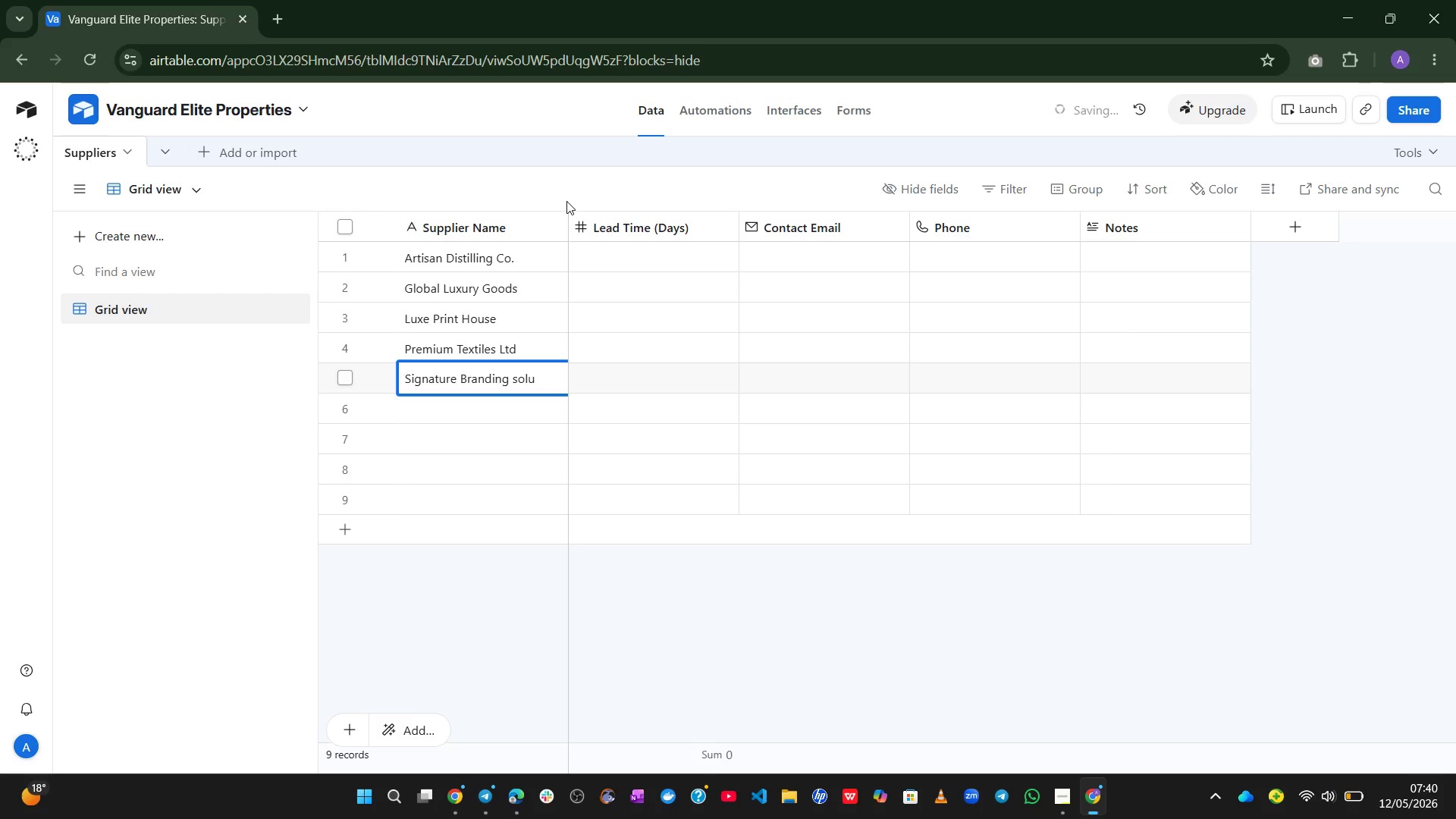 
hold_key(key=Backspace, duration=0.39)
 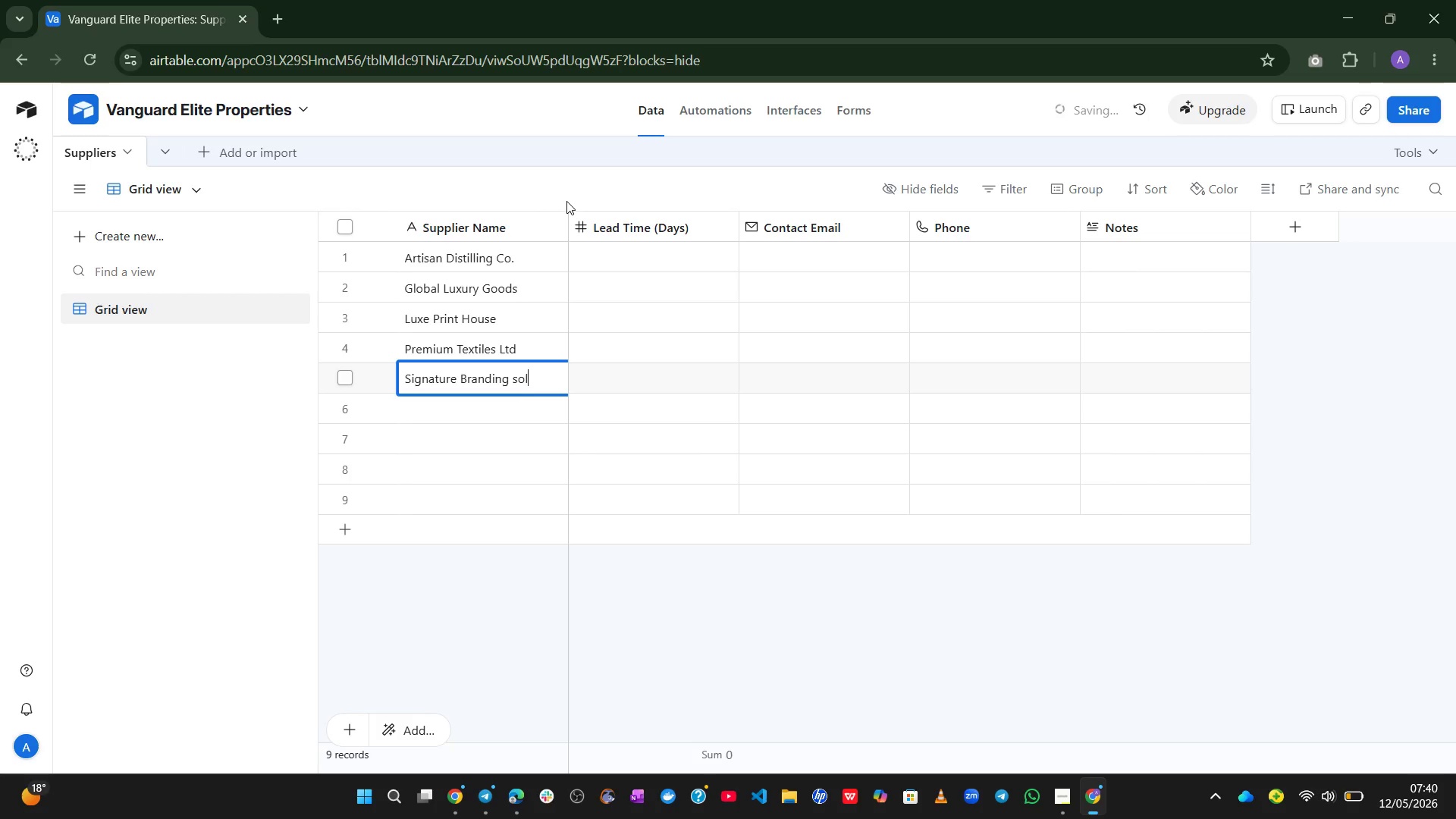 
key(Backspace)
key(Backspace)
key(Backspace)
type(SOlutio)
 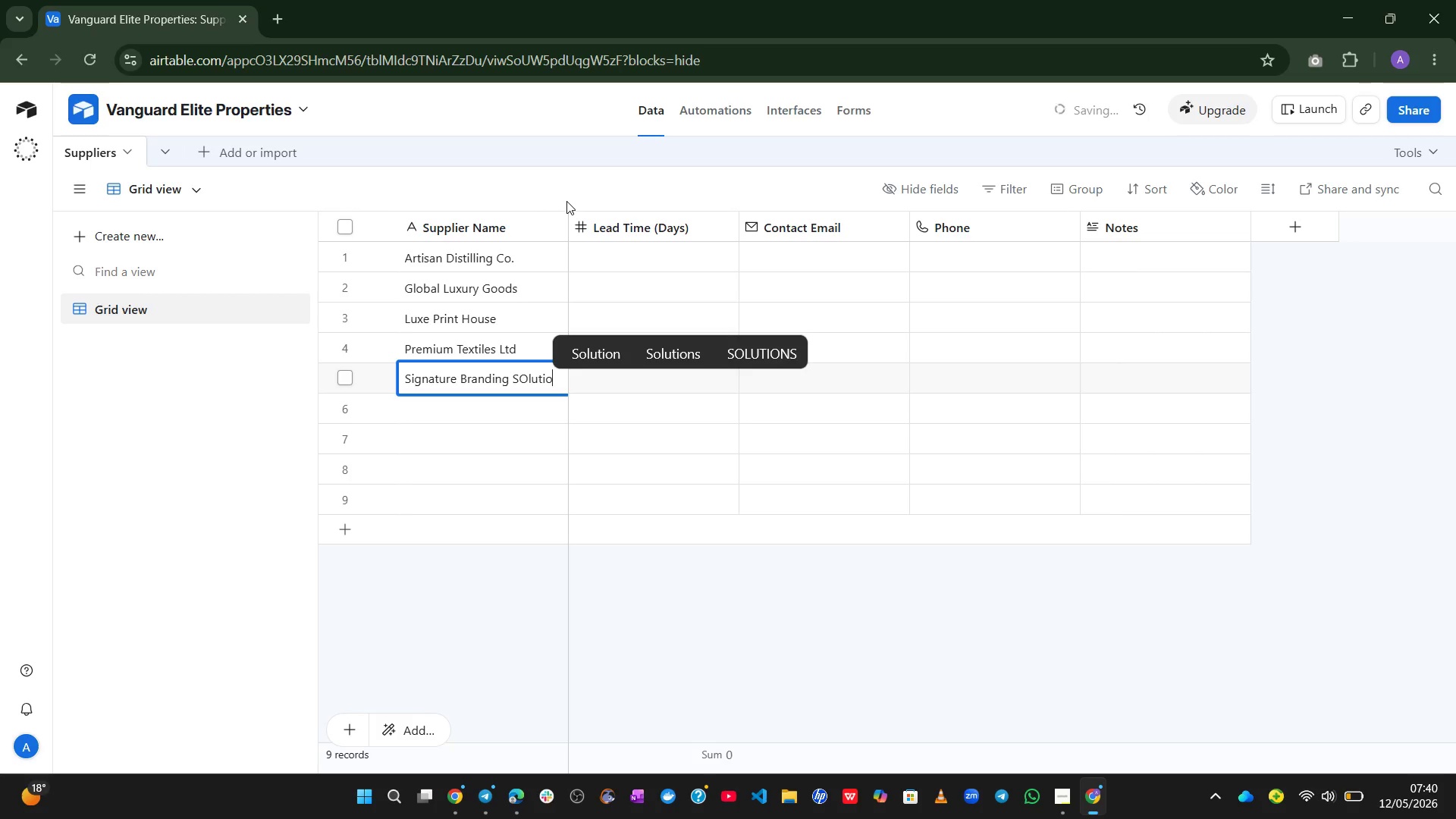 
left_click([585, 353])
 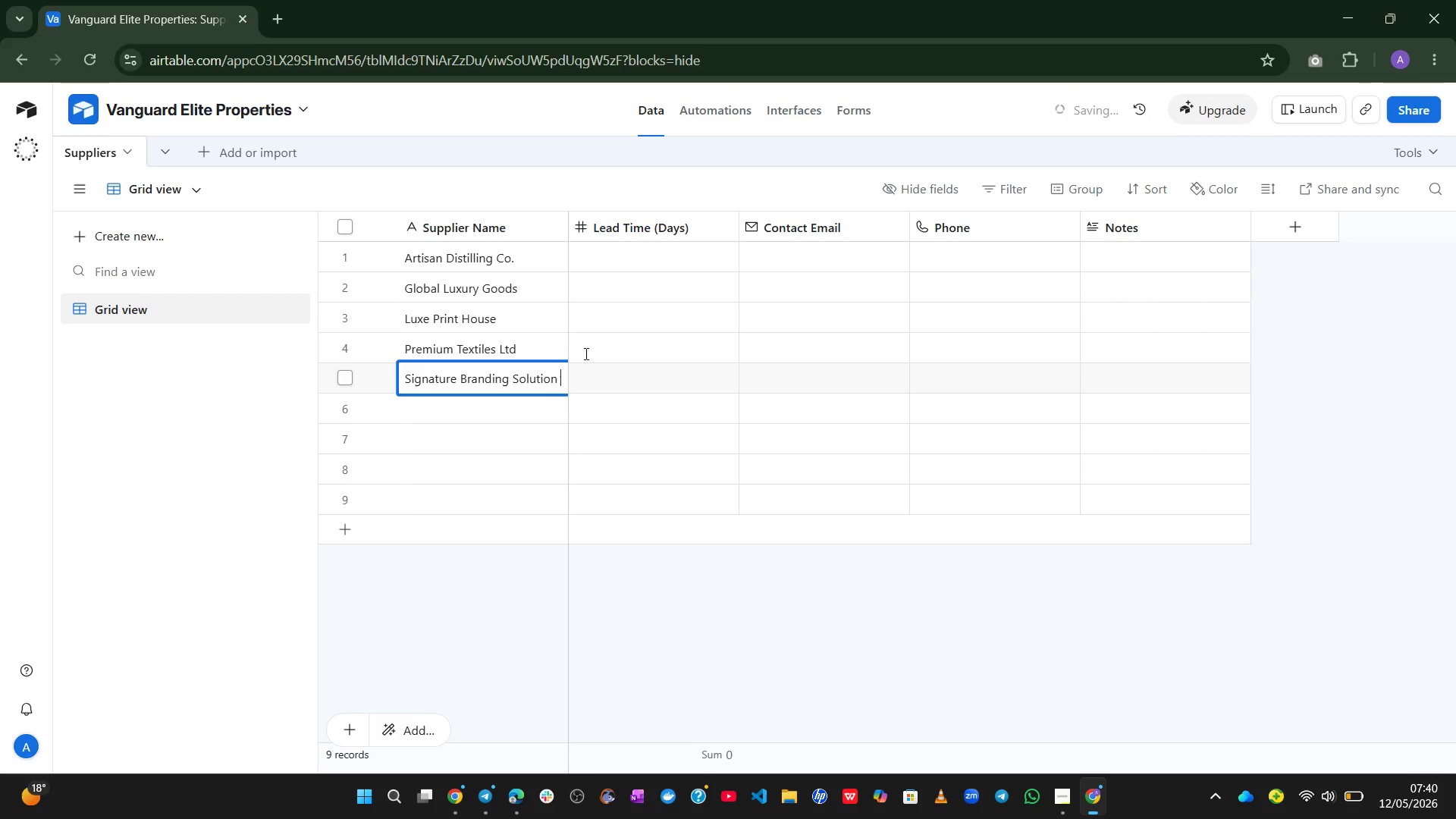 
key(Backspace)
 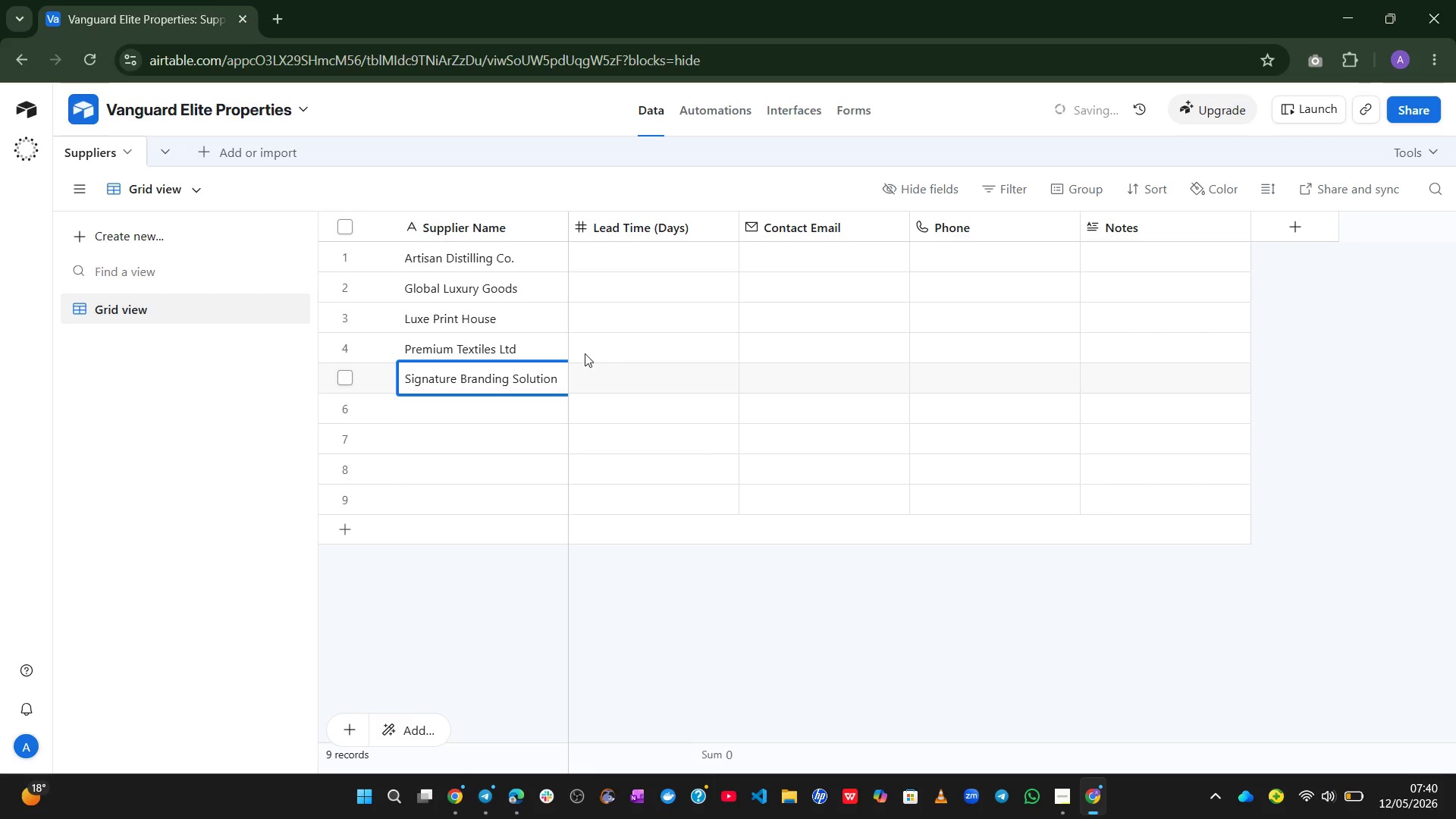 
key(S)
 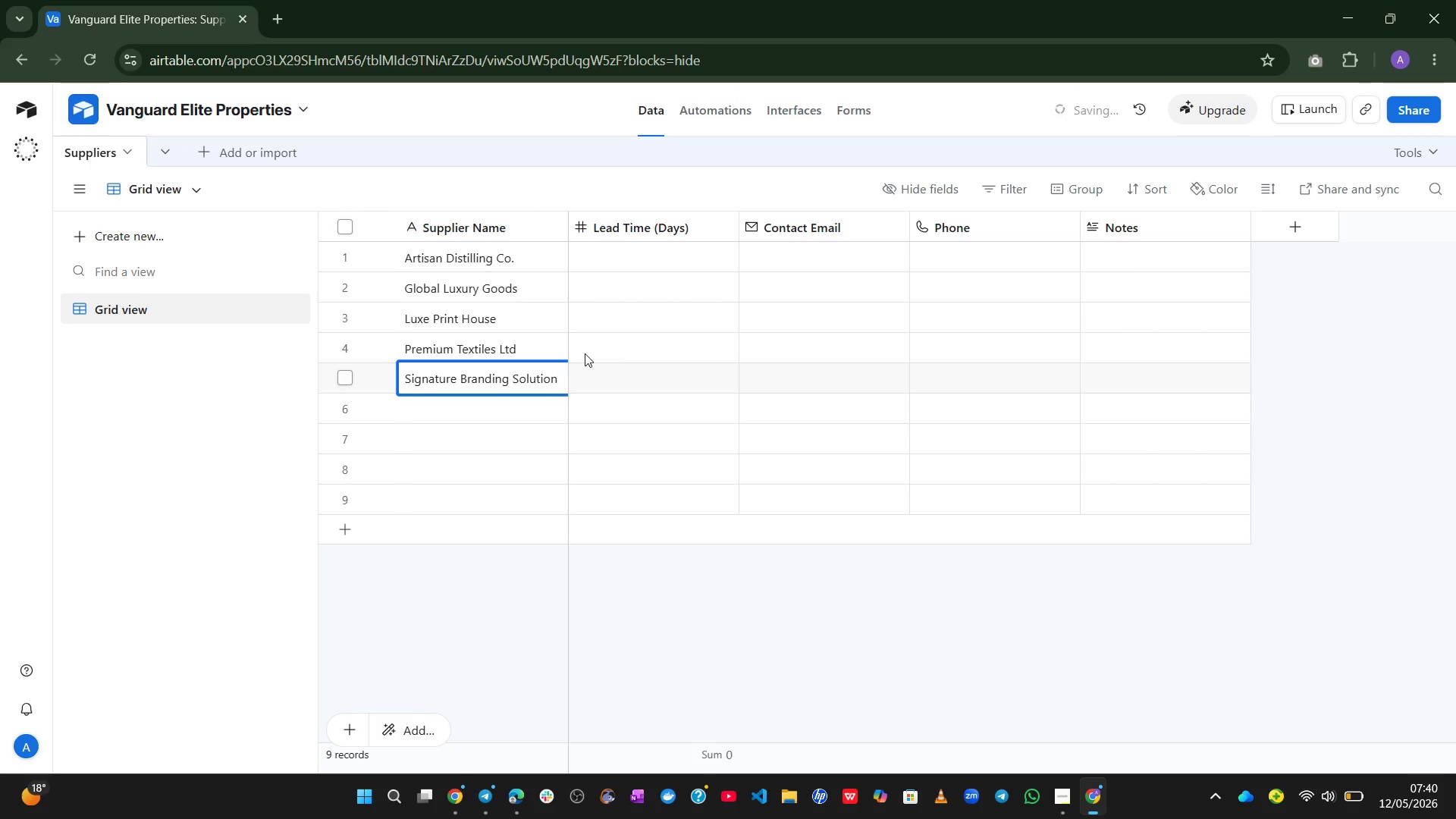 
key(ArrowRight)
 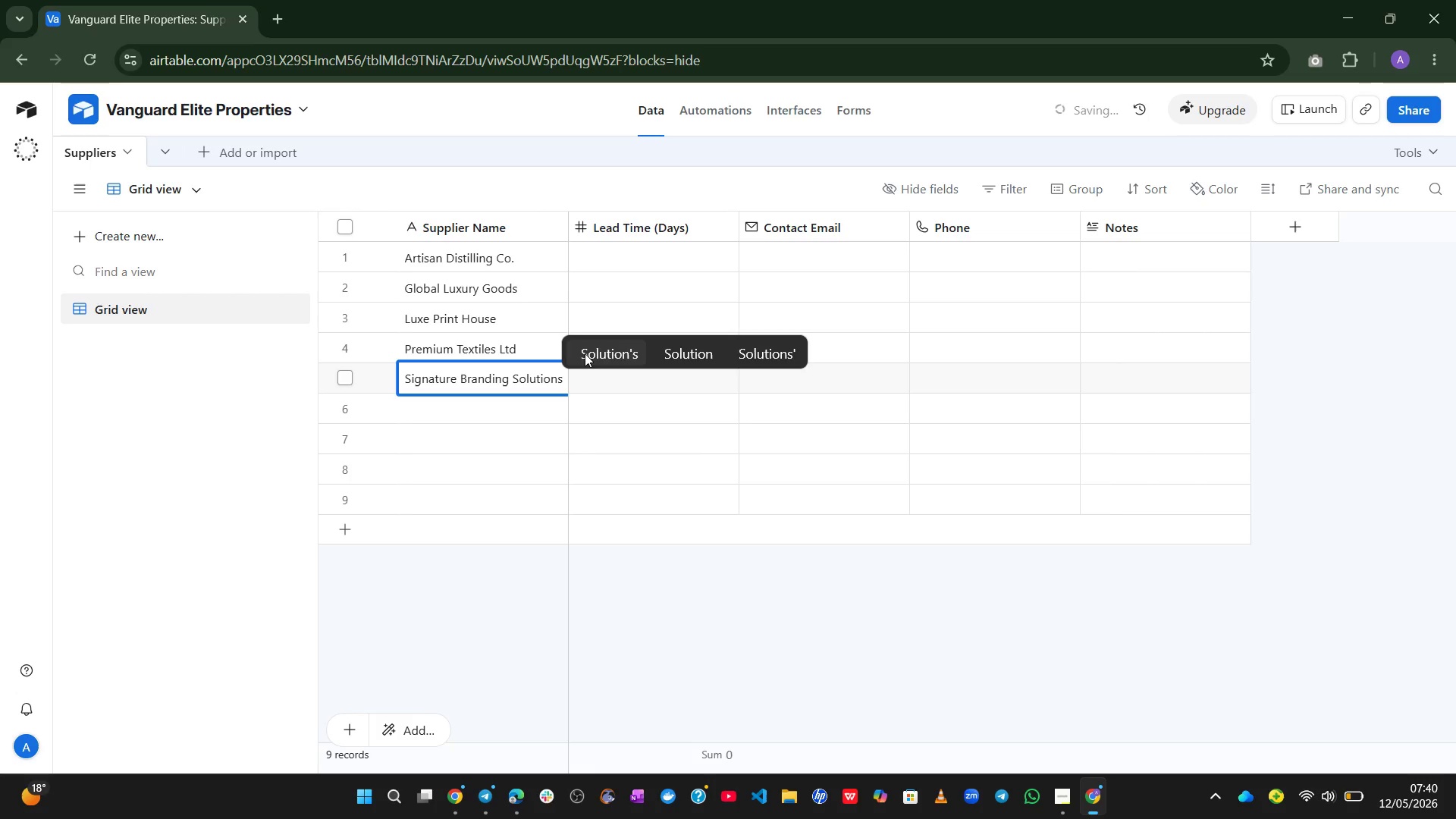 
key(ArrowDown)
 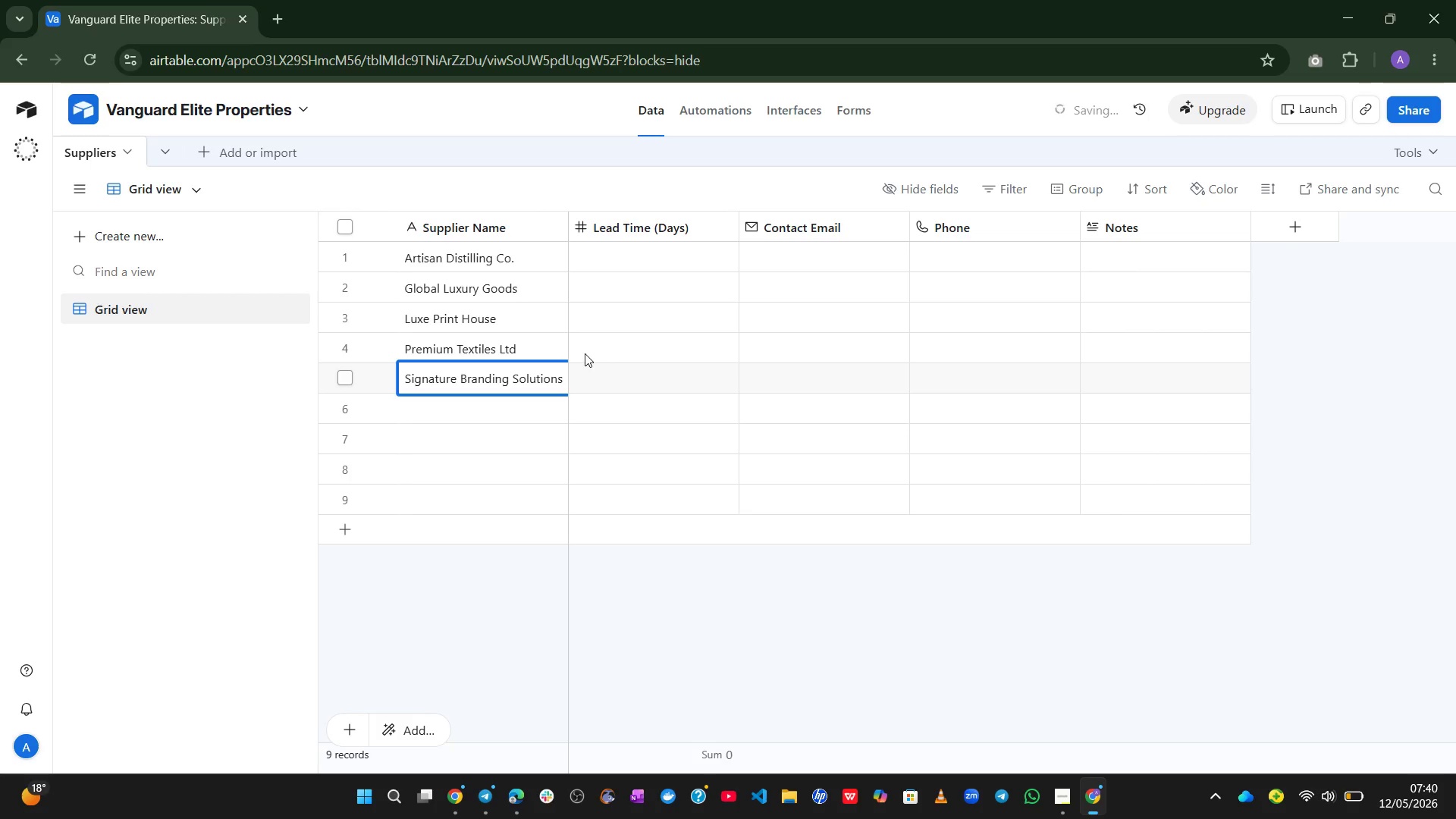 
key(ArrowDown)
 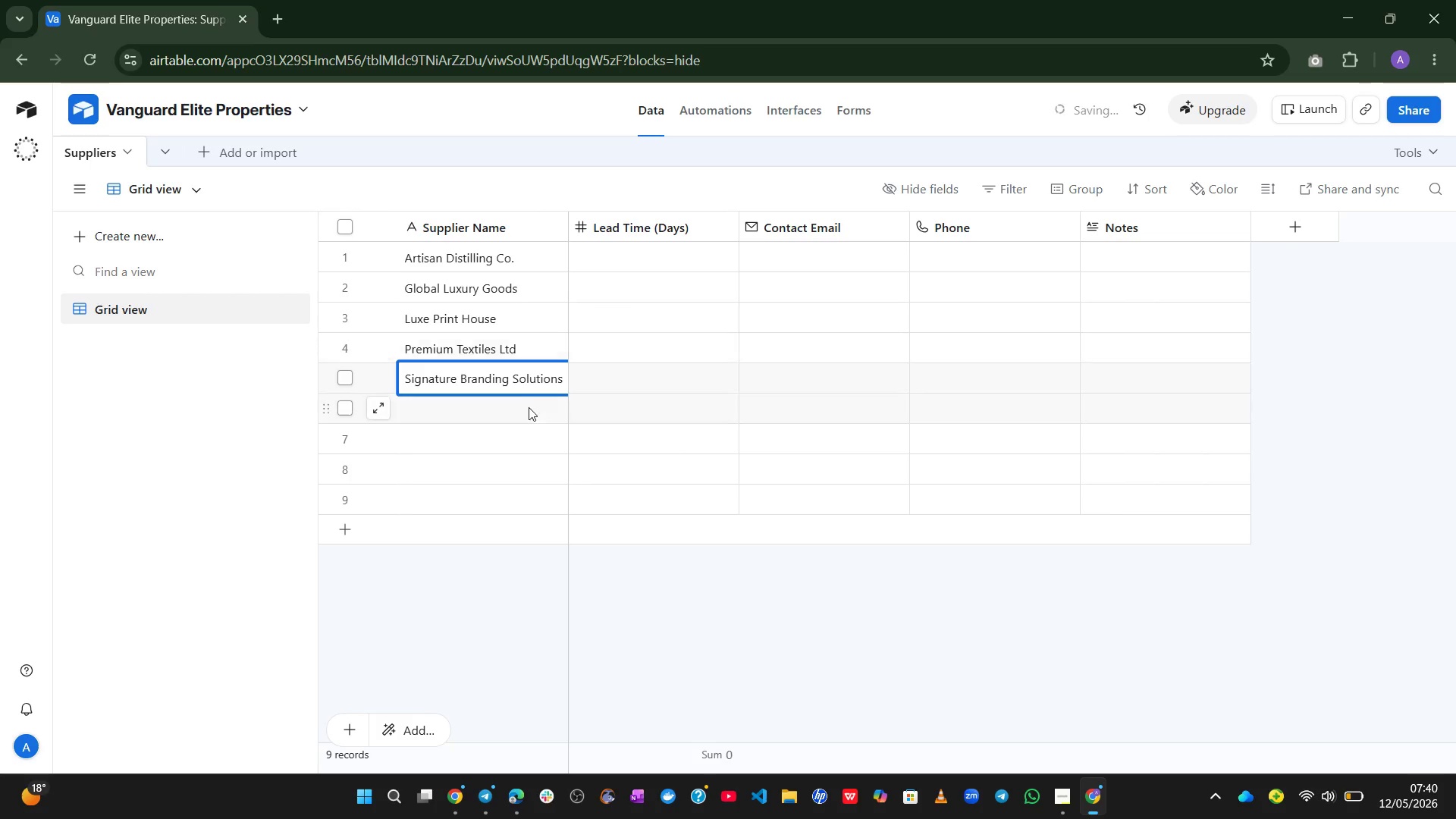 
left_click([529, 412])
 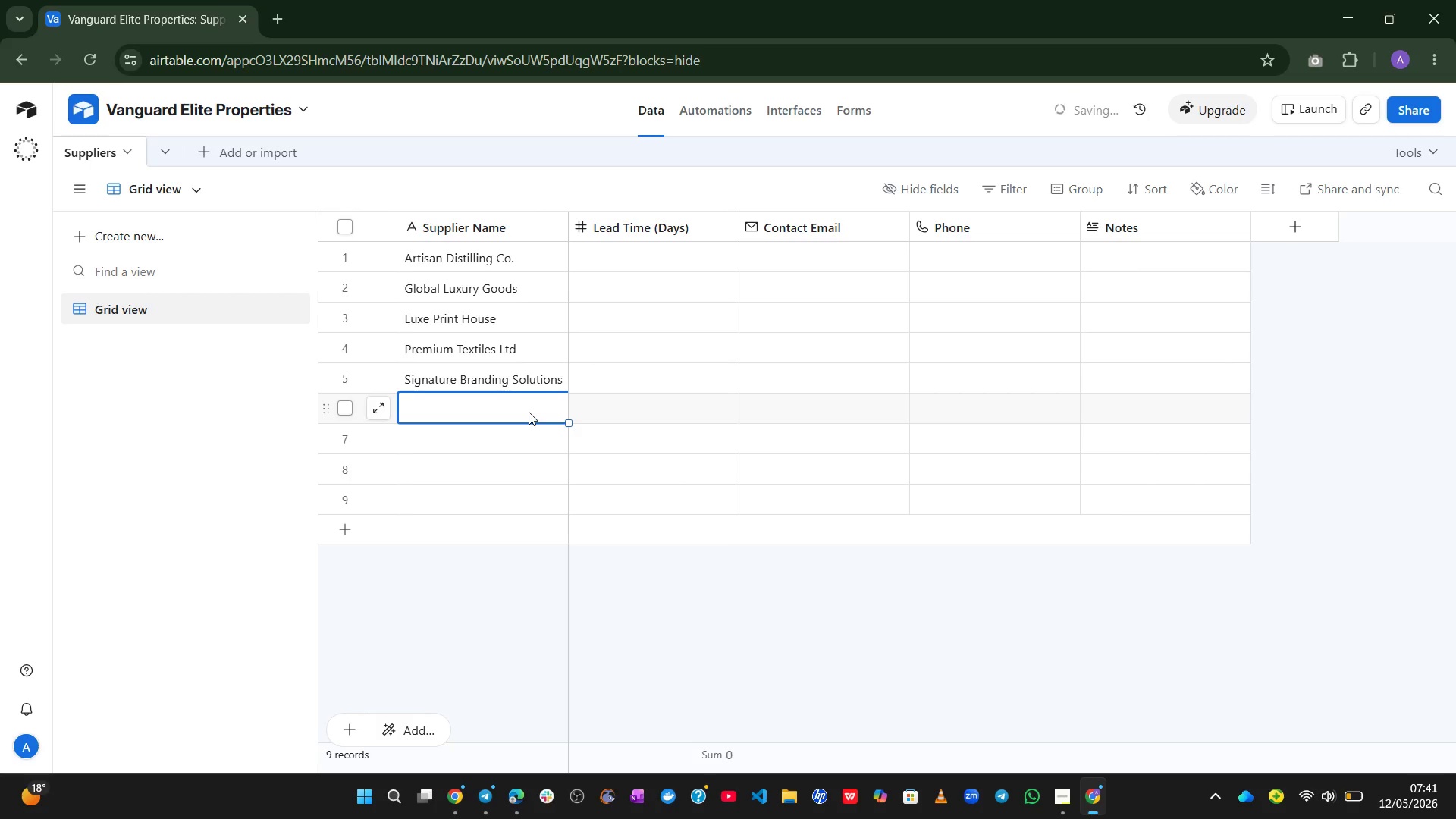 
type(Tech SUpply )
key(Backspace)
key(Backspace)
key(Backspace)
type(upply )
 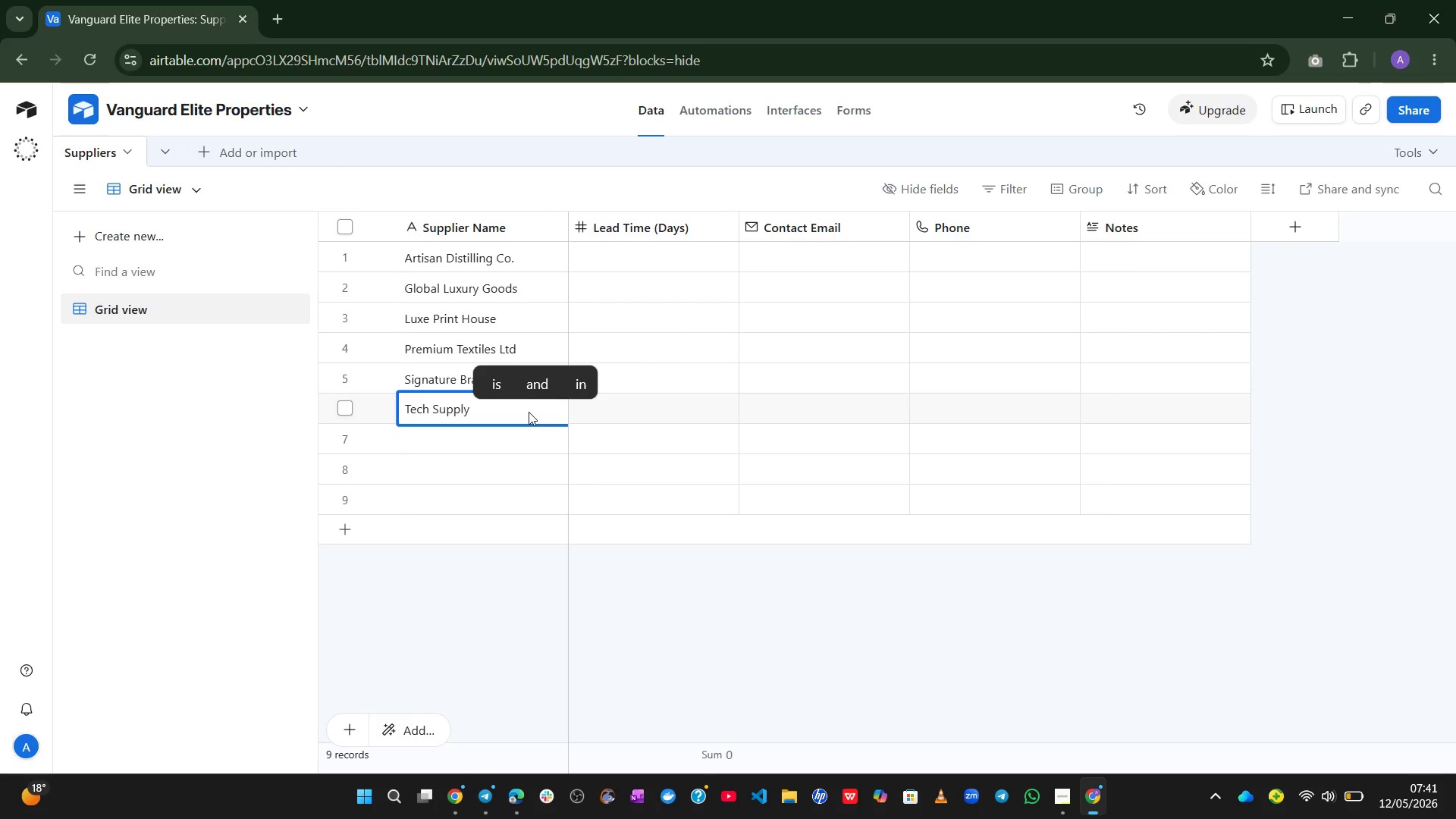 
type(Corp)
 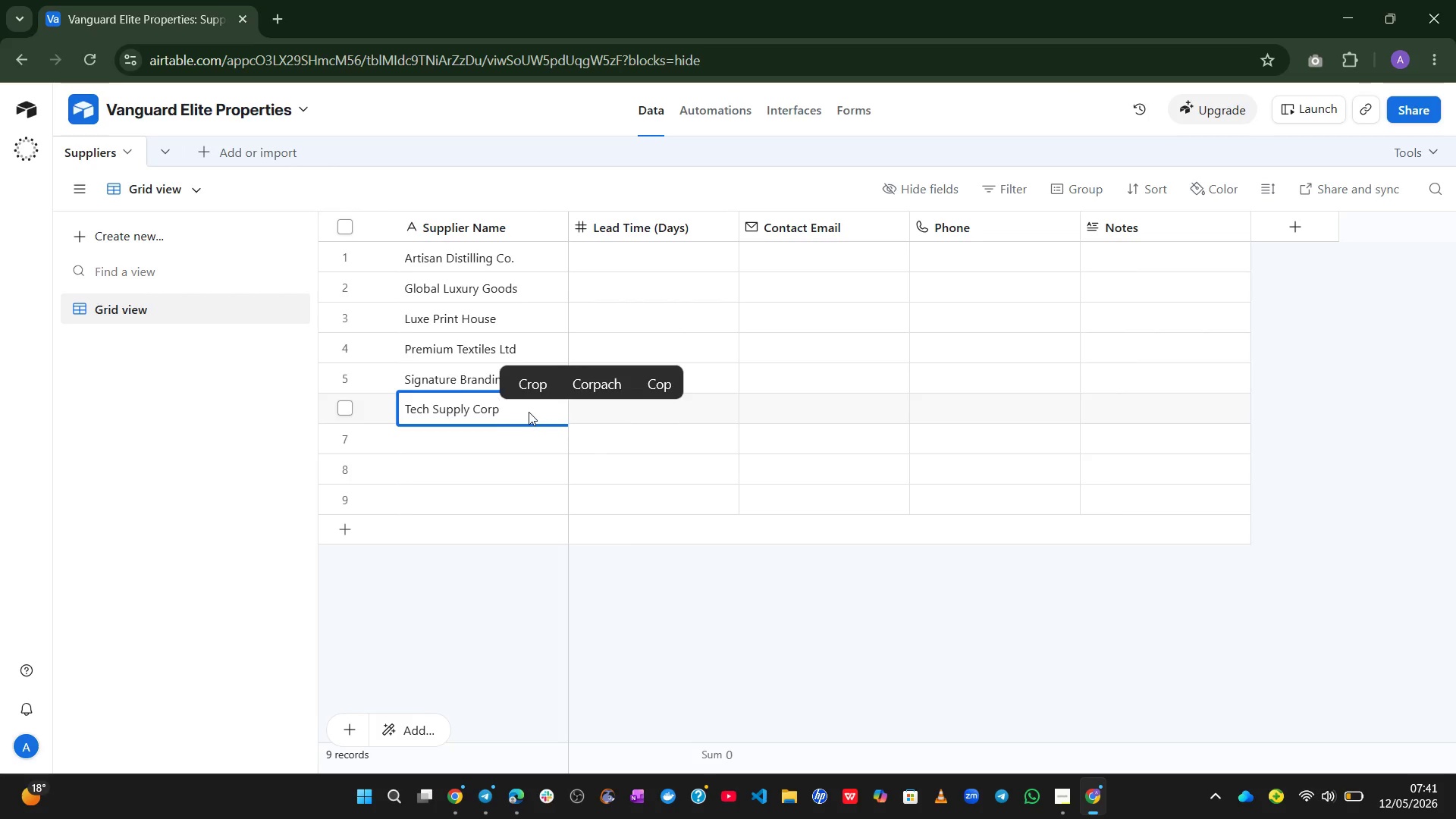 
key(Enter)
 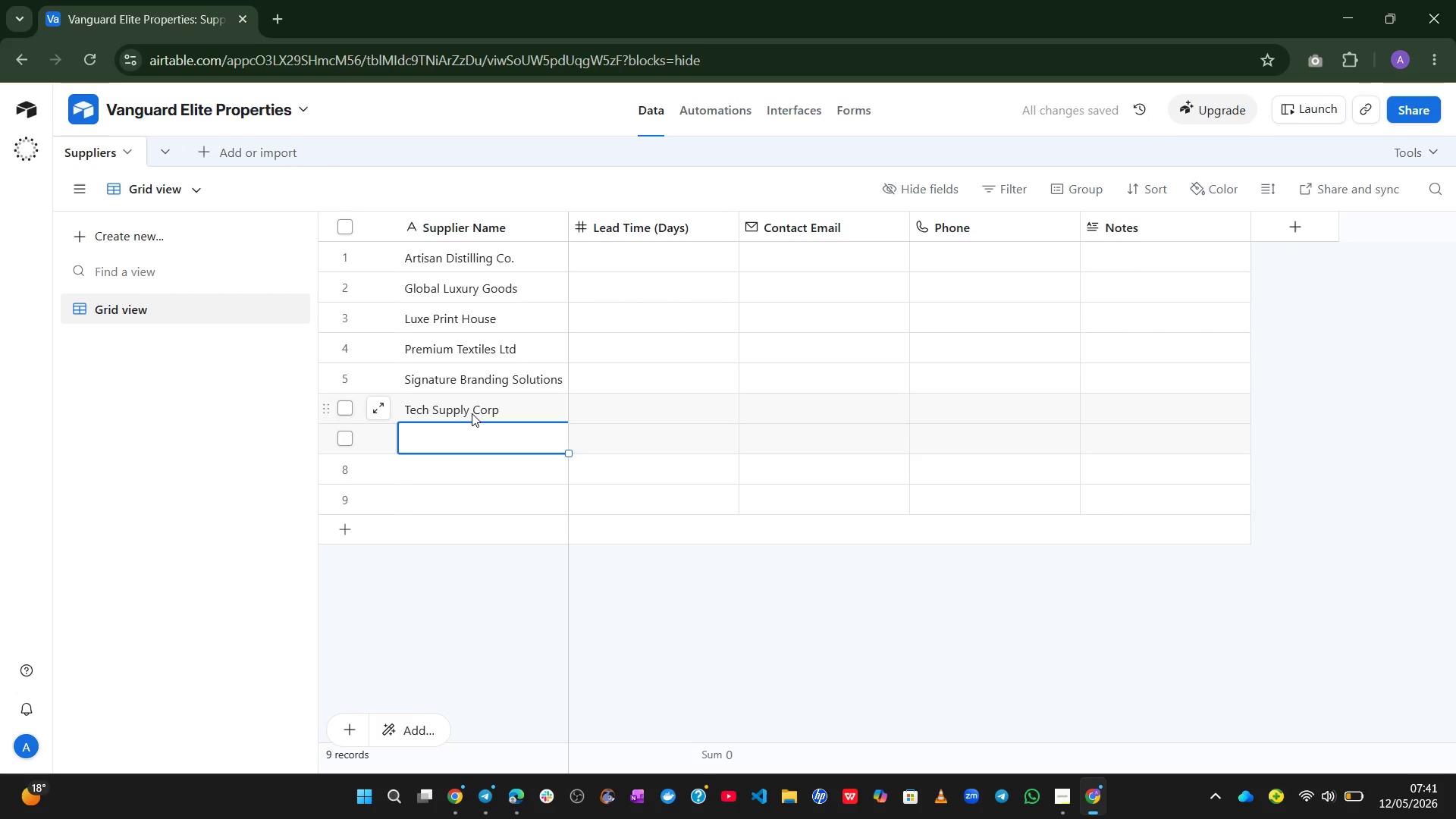 
wait(6.3)
 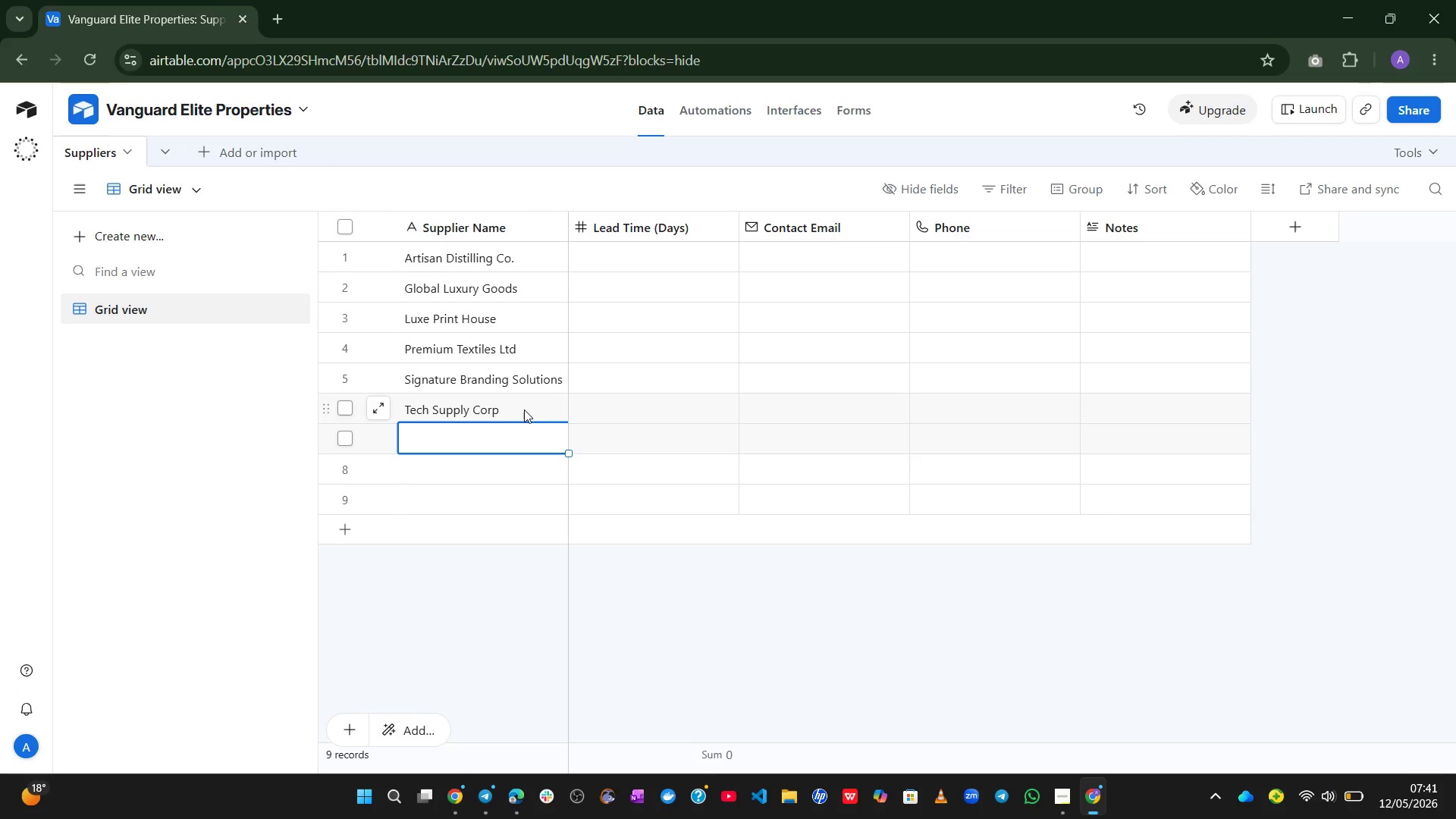 
type(Bespoke Leatheworks)
 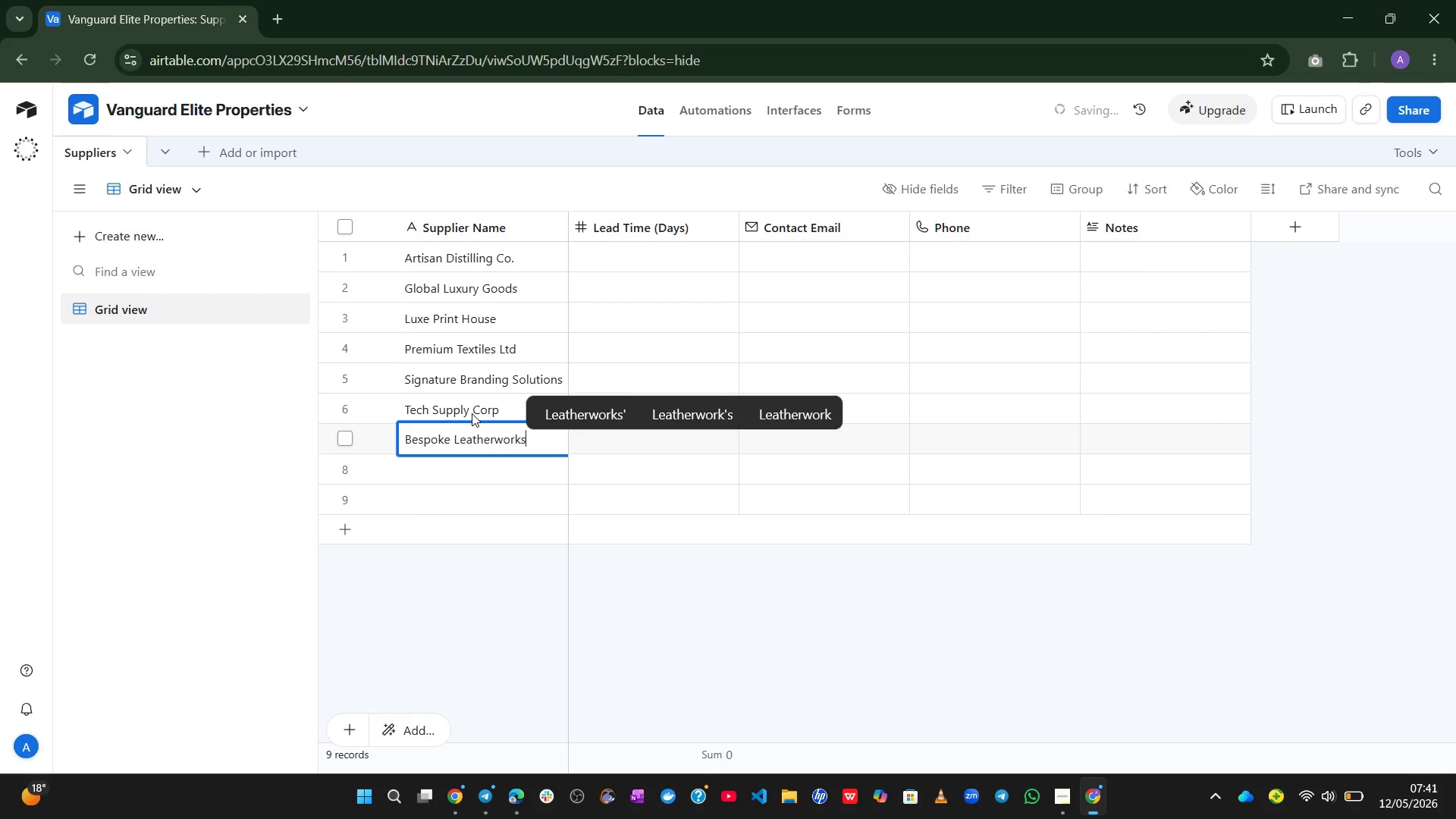 
key(Enter)
 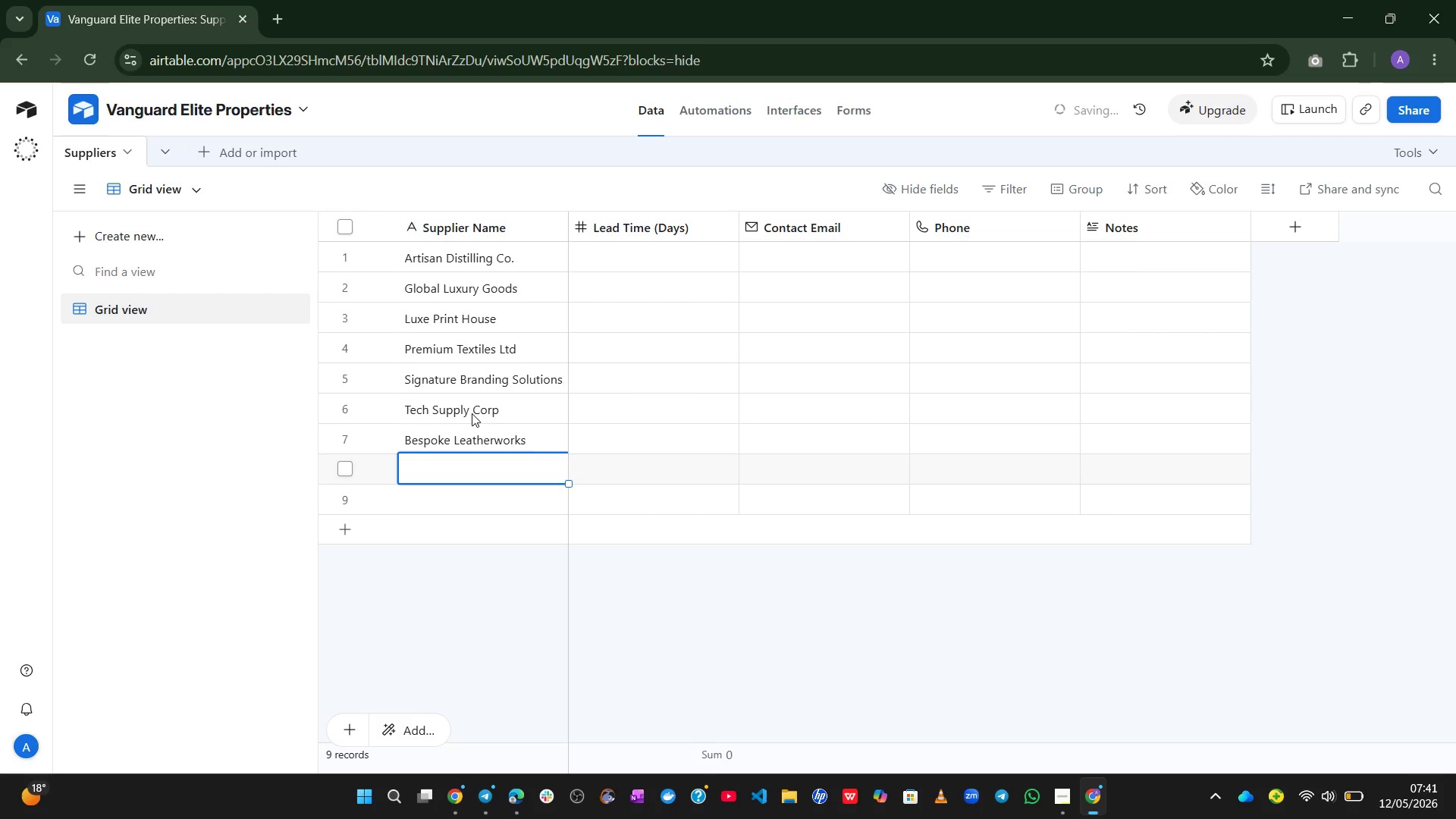 
type(The Gif)
 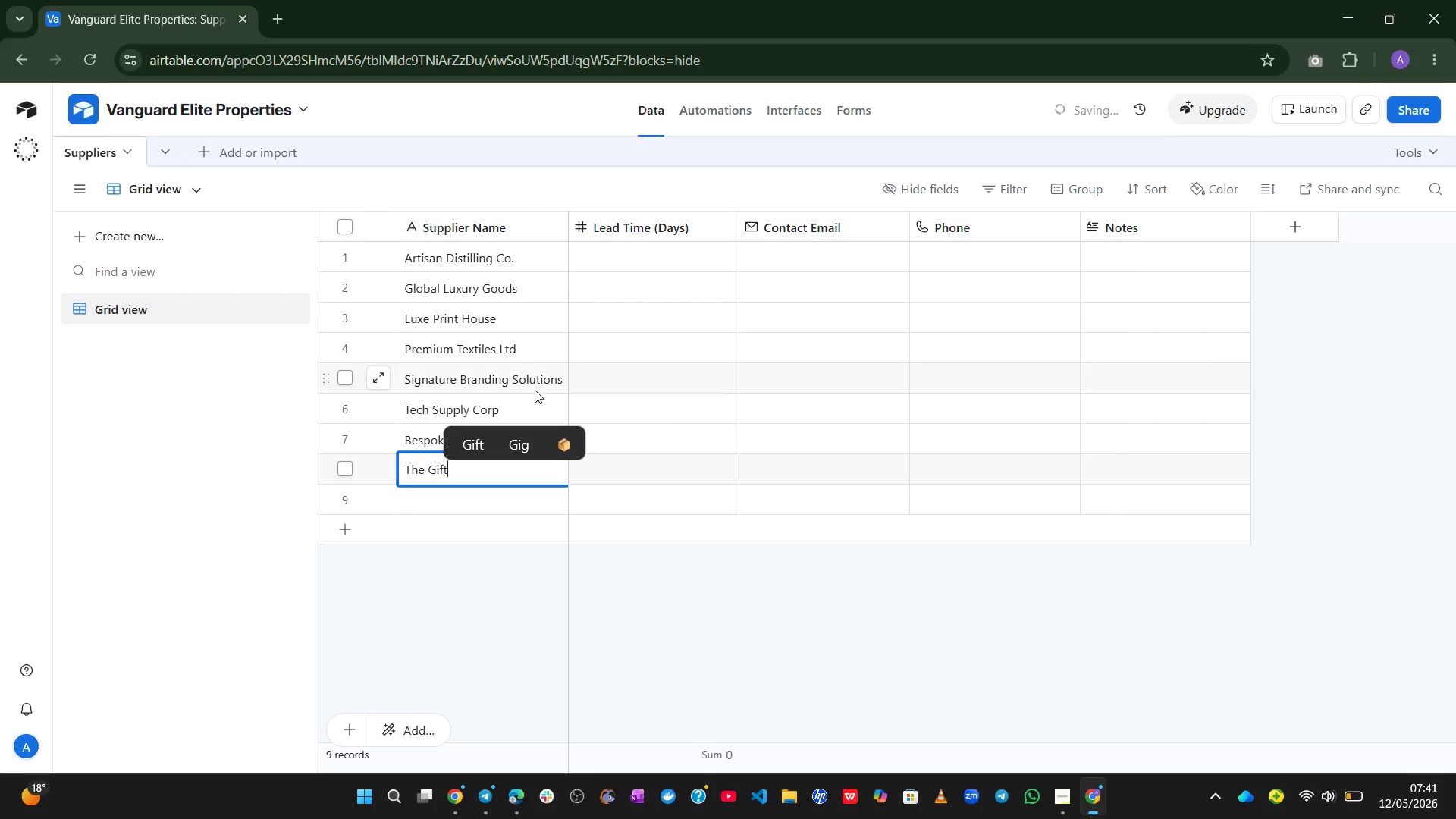 
 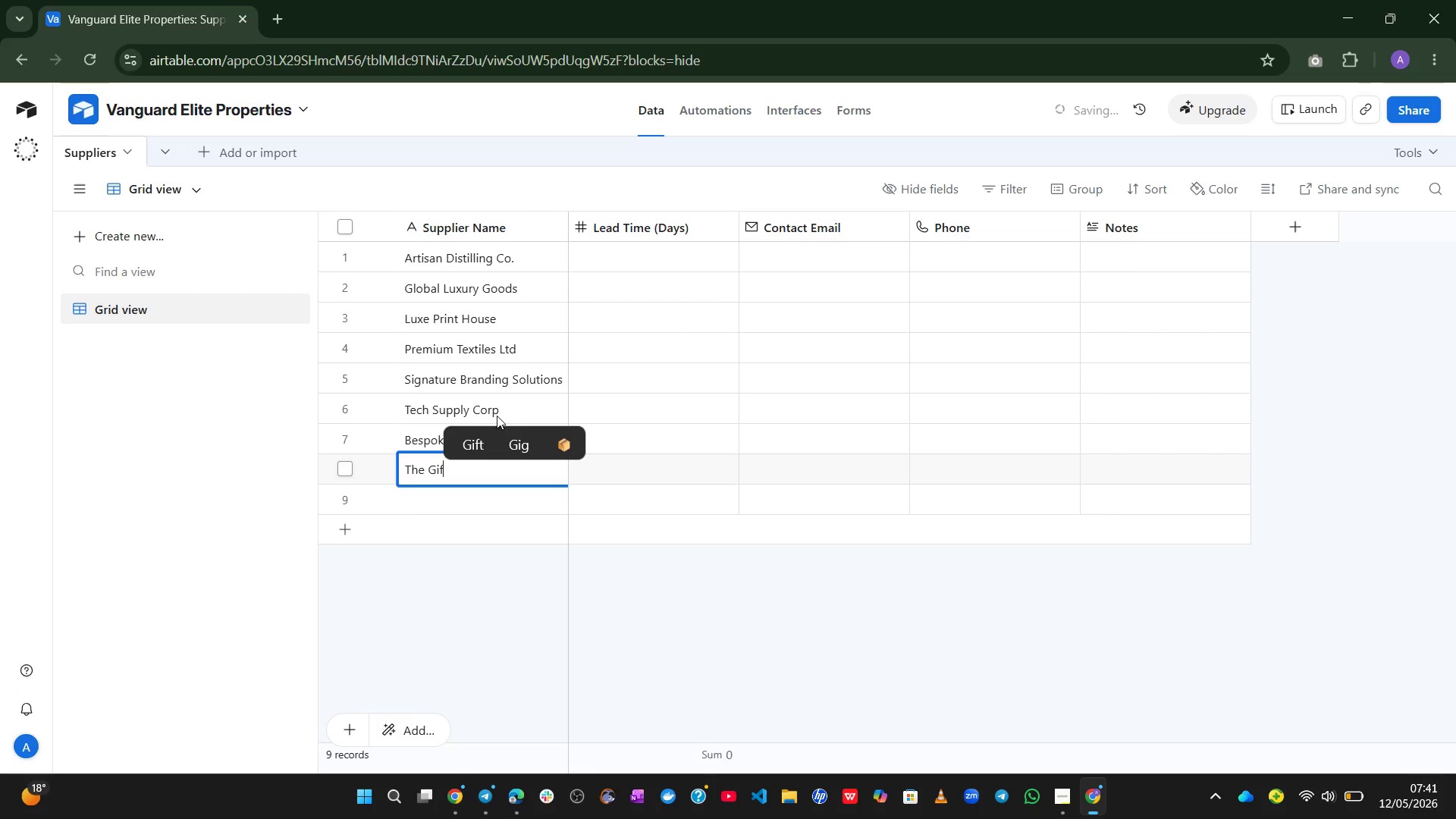 
type(ting Group)
 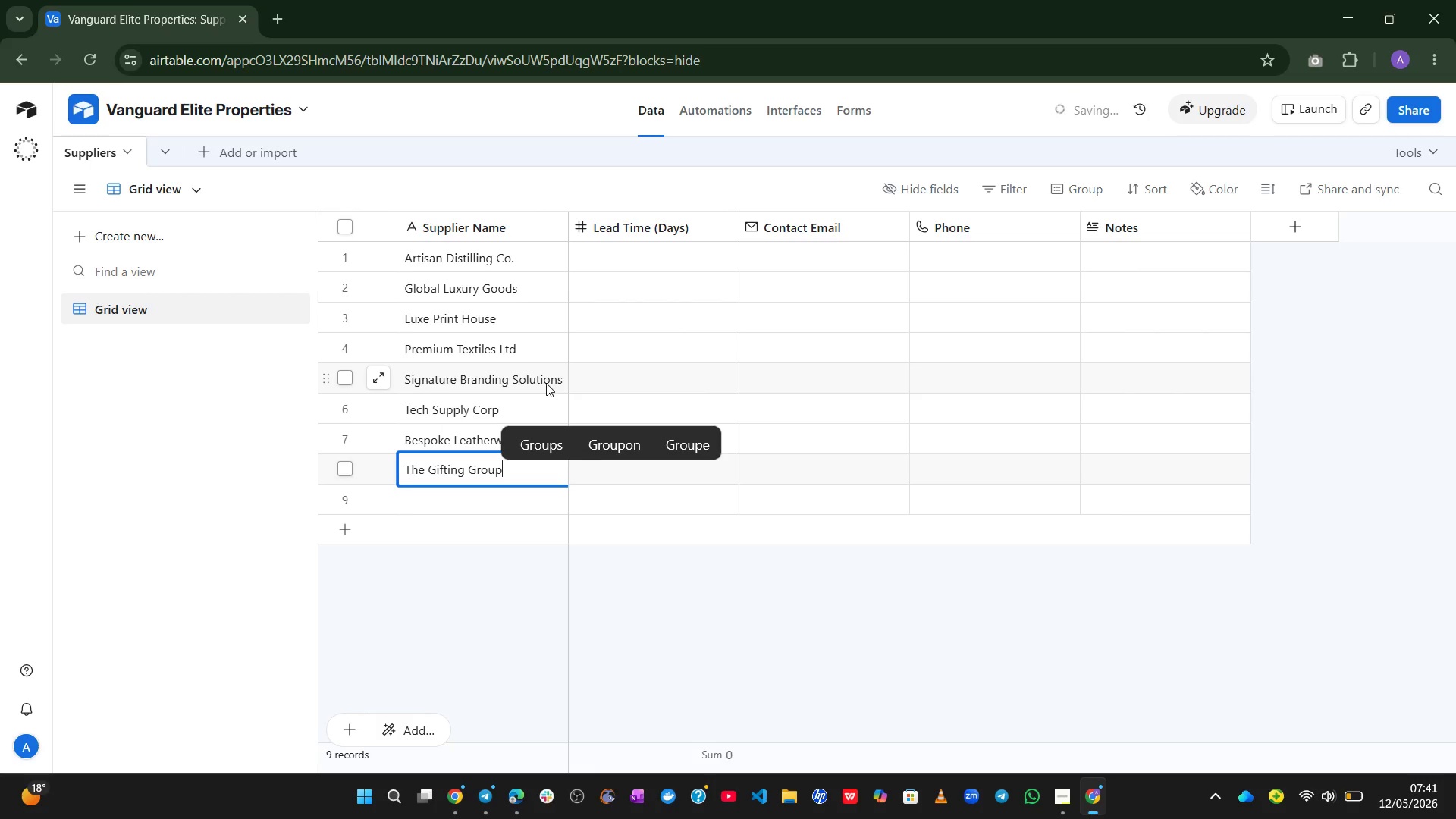 
wait(5.25)
 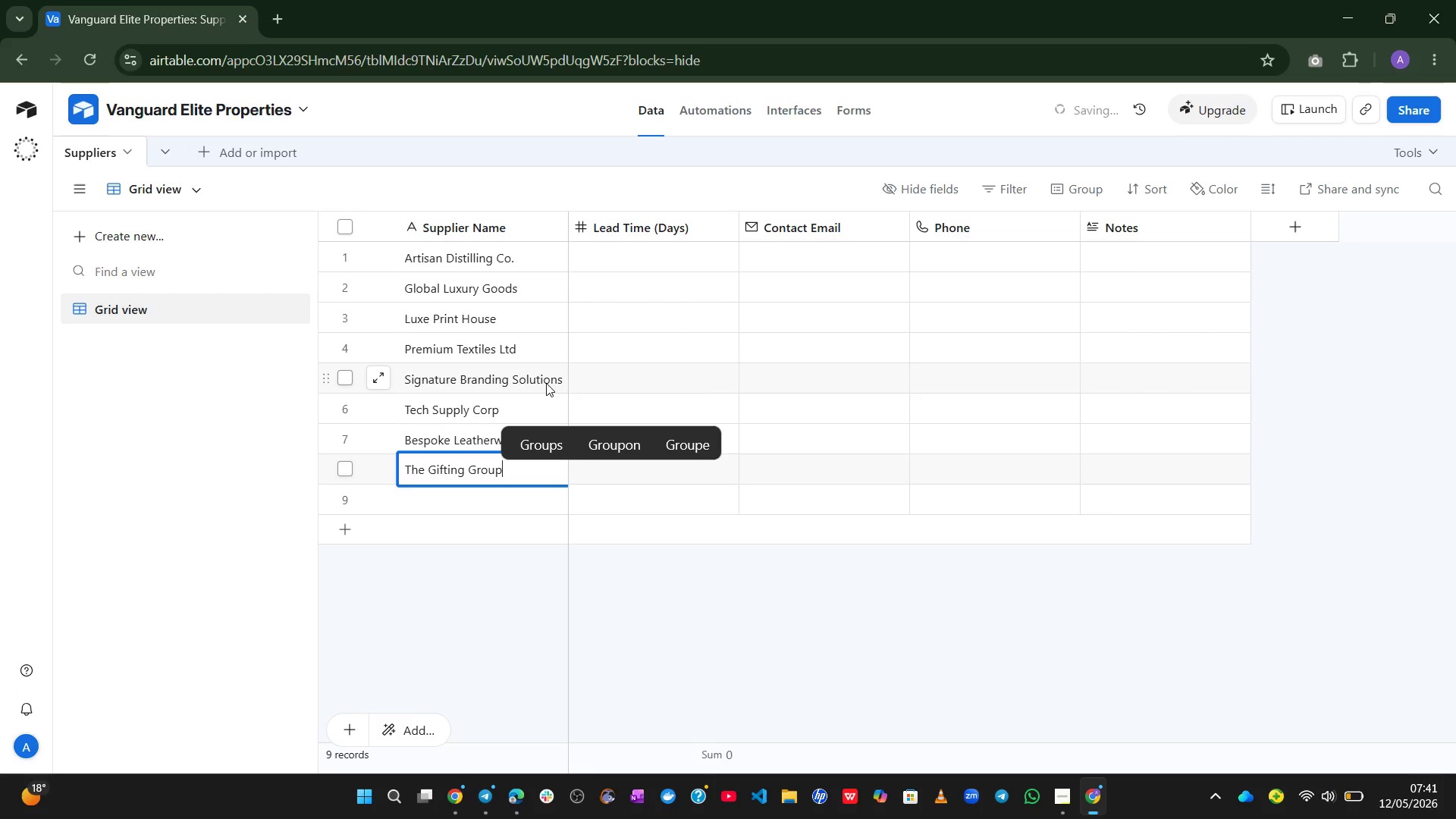 
left_click([682, 242])
 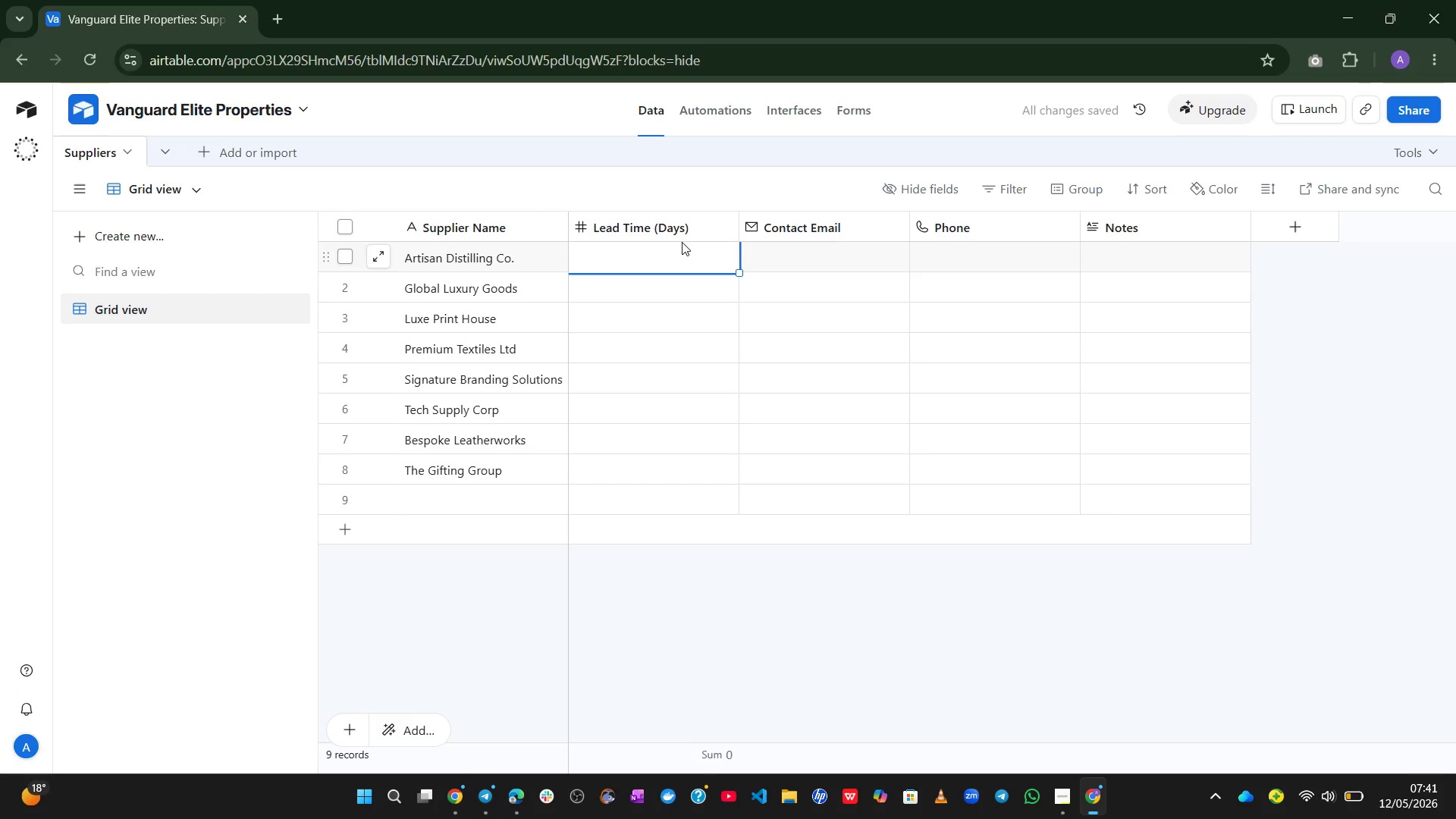 
key(Numpad5)
 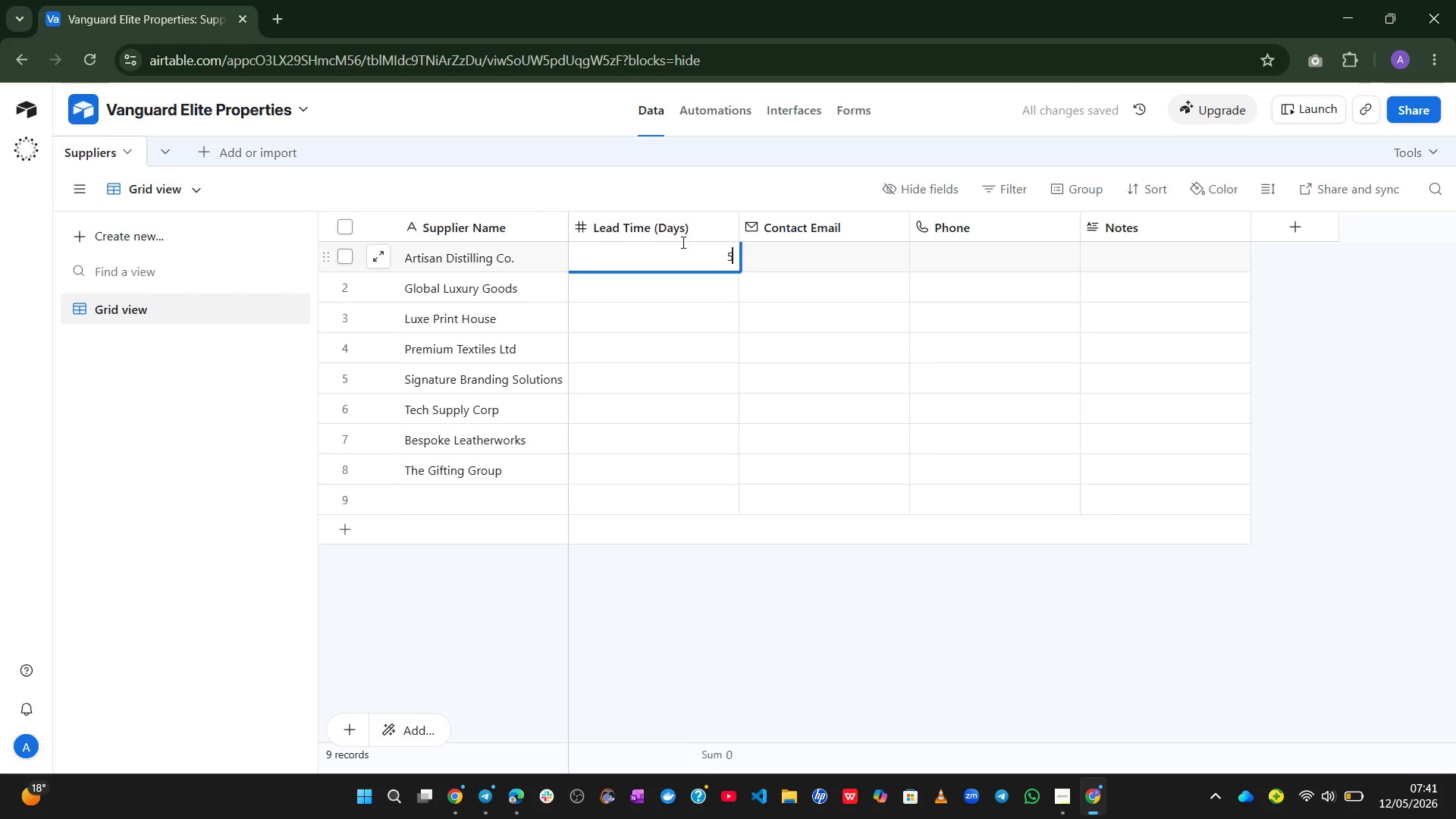 
key(Enter)
 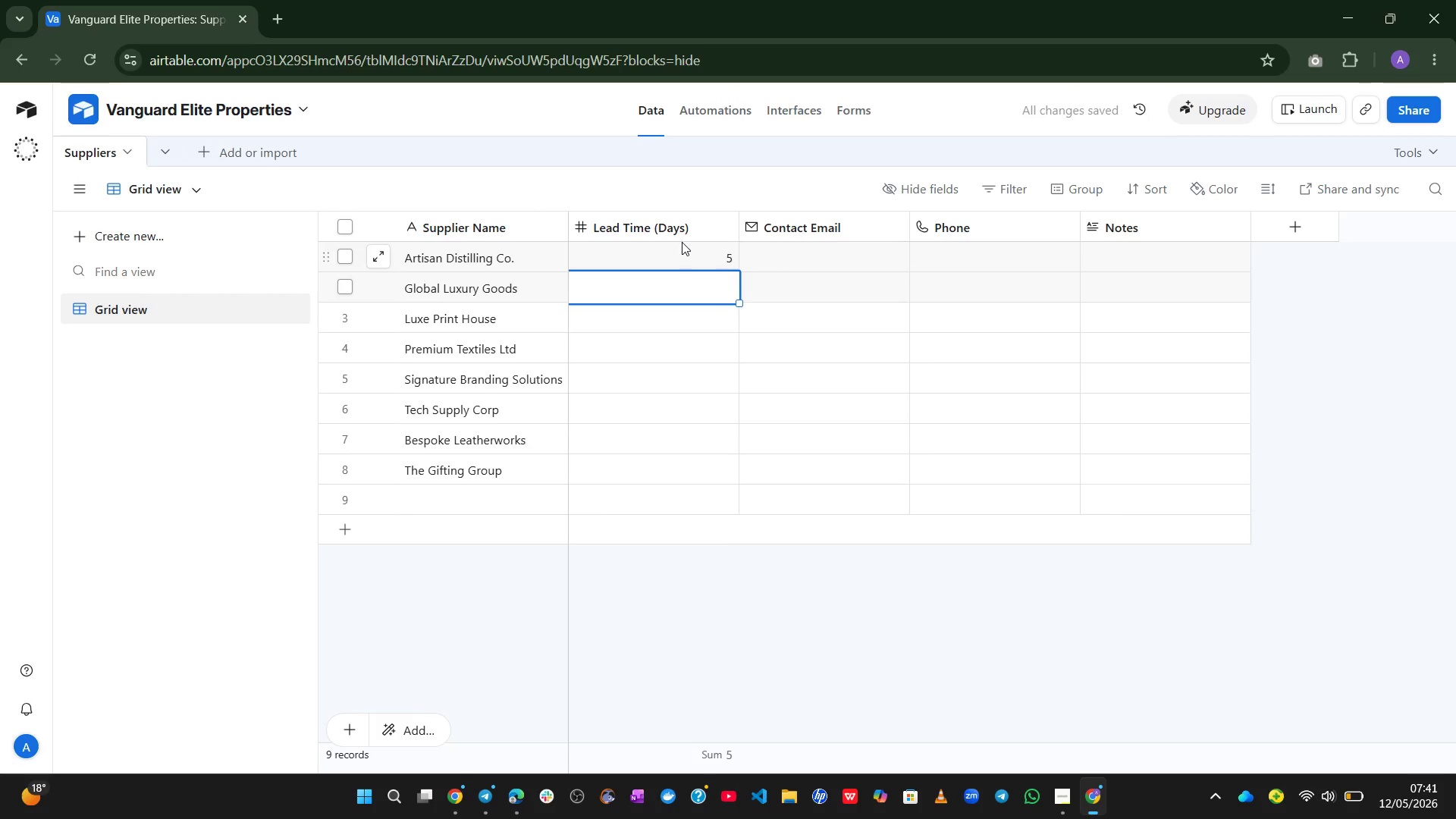 
key(Numpad1)
 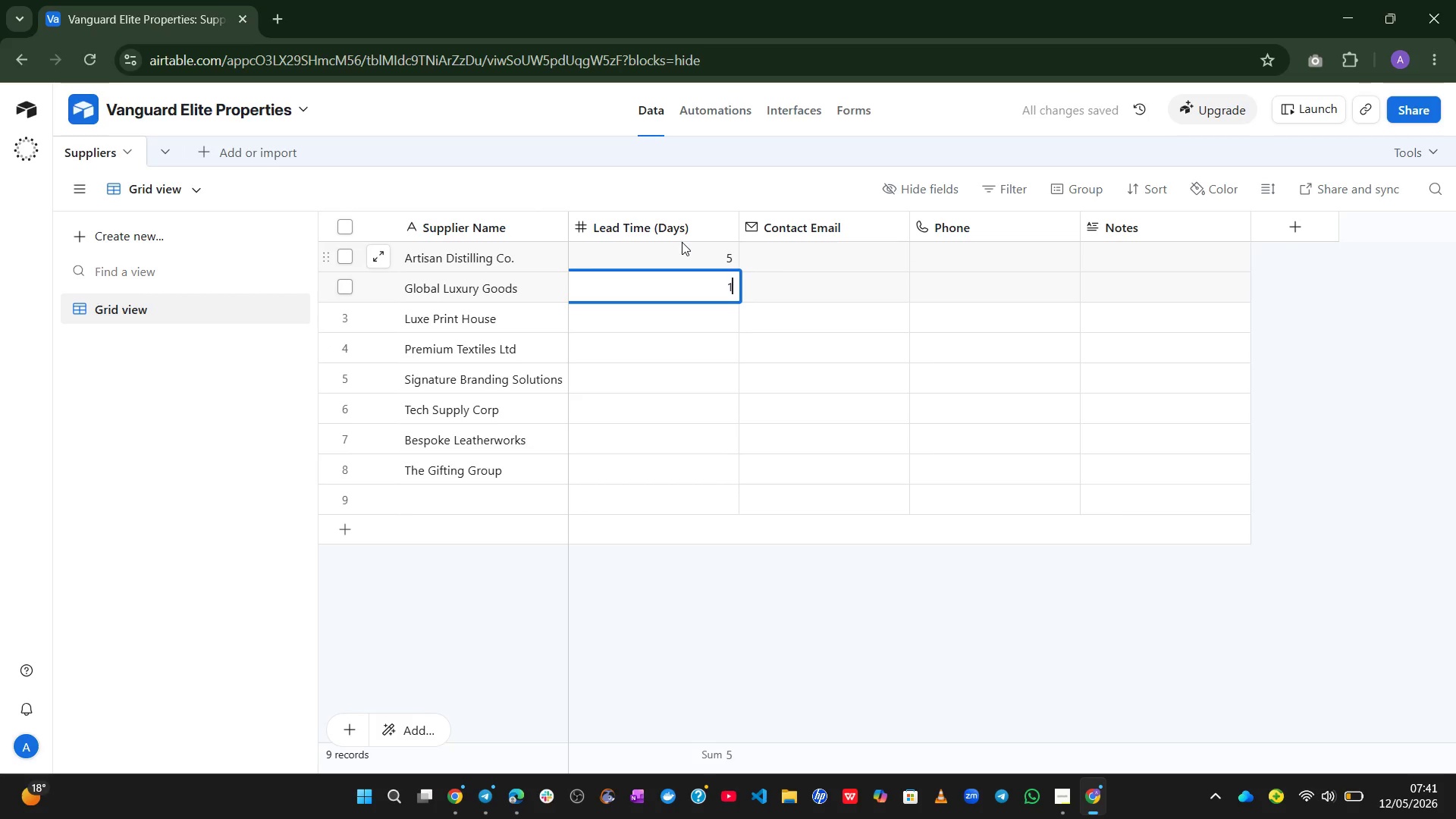 
key(Numpad0)
 